 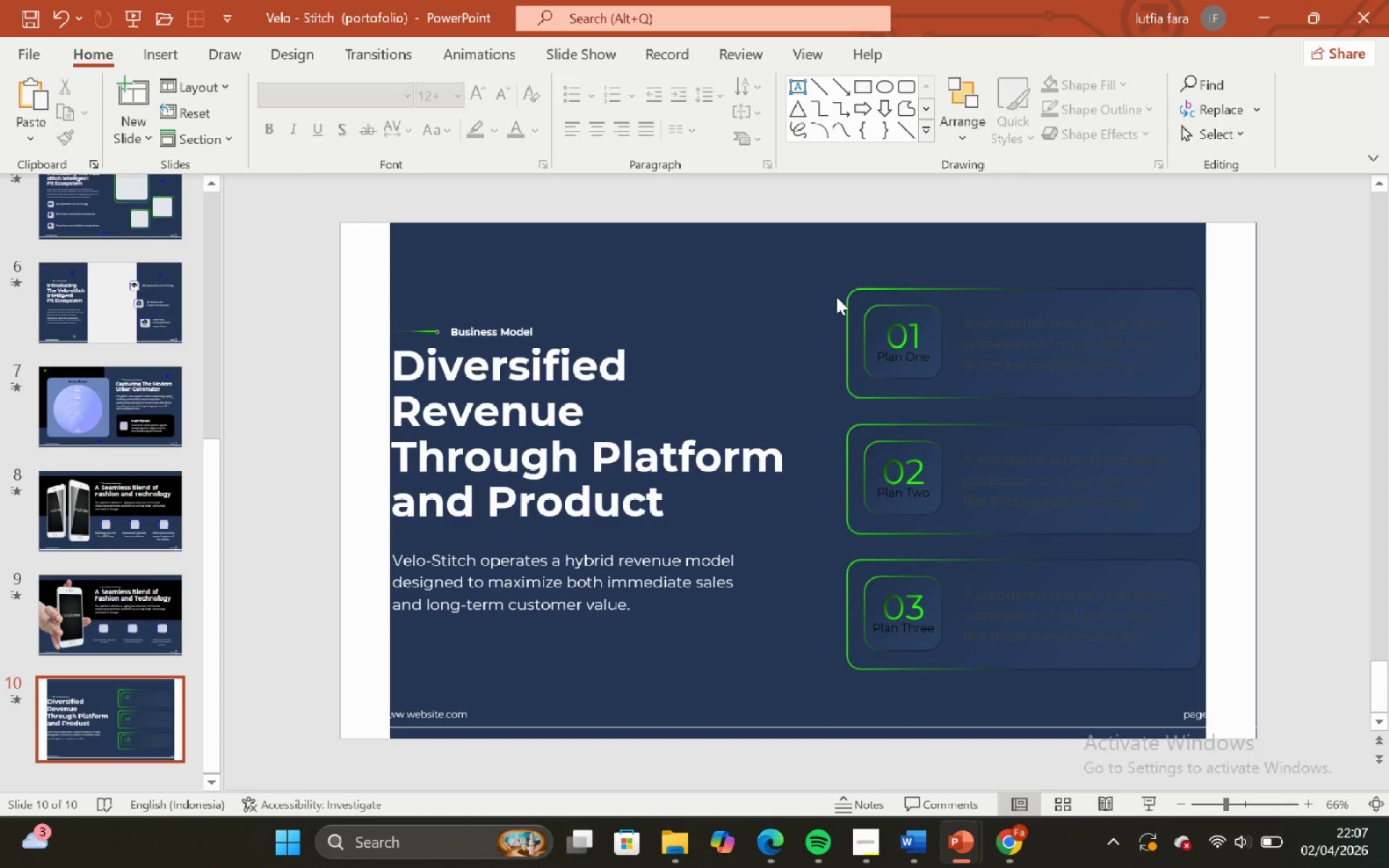 
left_click([798, 257])
 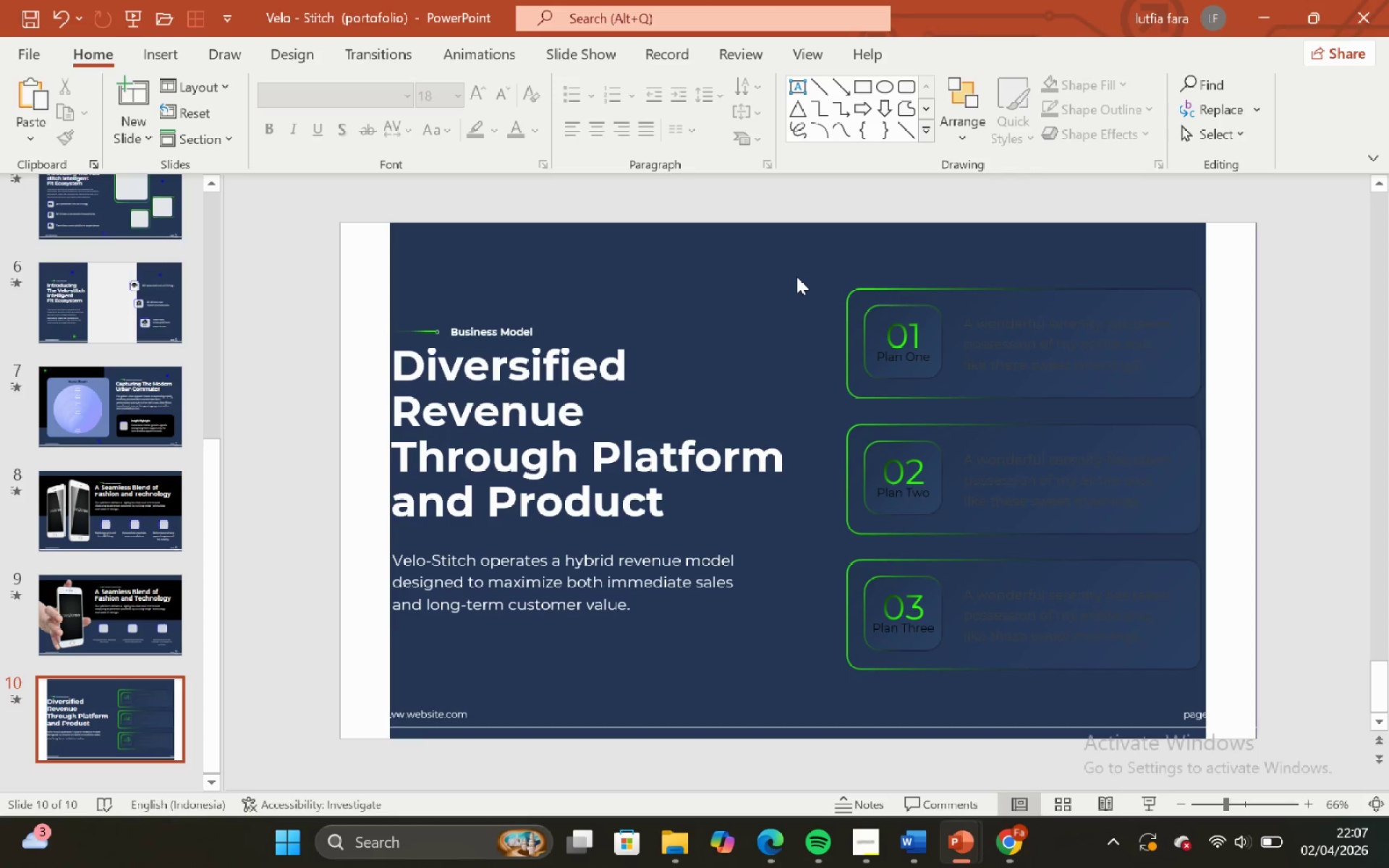 
left_click_drag(start_coordinate=[797, 277], to_coordinate=[779, 292])
 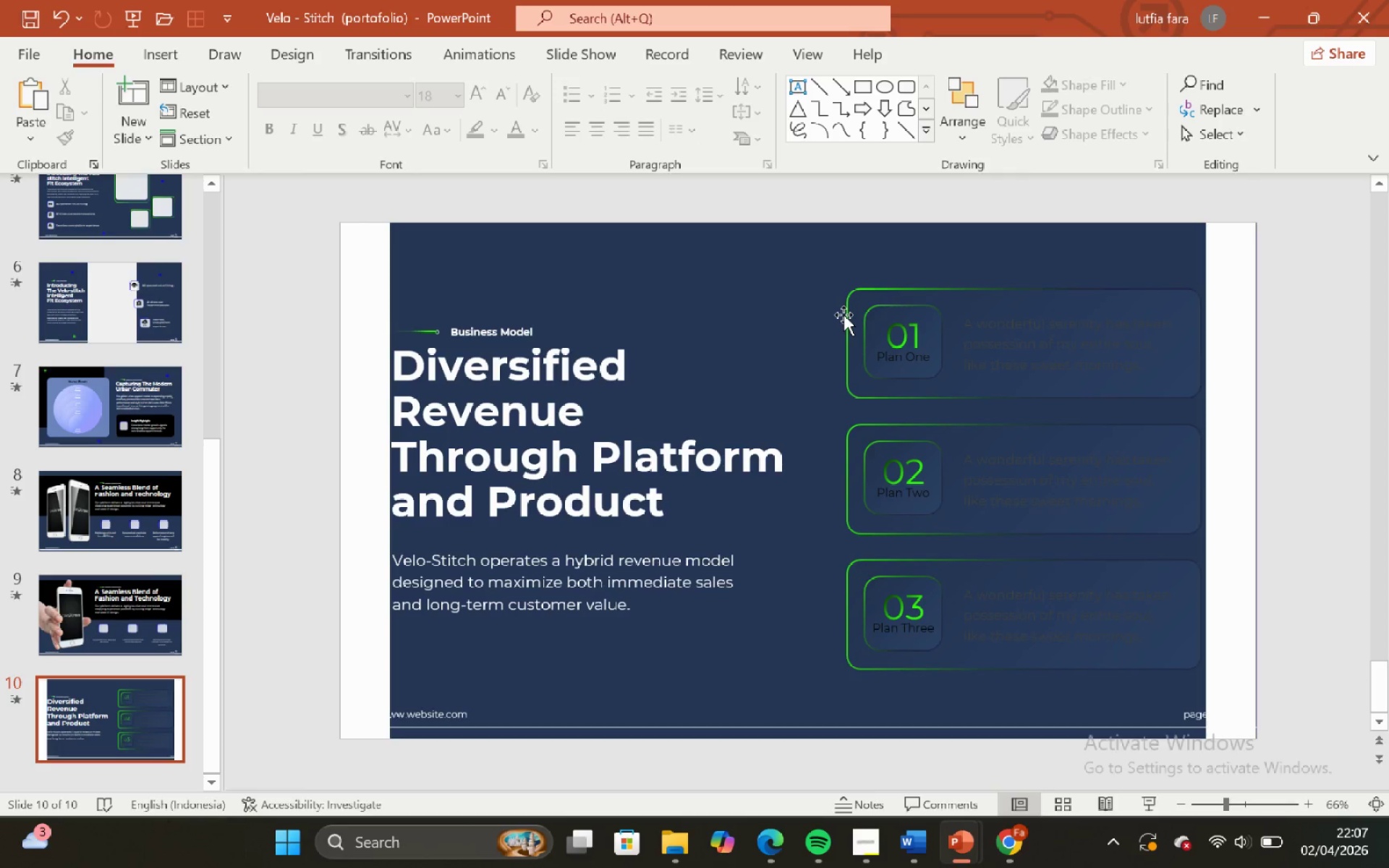 
wait(6.59)
 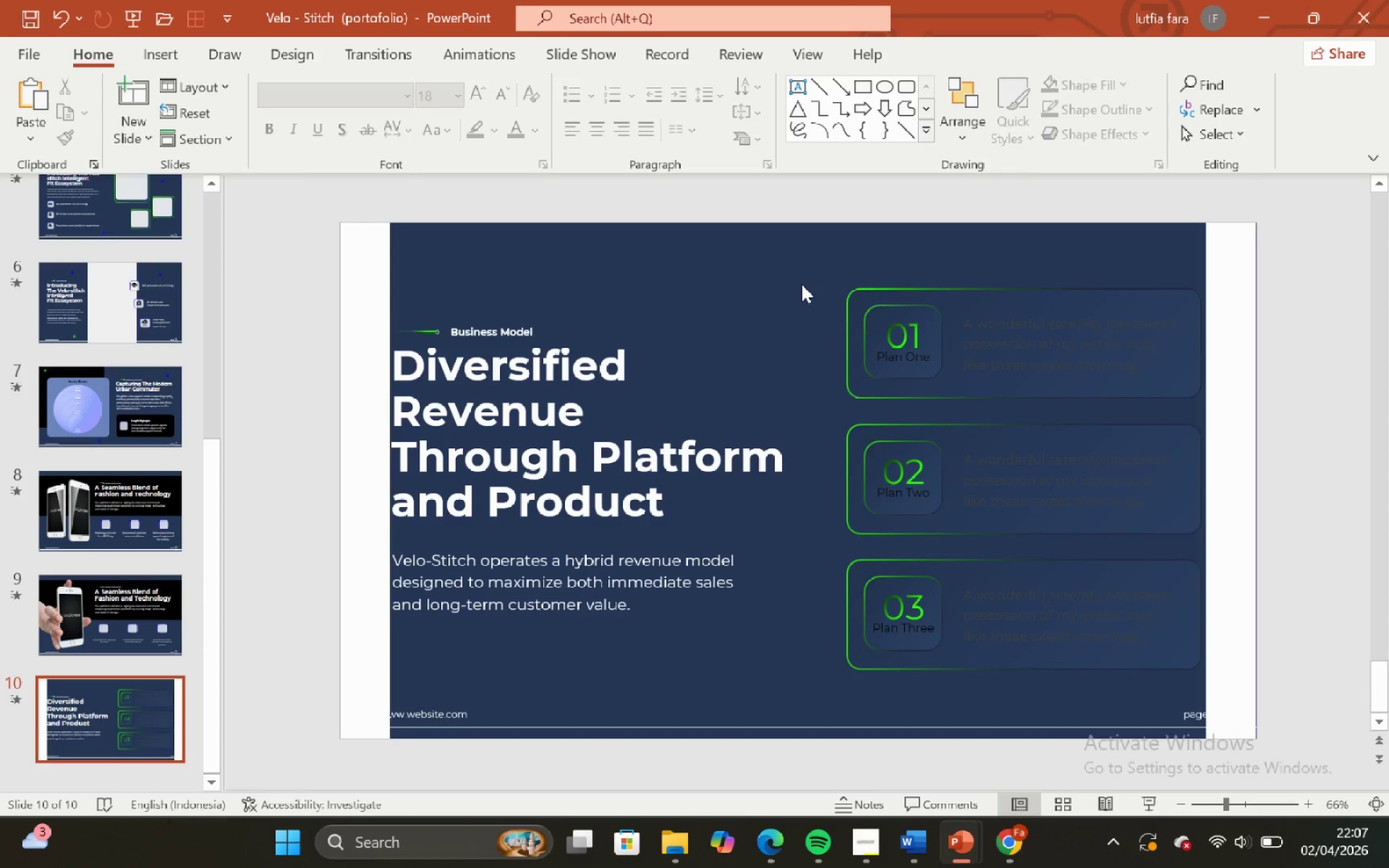 
key(Control+Z)
 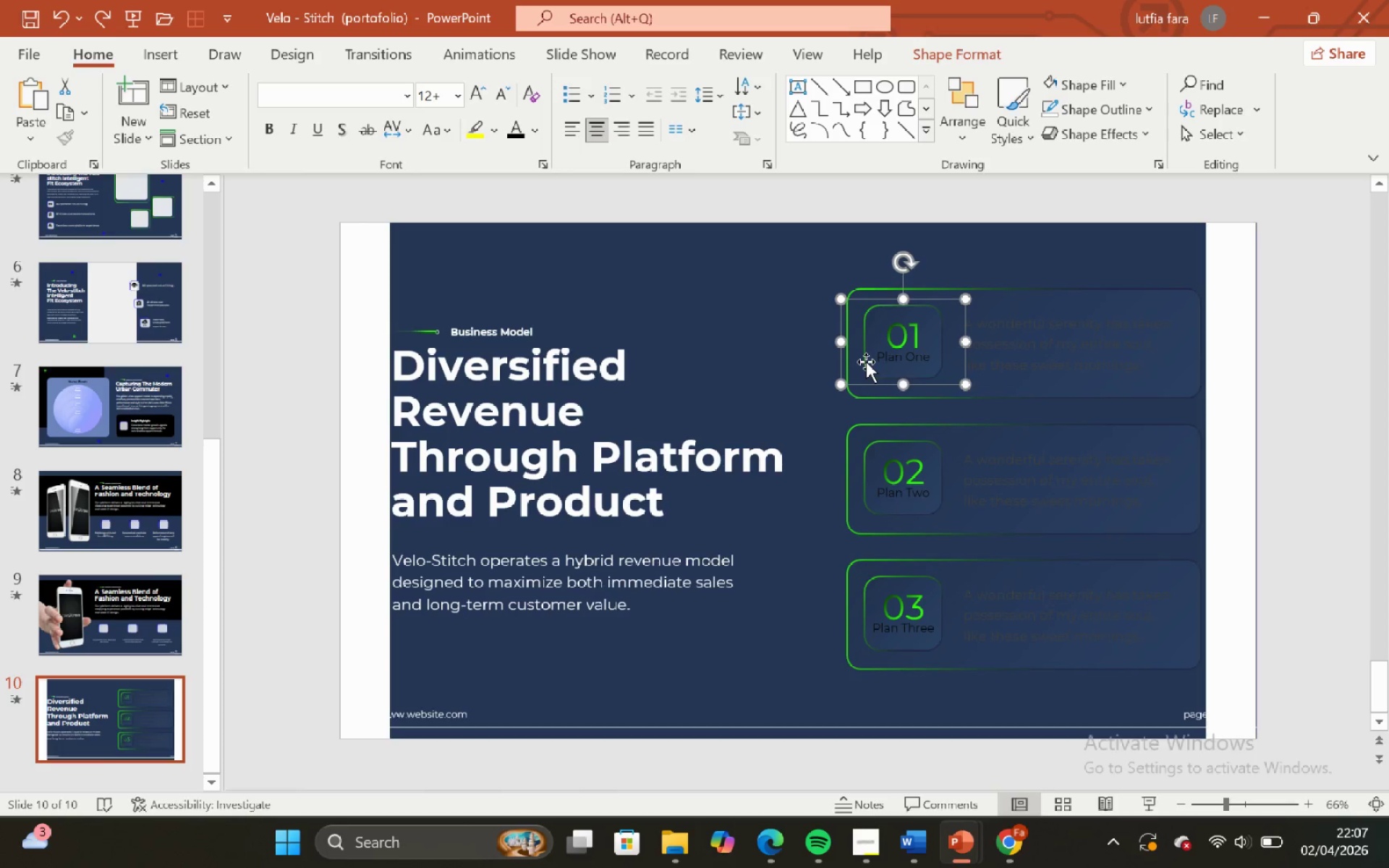 
wait(6.76)
 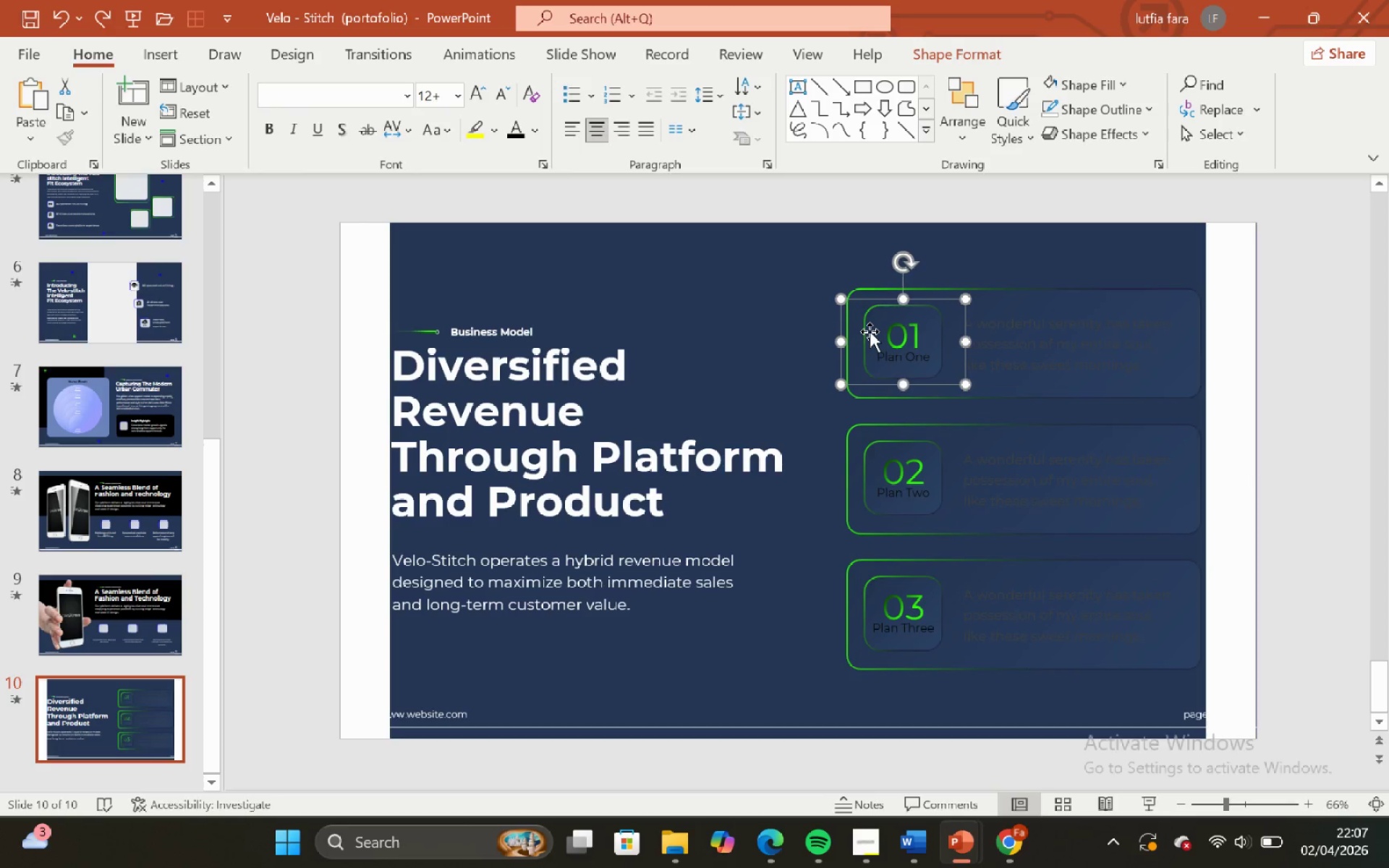 
left_click([798, 296])
 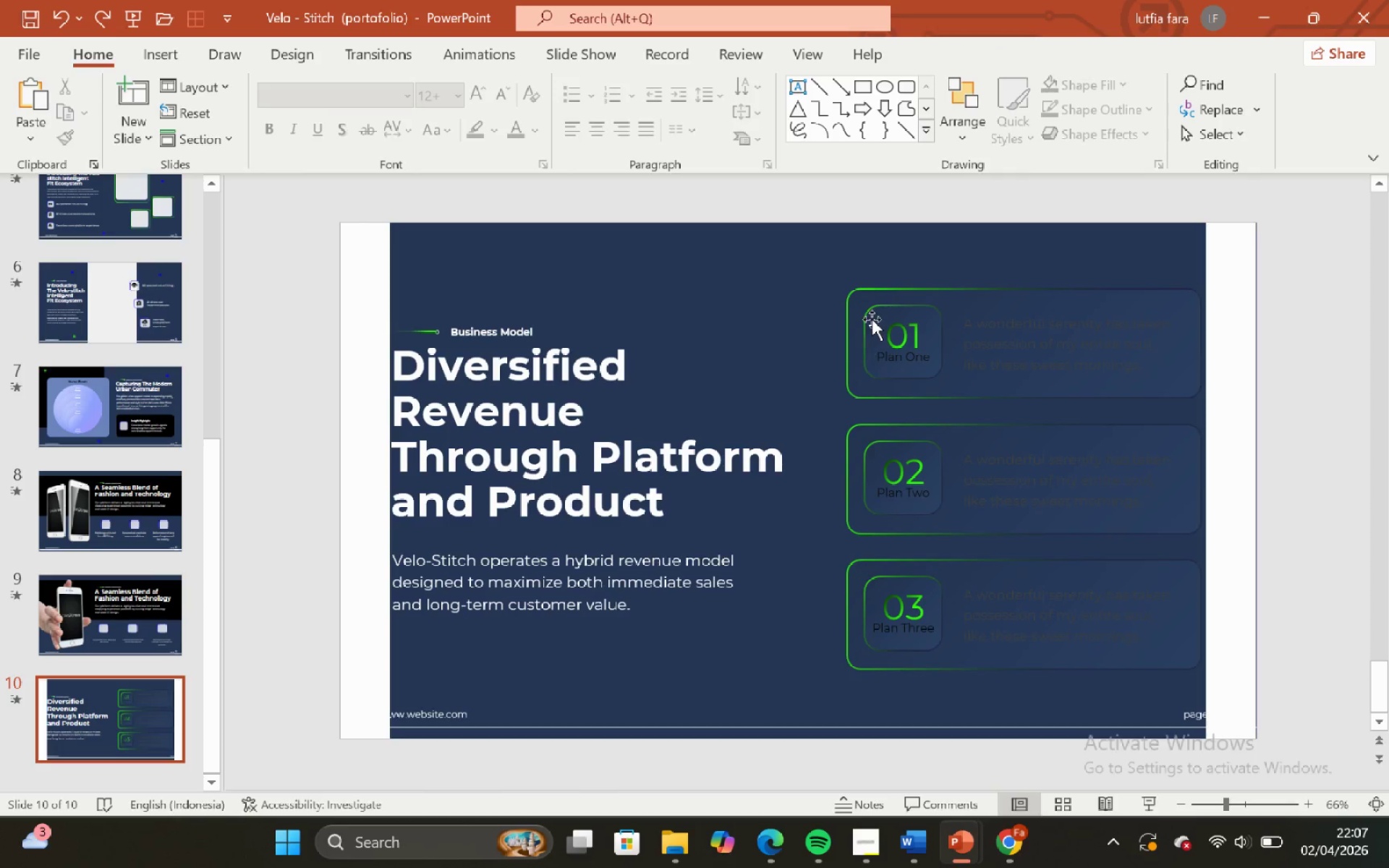 
left_click([872, 319])
 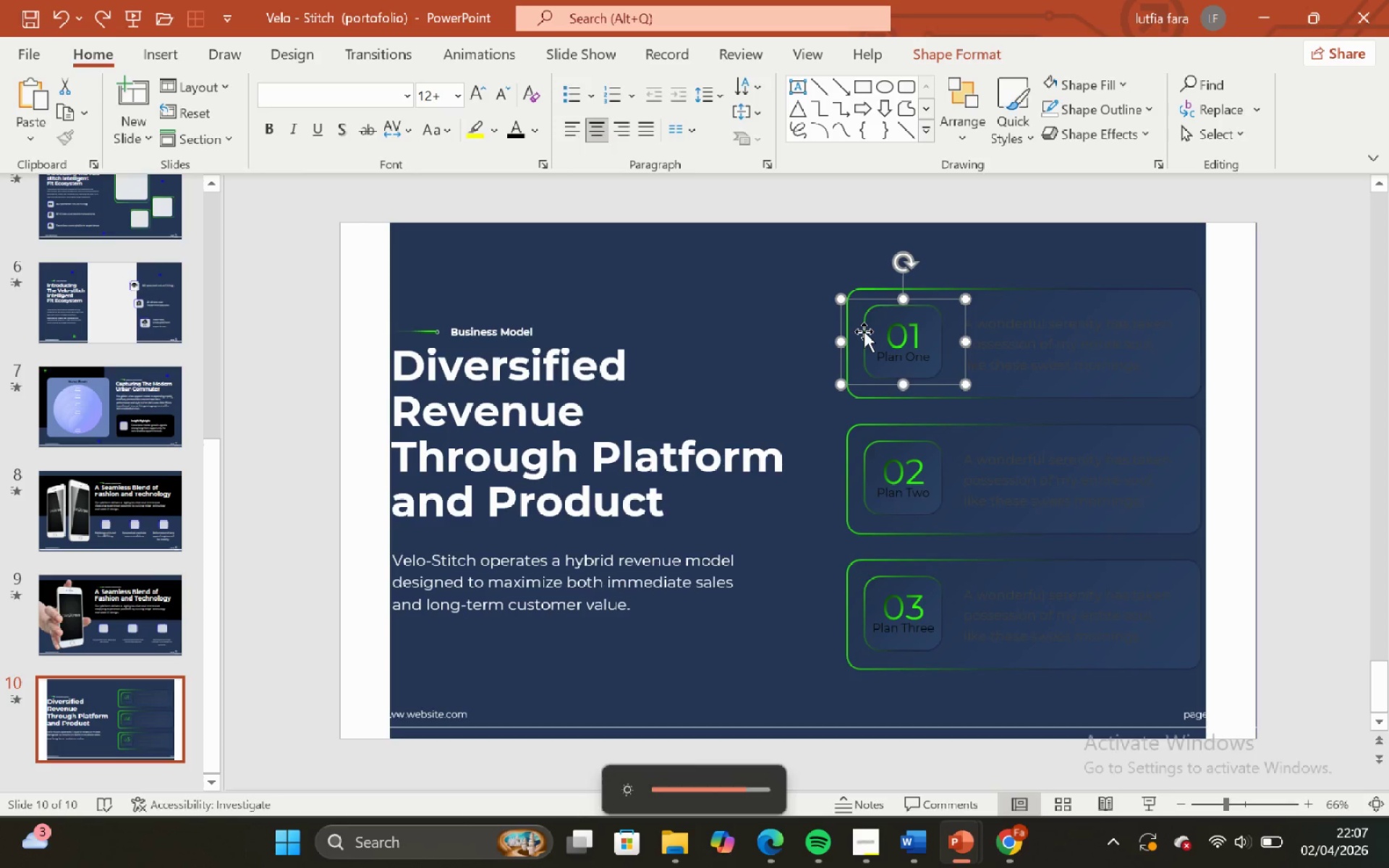 
left_click([832, 262])
 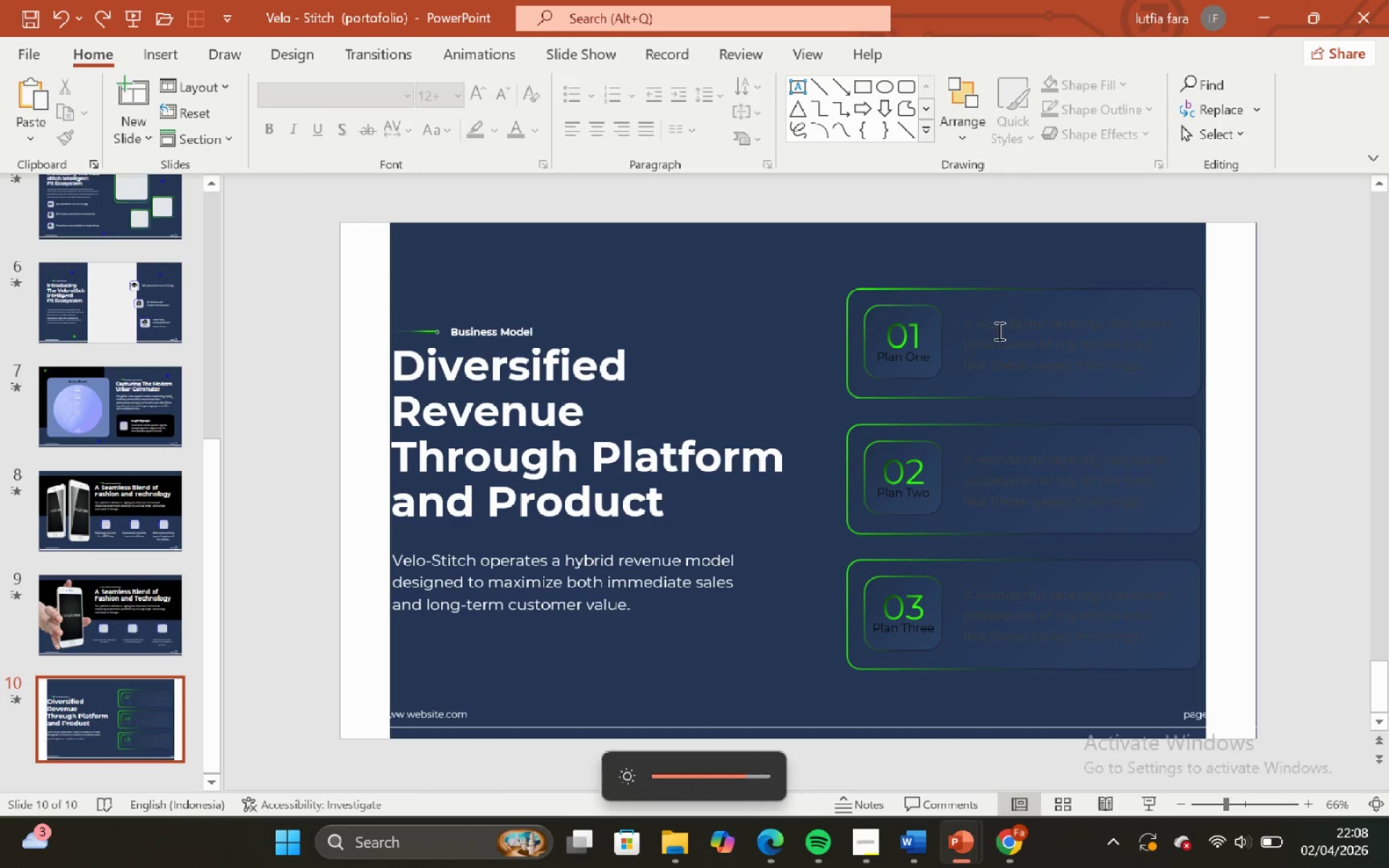 
left_click([998, 331])
 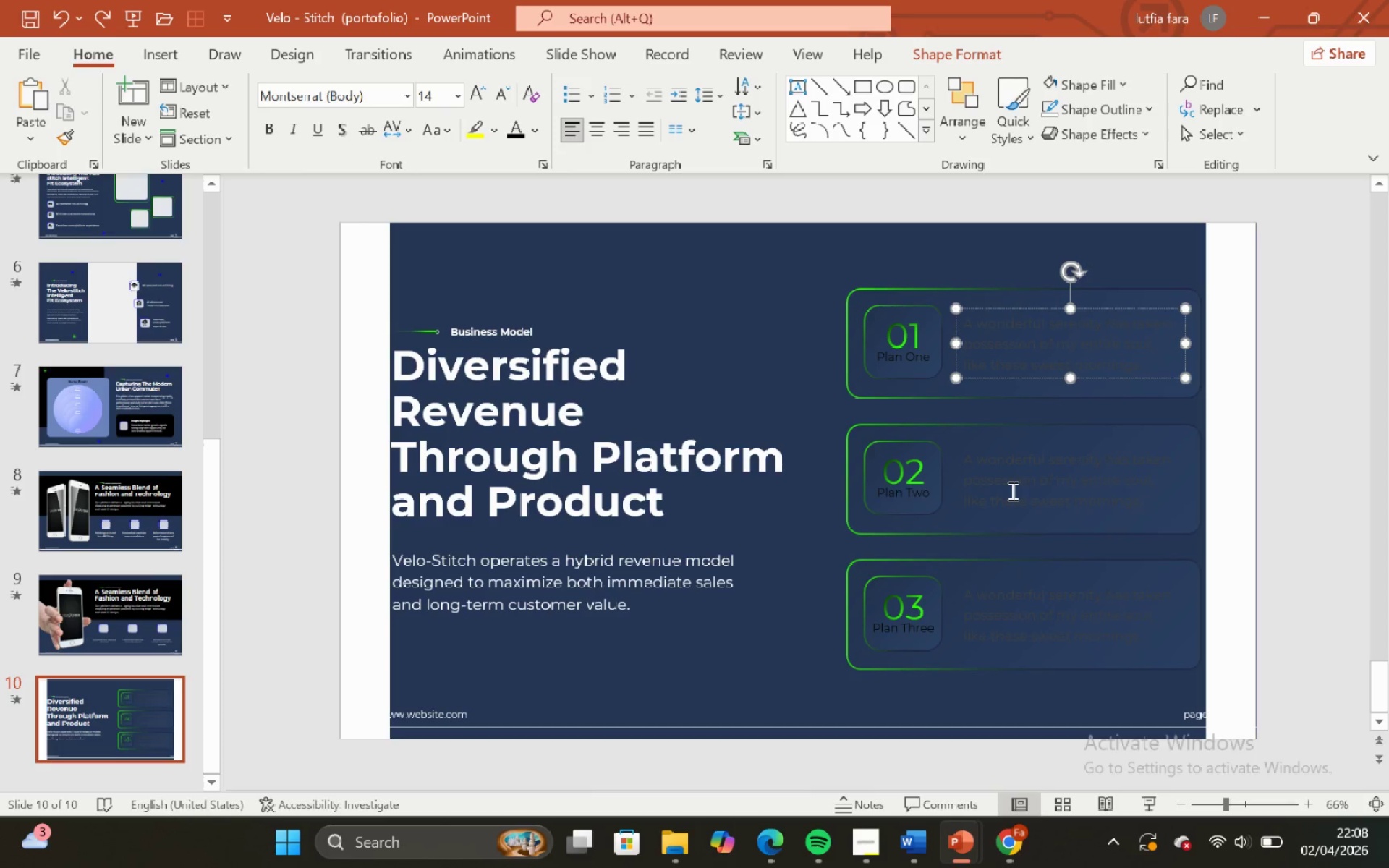 
hold_key(key=ShiftLeft, duration=0.31)
left_click([1011, 487])
 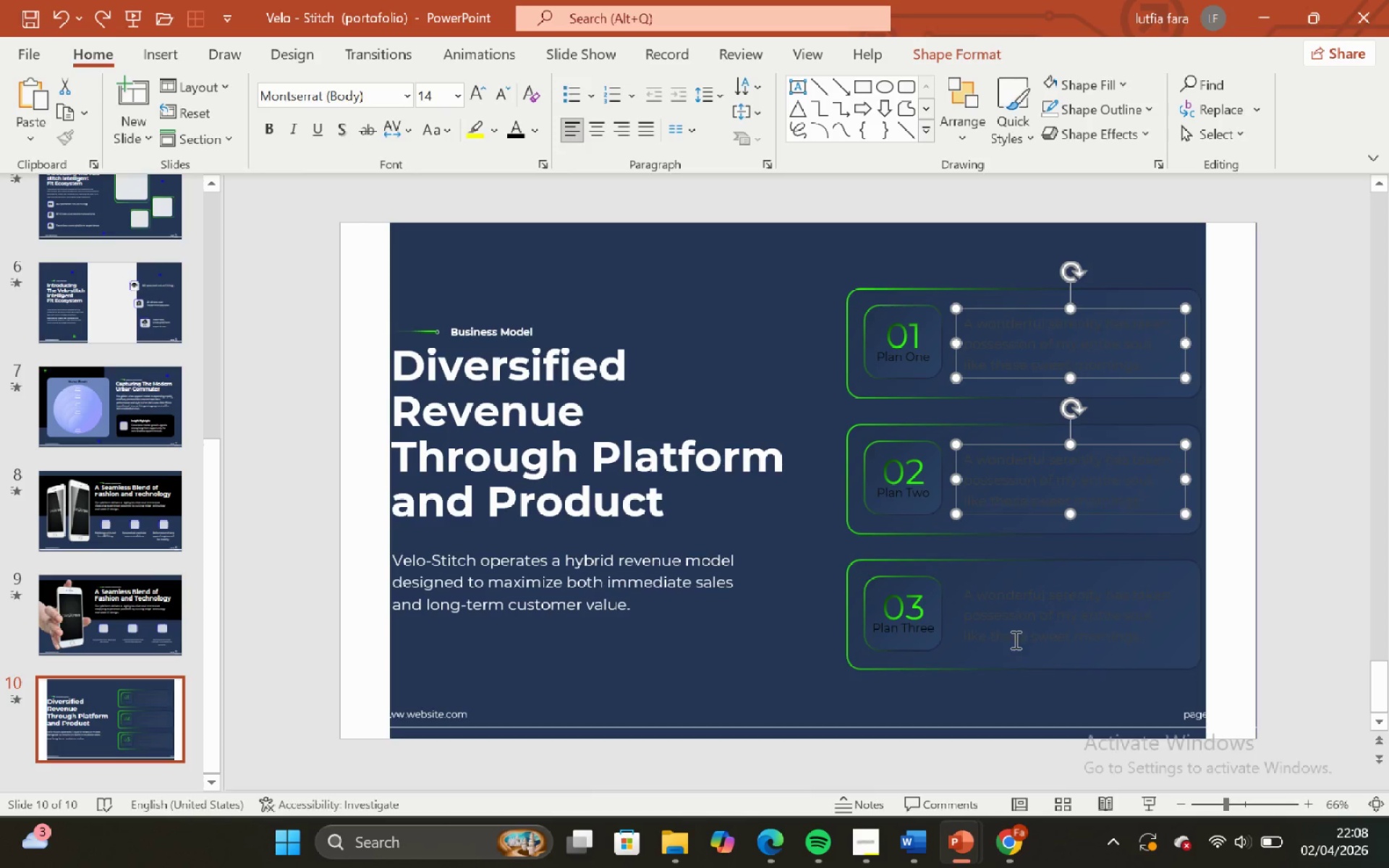 
hold_key(key=ShiftLeft, duration=0.64)
left_click([1010, 629])
 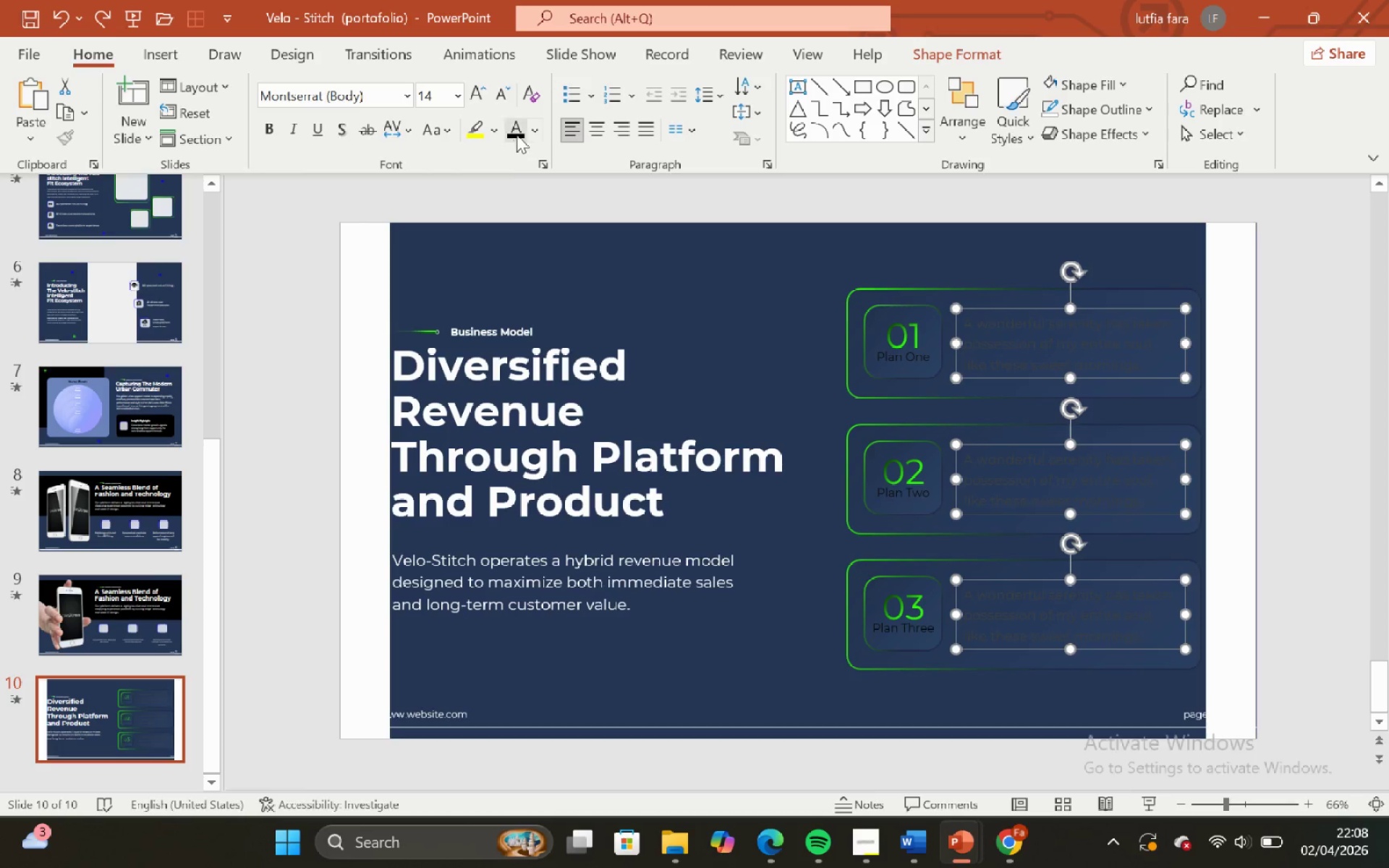 
left_click([527, 132])
 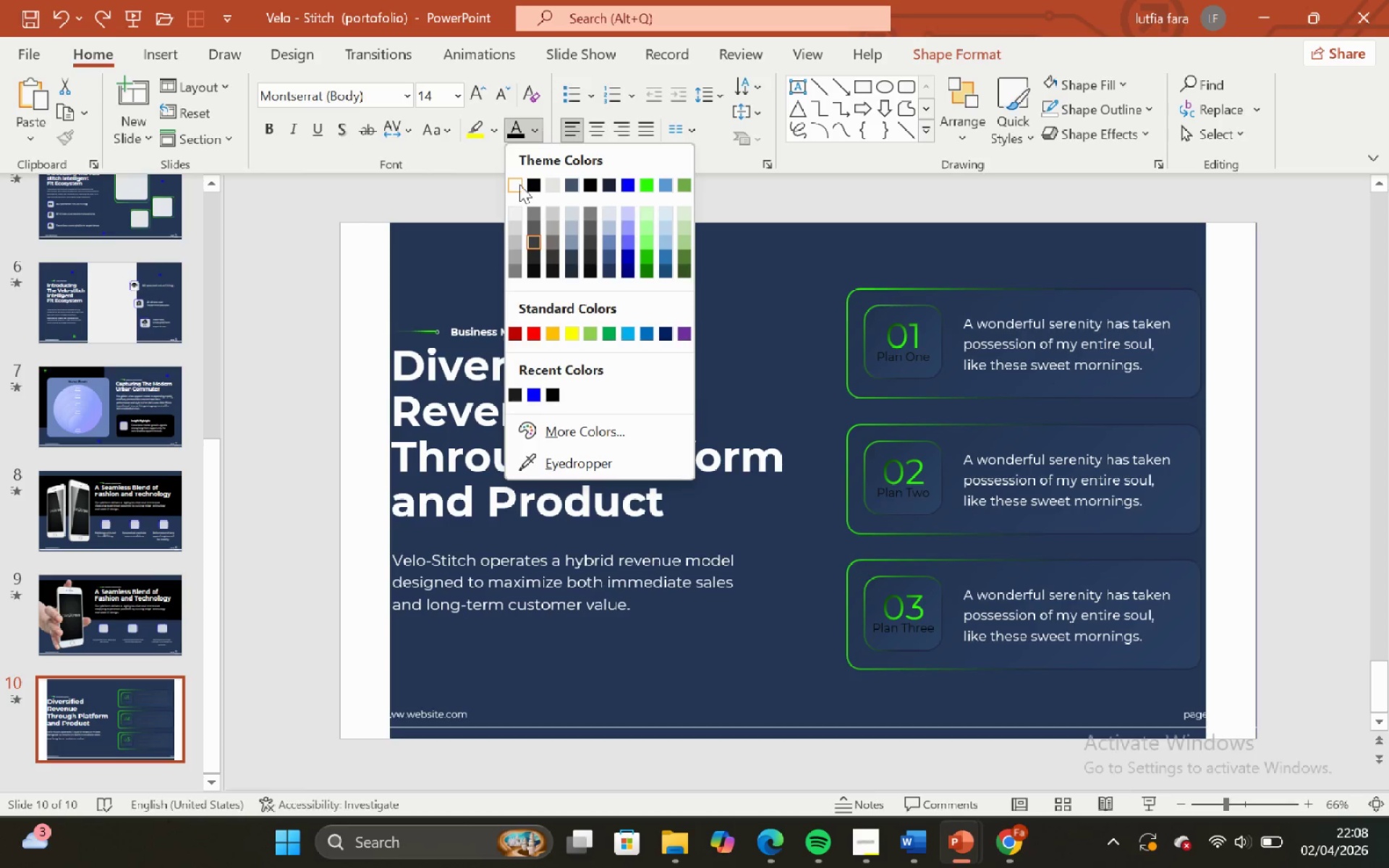 
left_click([518, 184])
 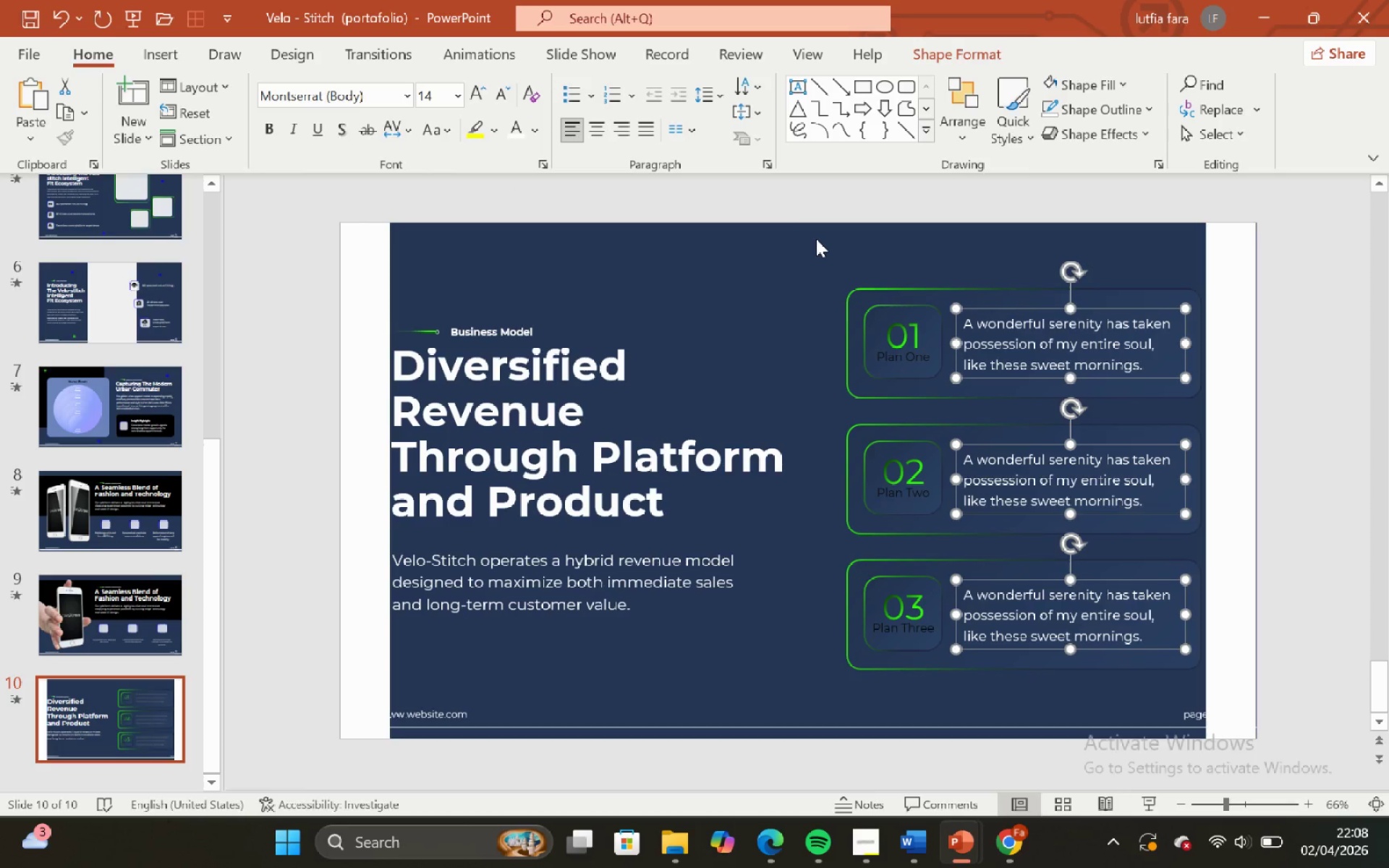 
left_click([820, 239])
 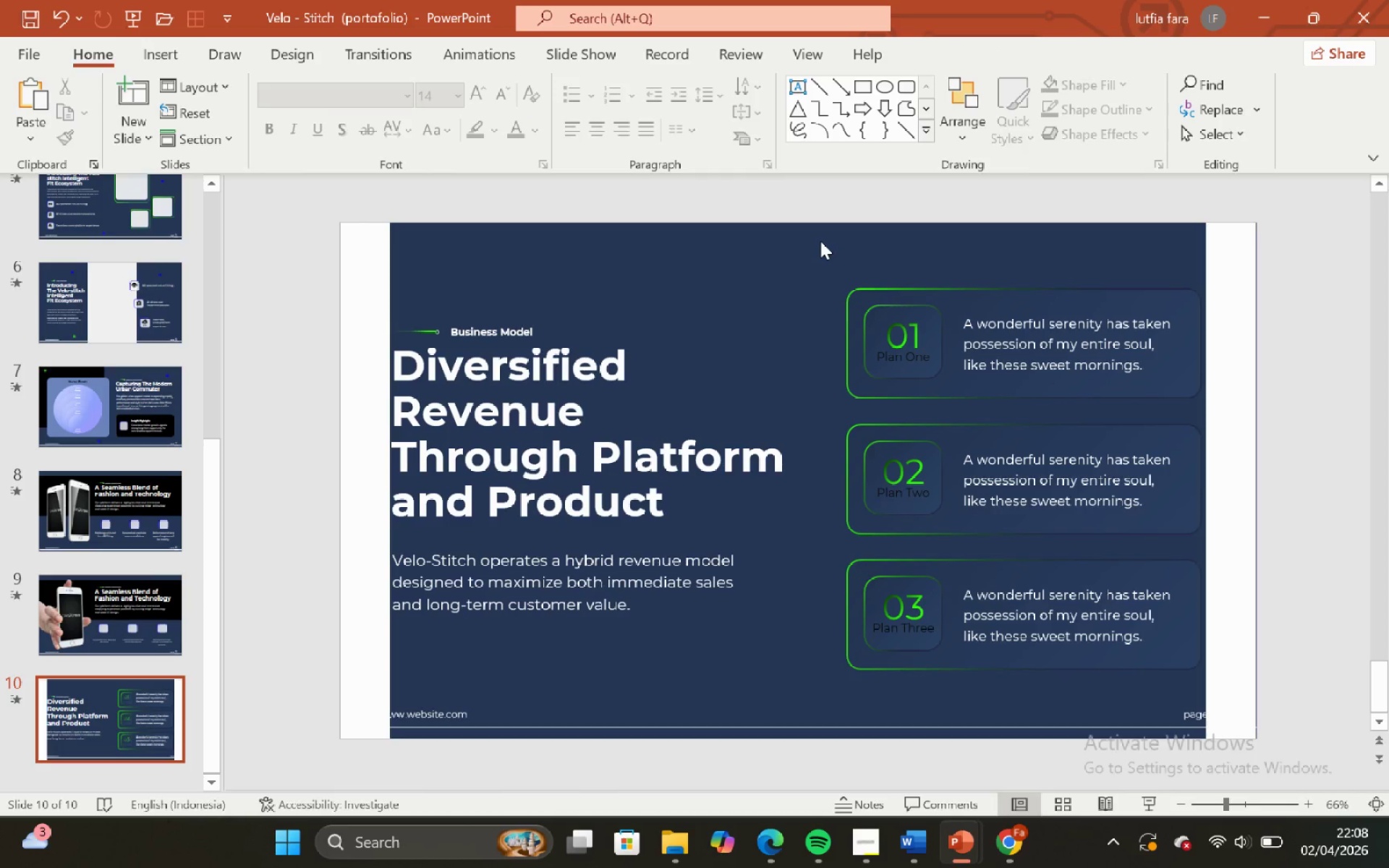 
left_click([906, 326])
 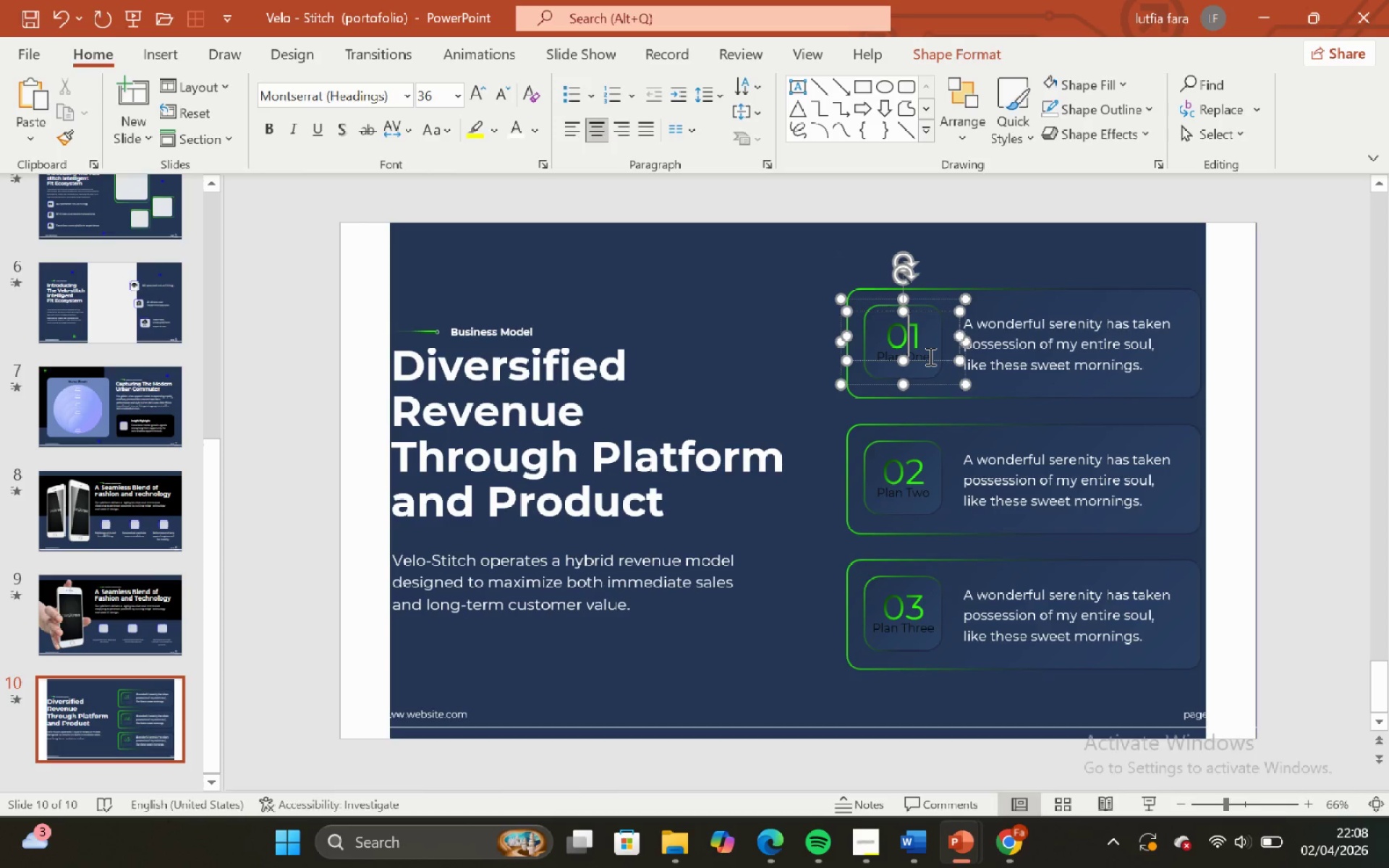 
left_click([929, 356])
 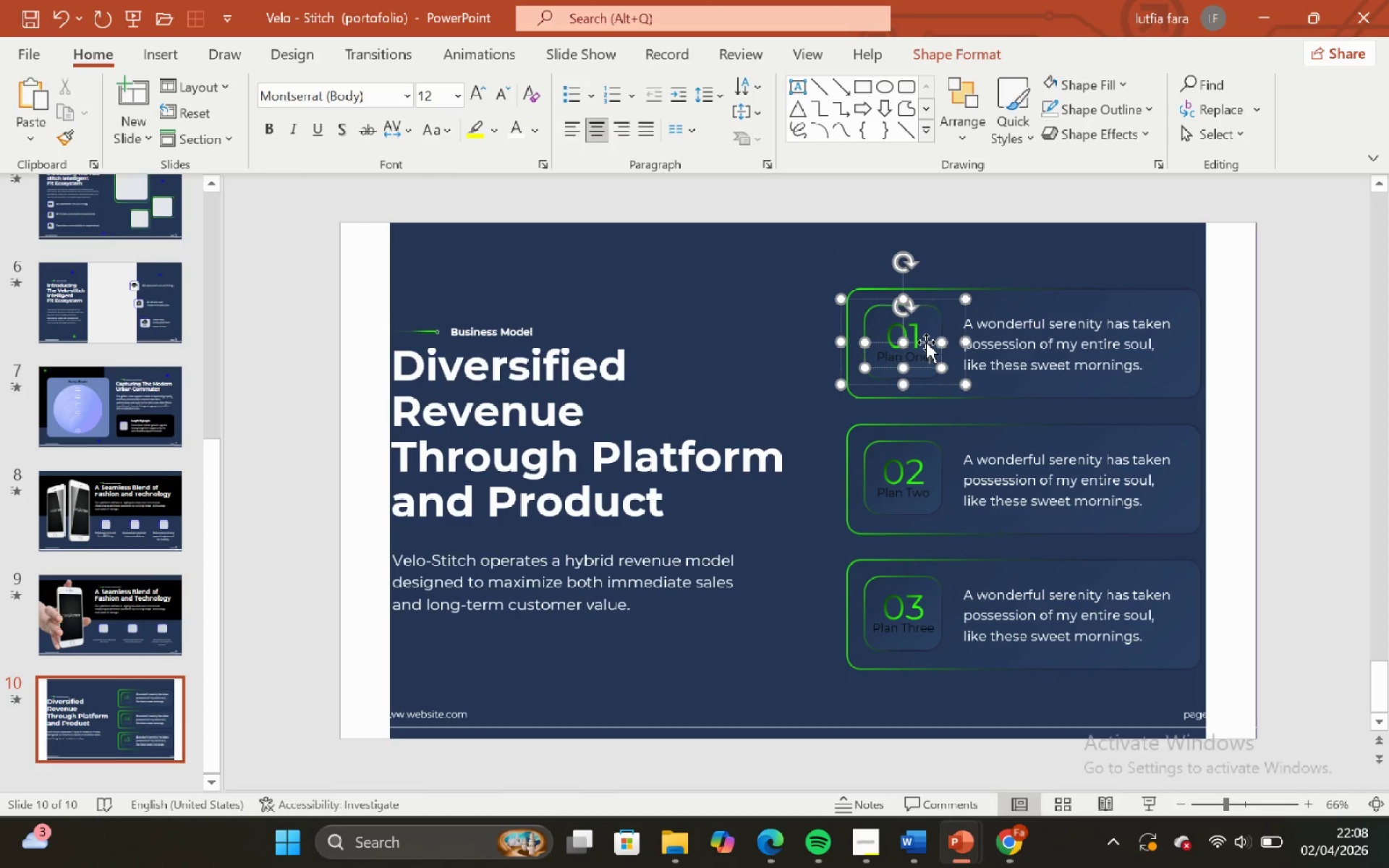 
left_click([926, 342])
 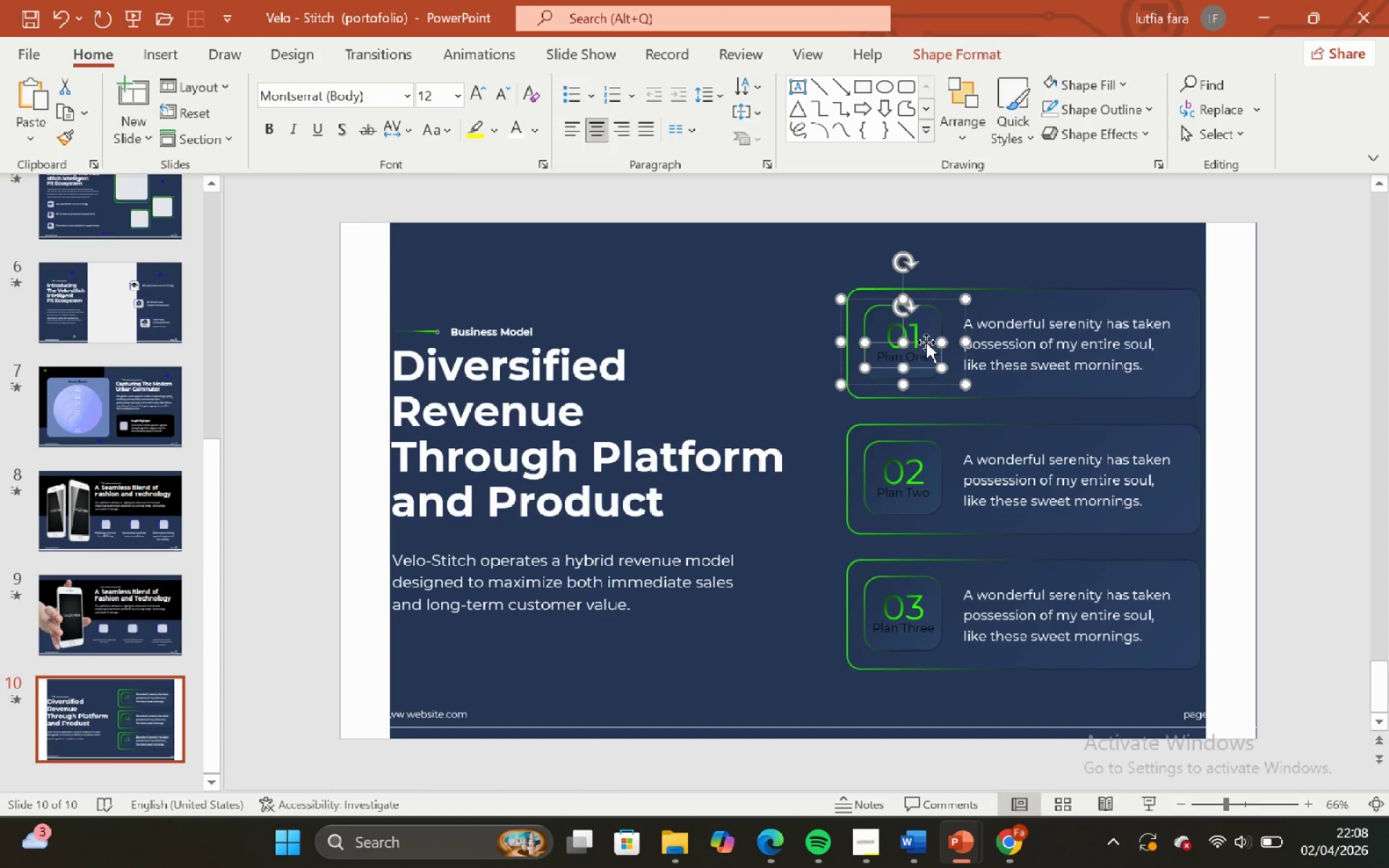 
key(Backspace)
 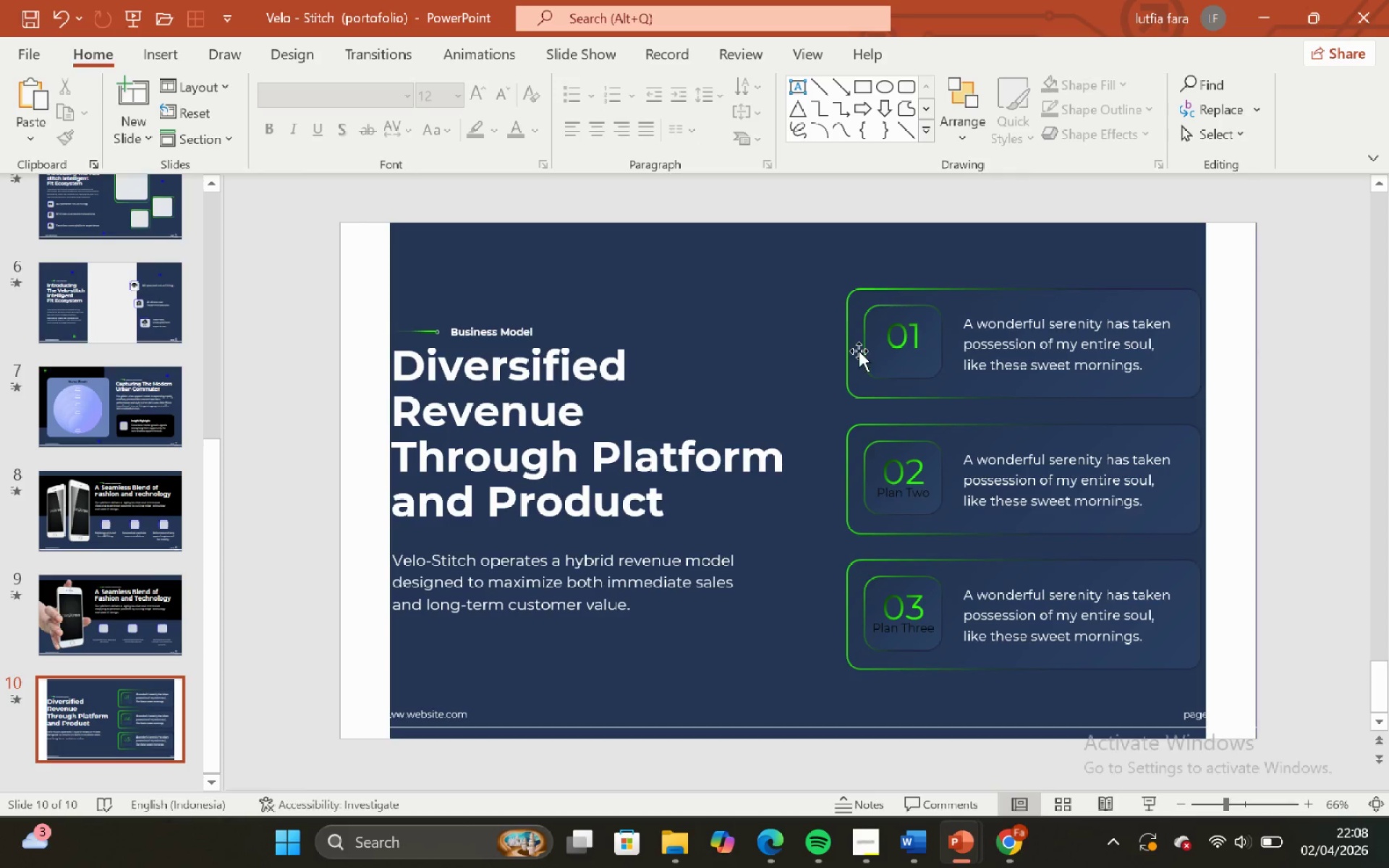 
left_click([919, 343])
 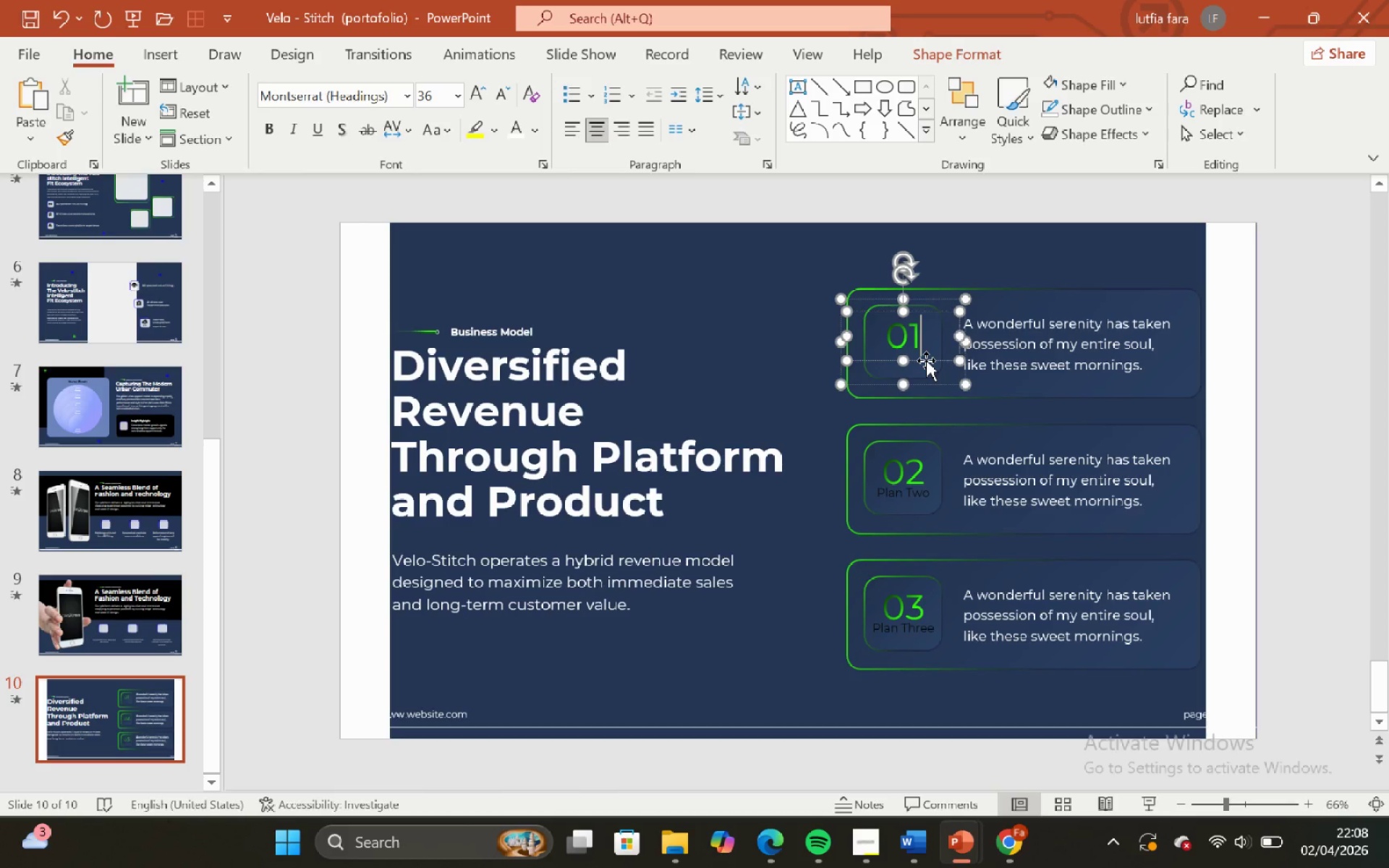 
left_click([926, 360])
 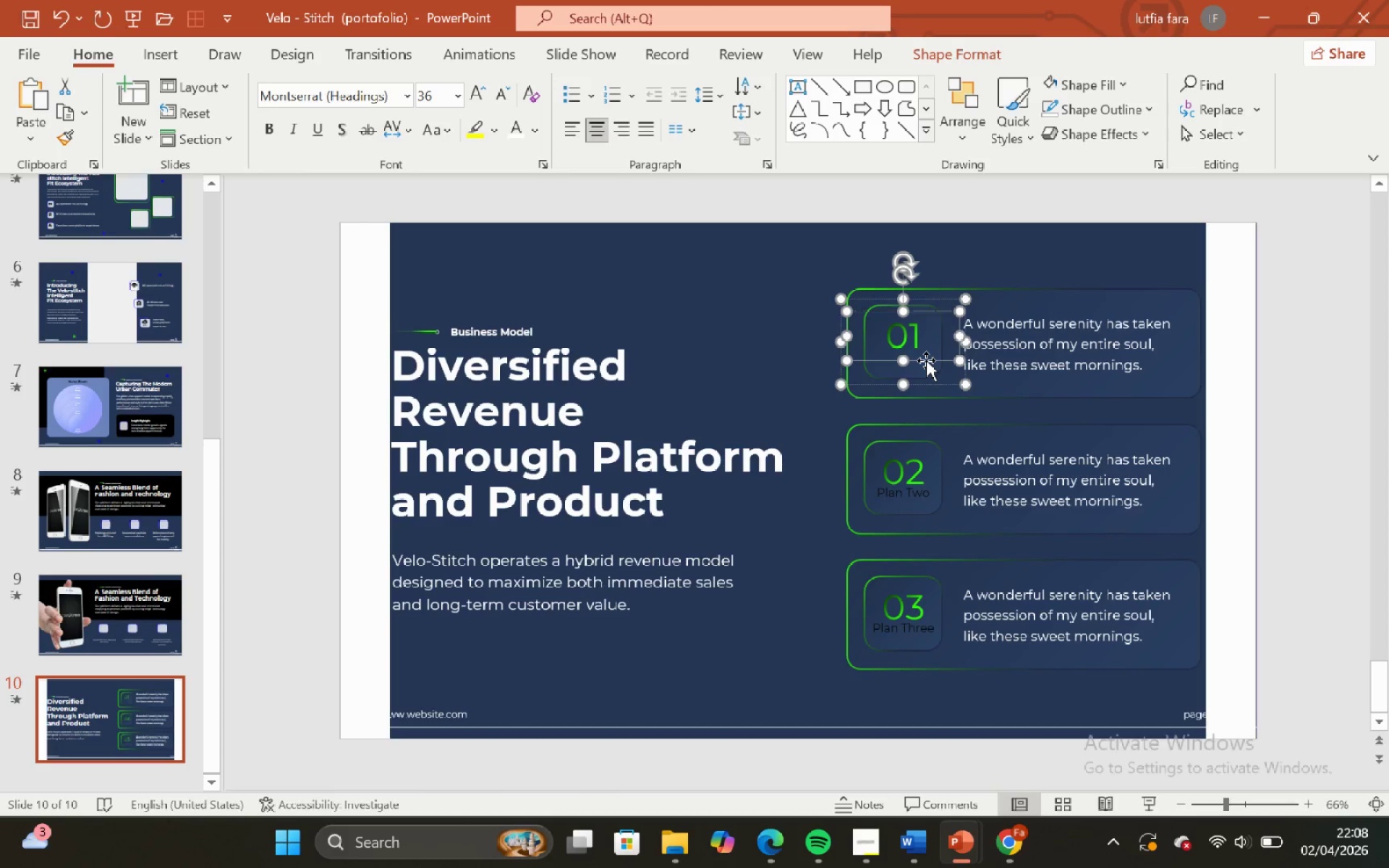 
key(Backspace)
 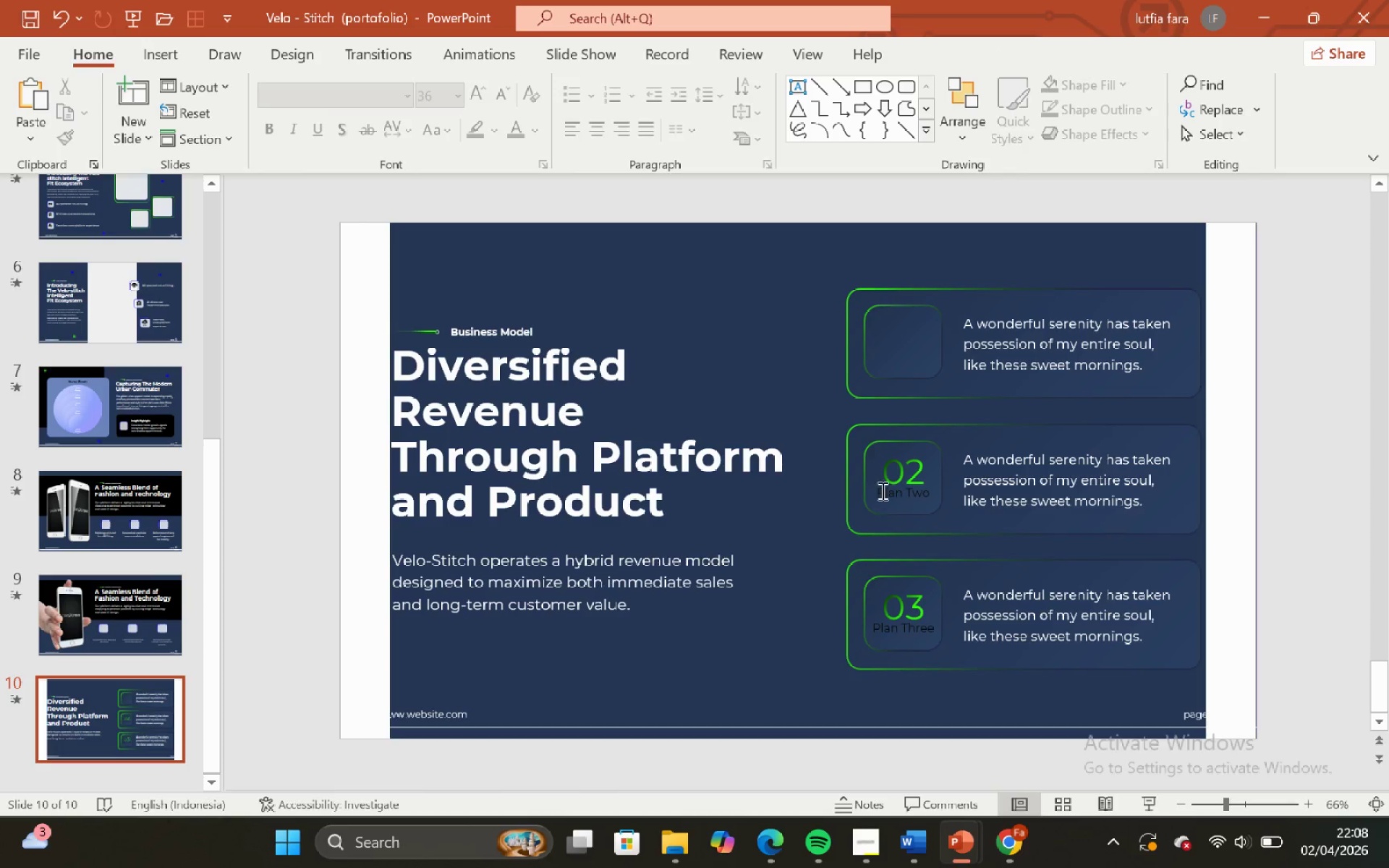 
left_click([921, 451])
 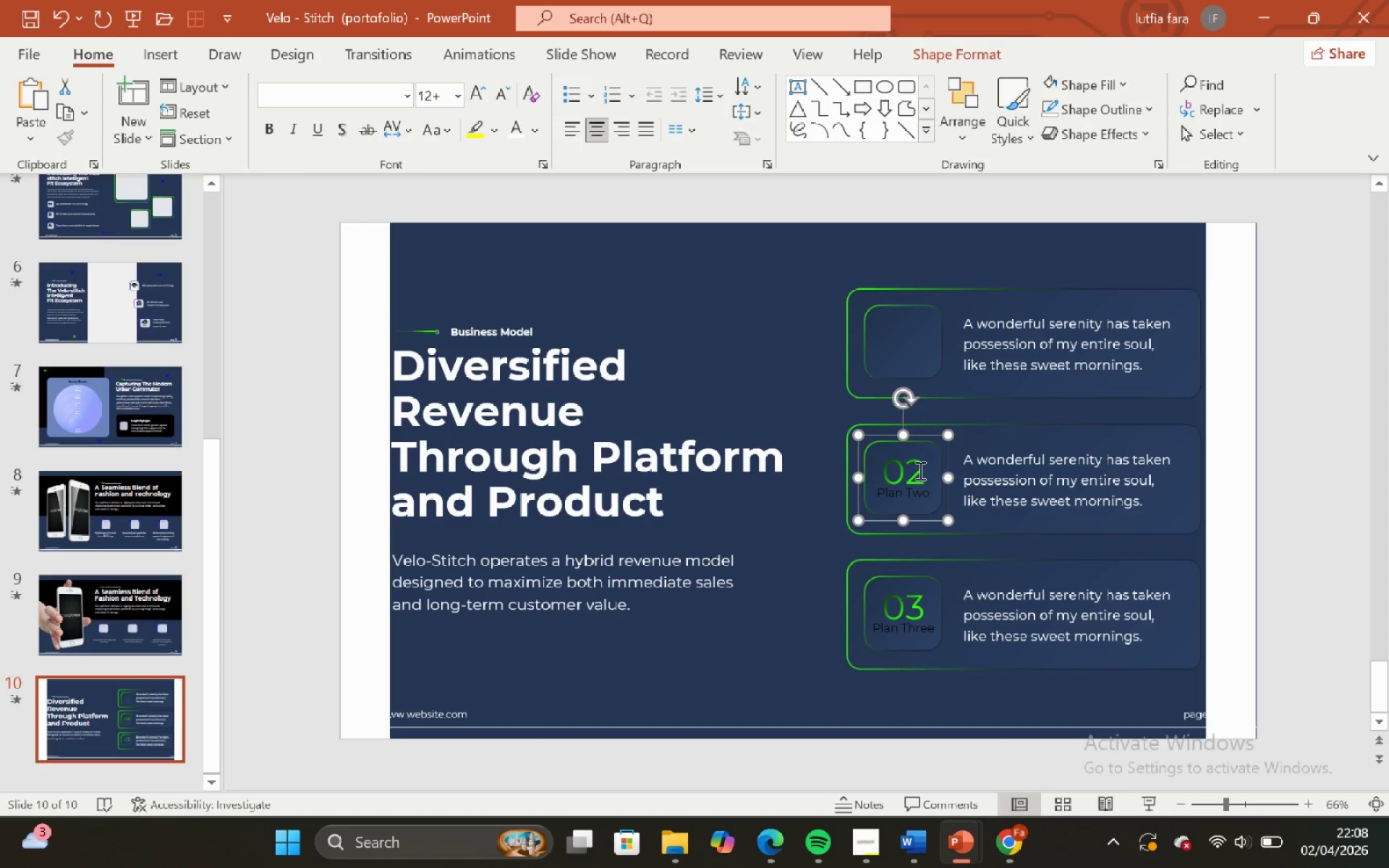 
left_click([919, 470])
 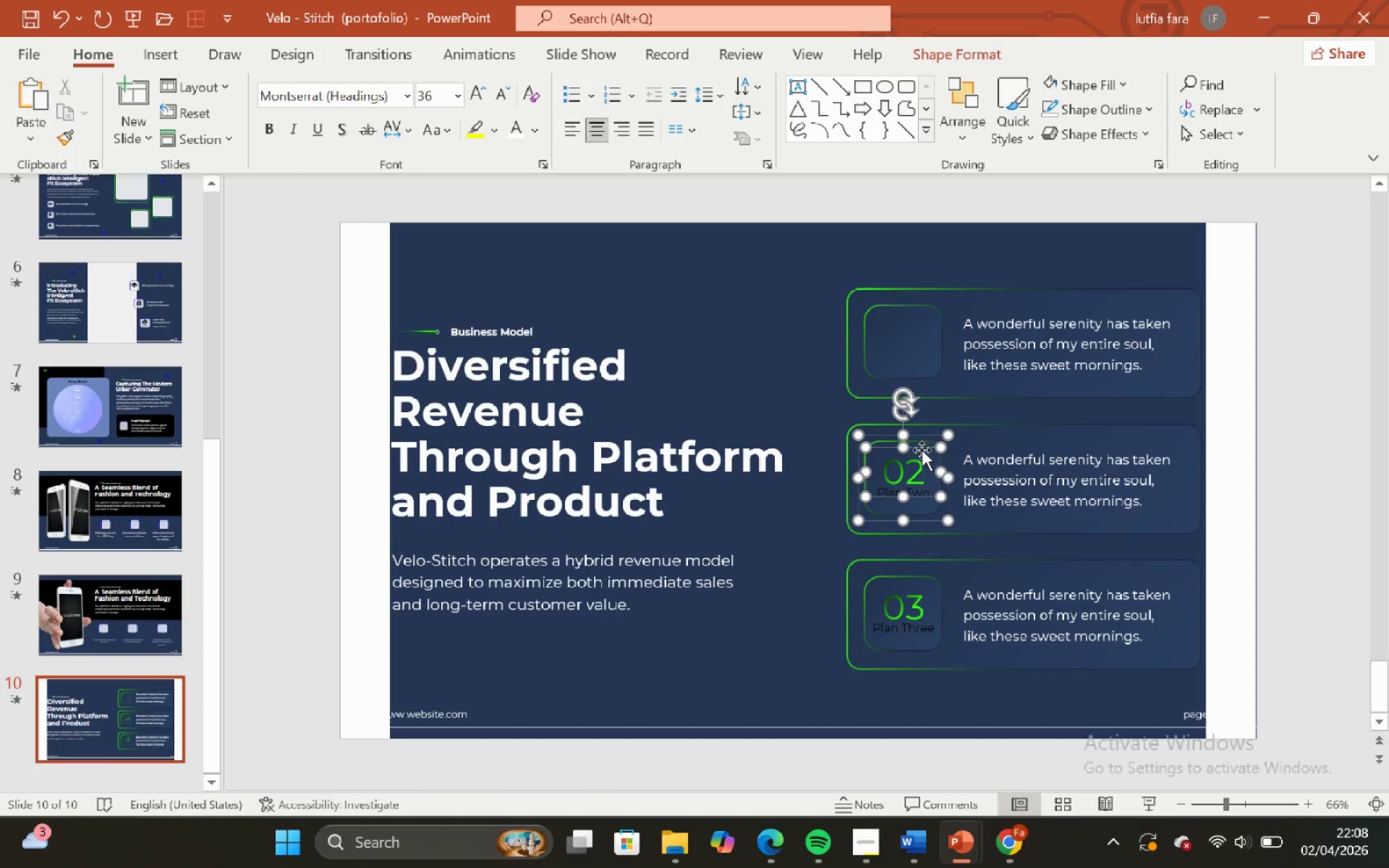 
left_click([921, 450])
 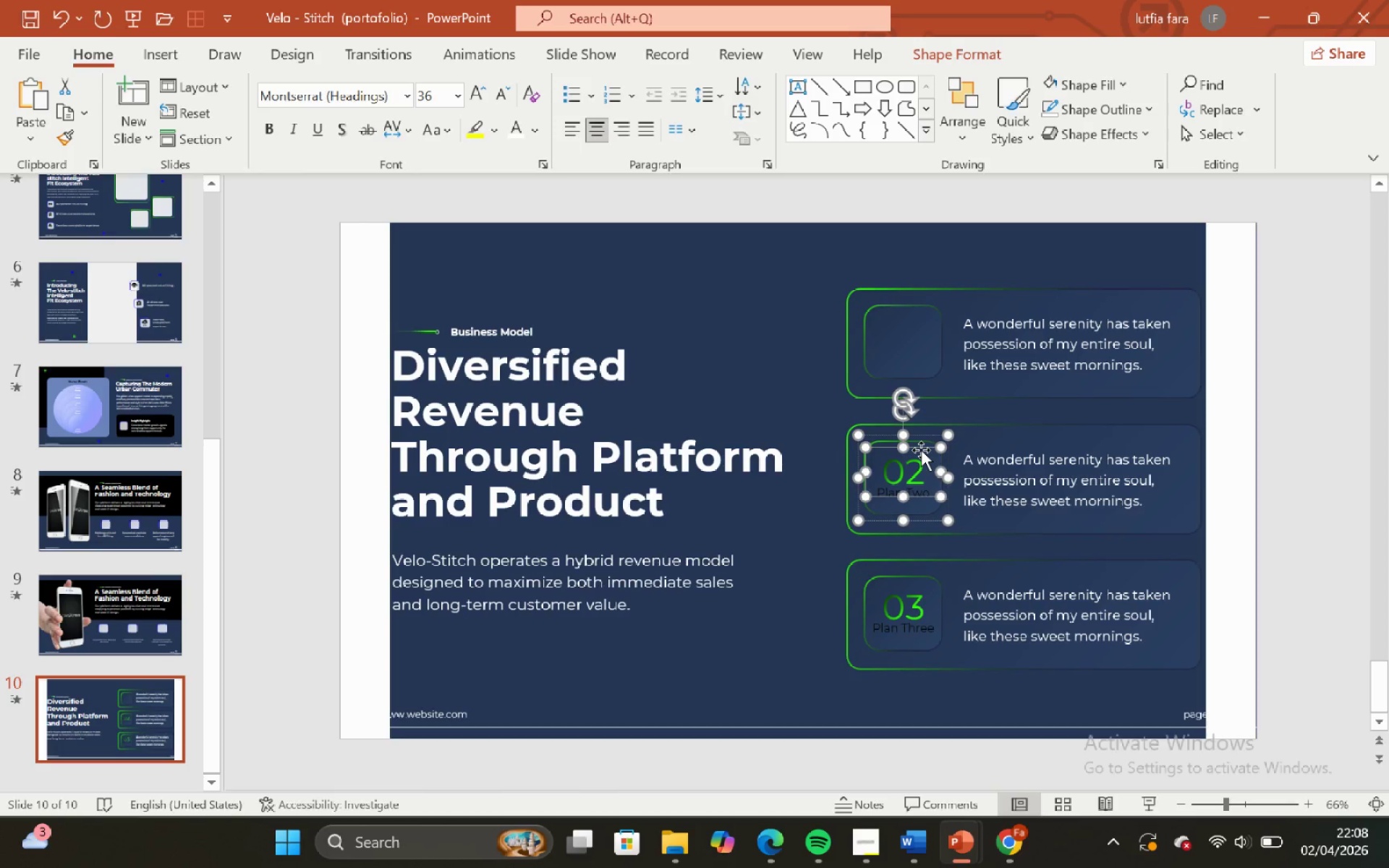 
key(Backspace)
 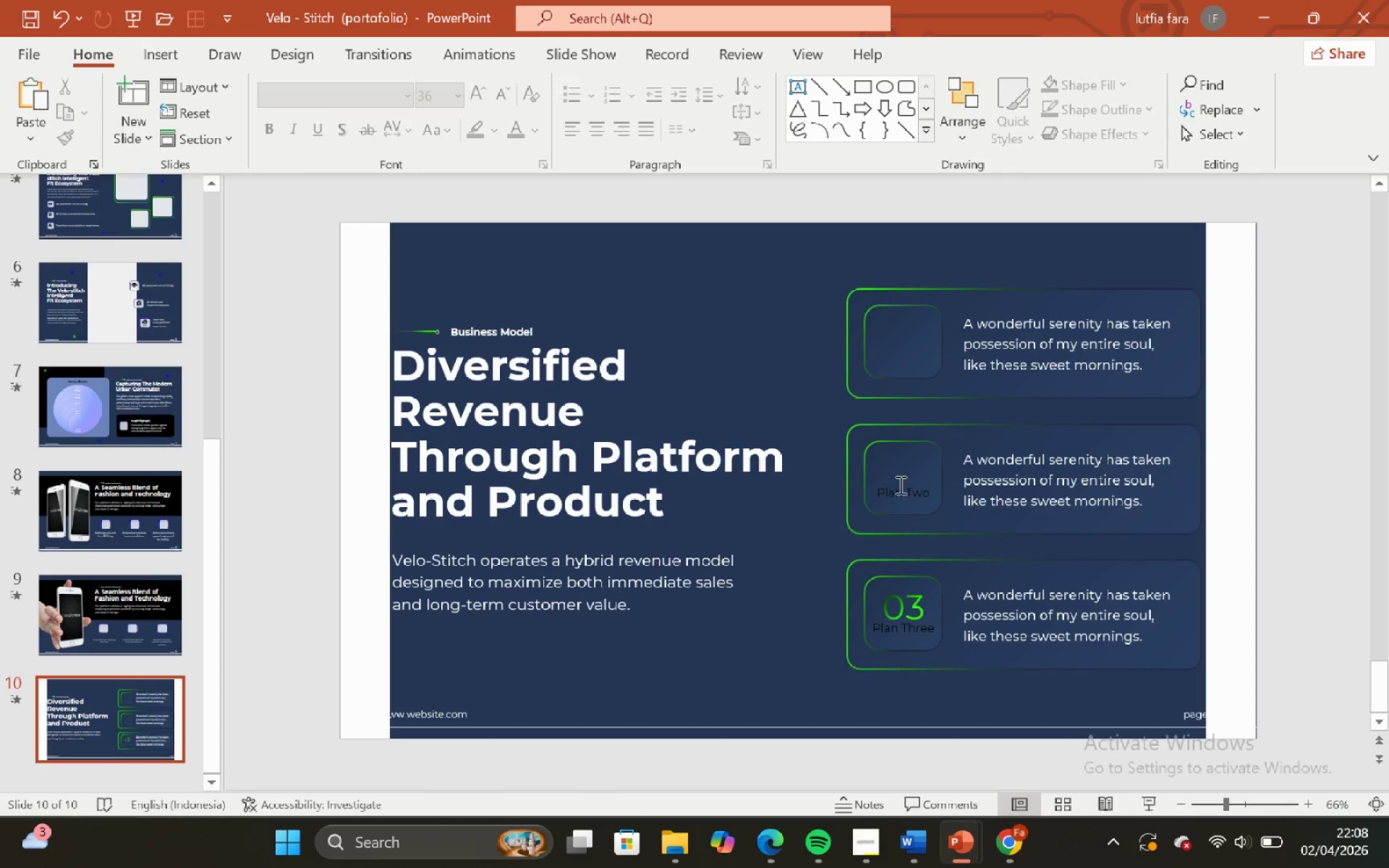 
left_click([899, 488])
 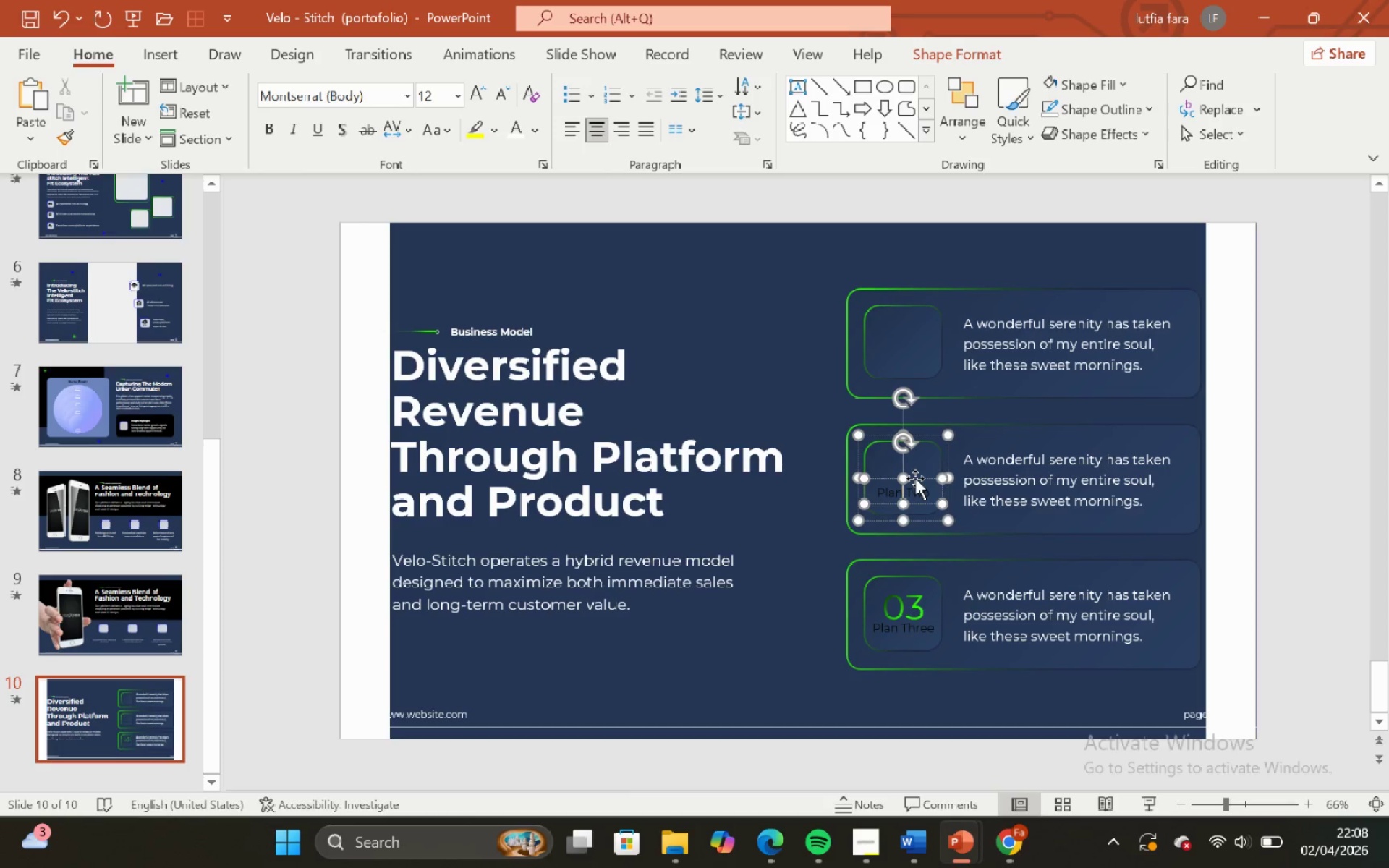 
left_click([915, 478])
 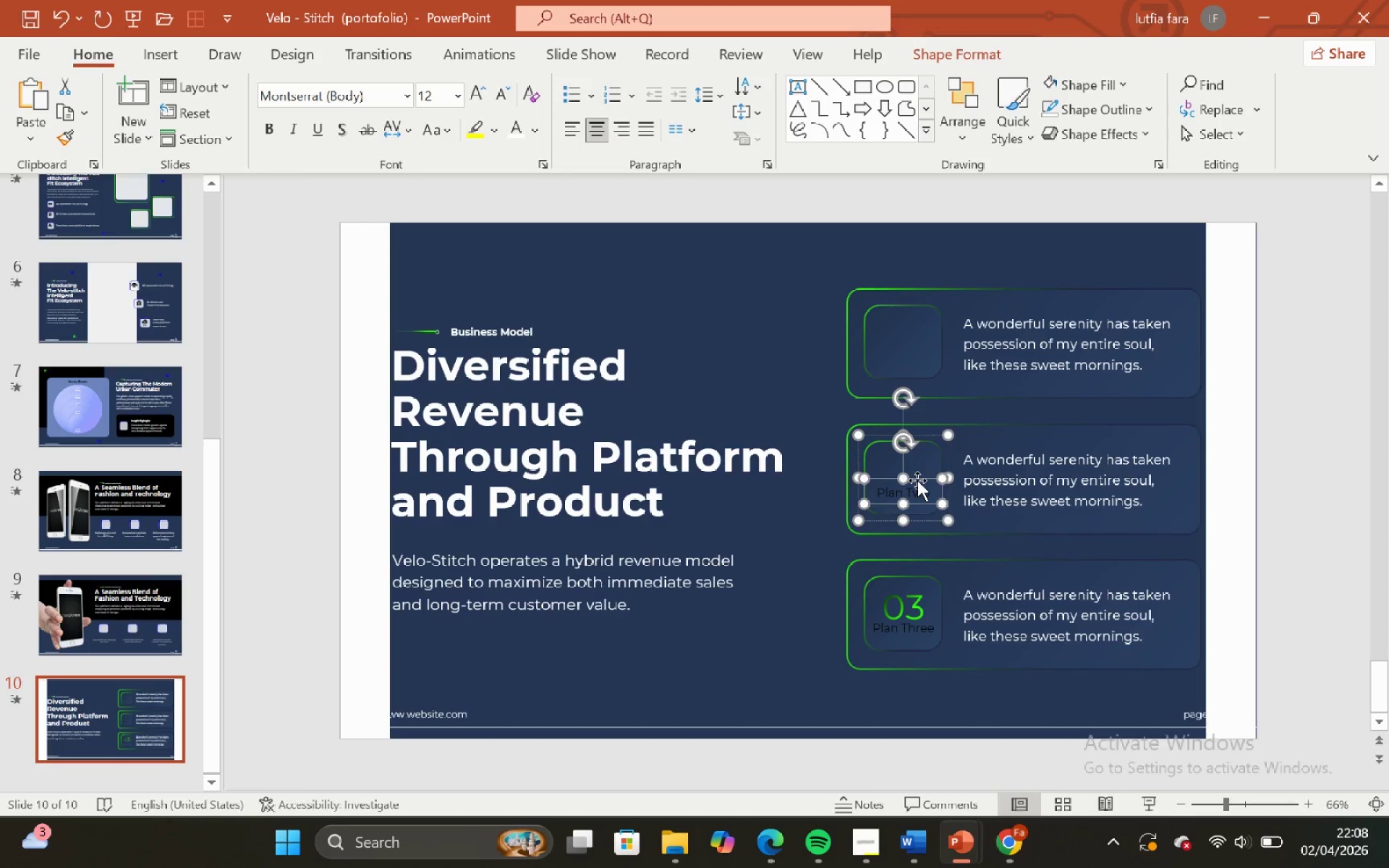 
key(Backspace)
 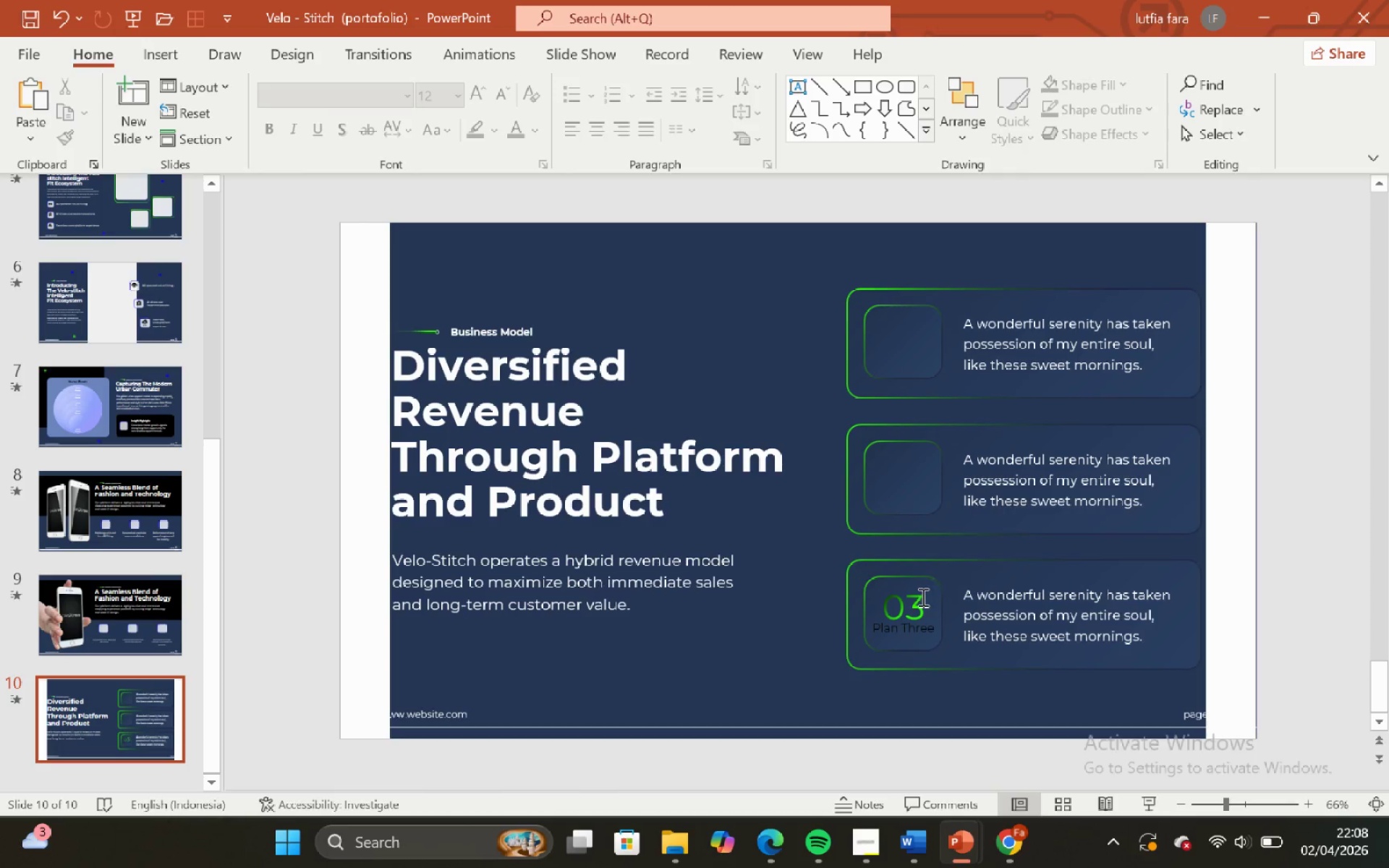 
left_click([921, 597])
 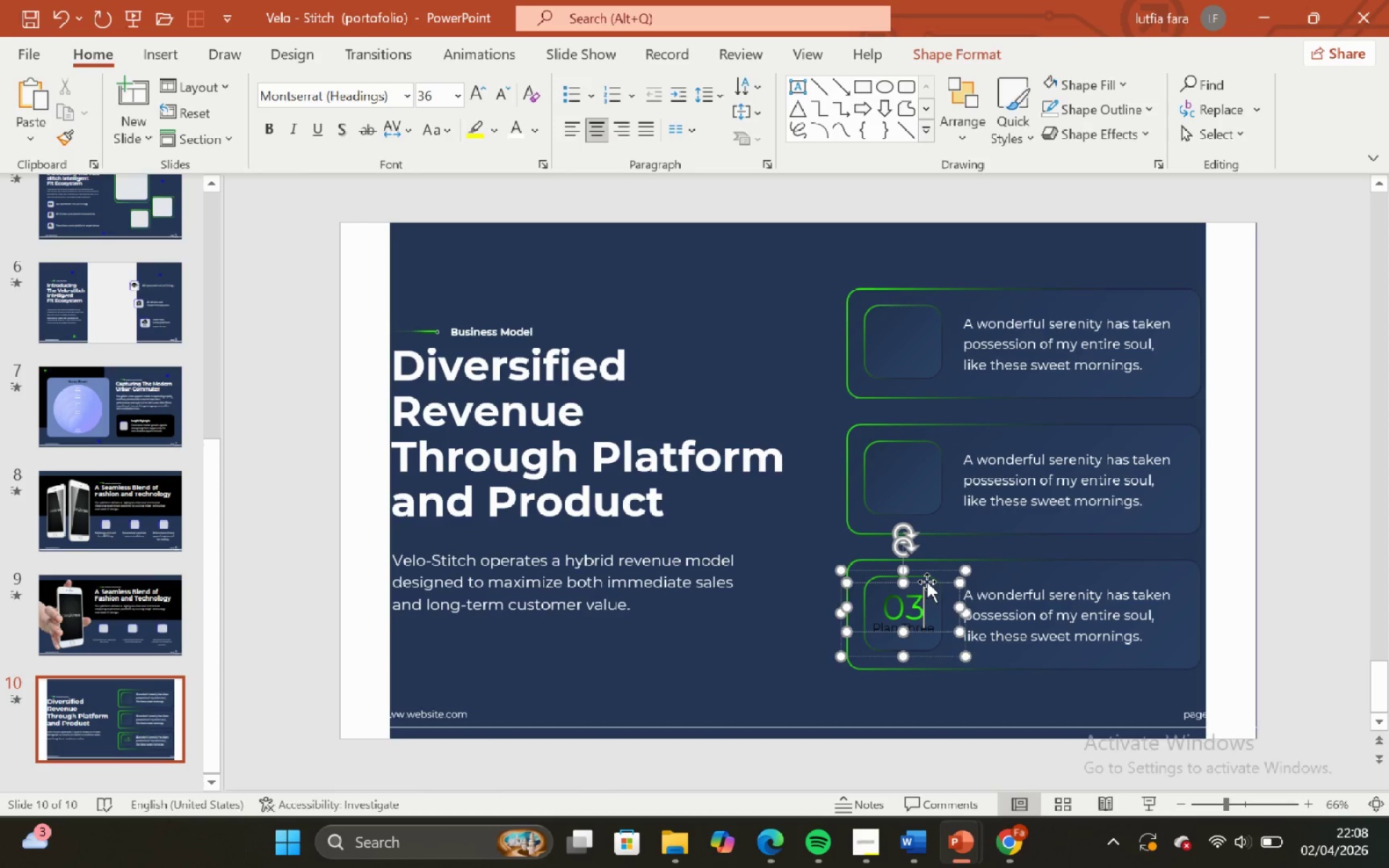 
left_click([927, 582])
 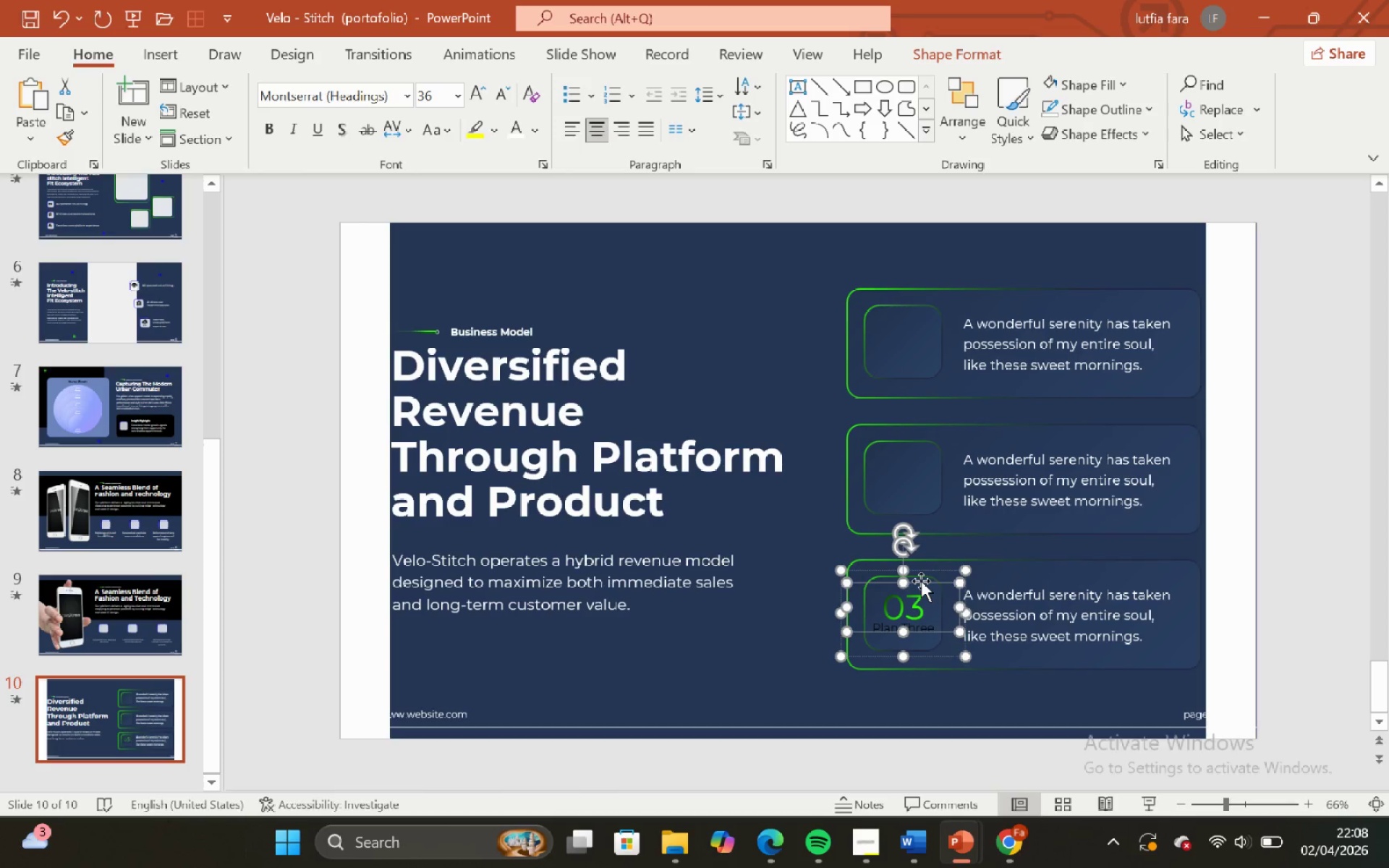 
key(Backspace)
 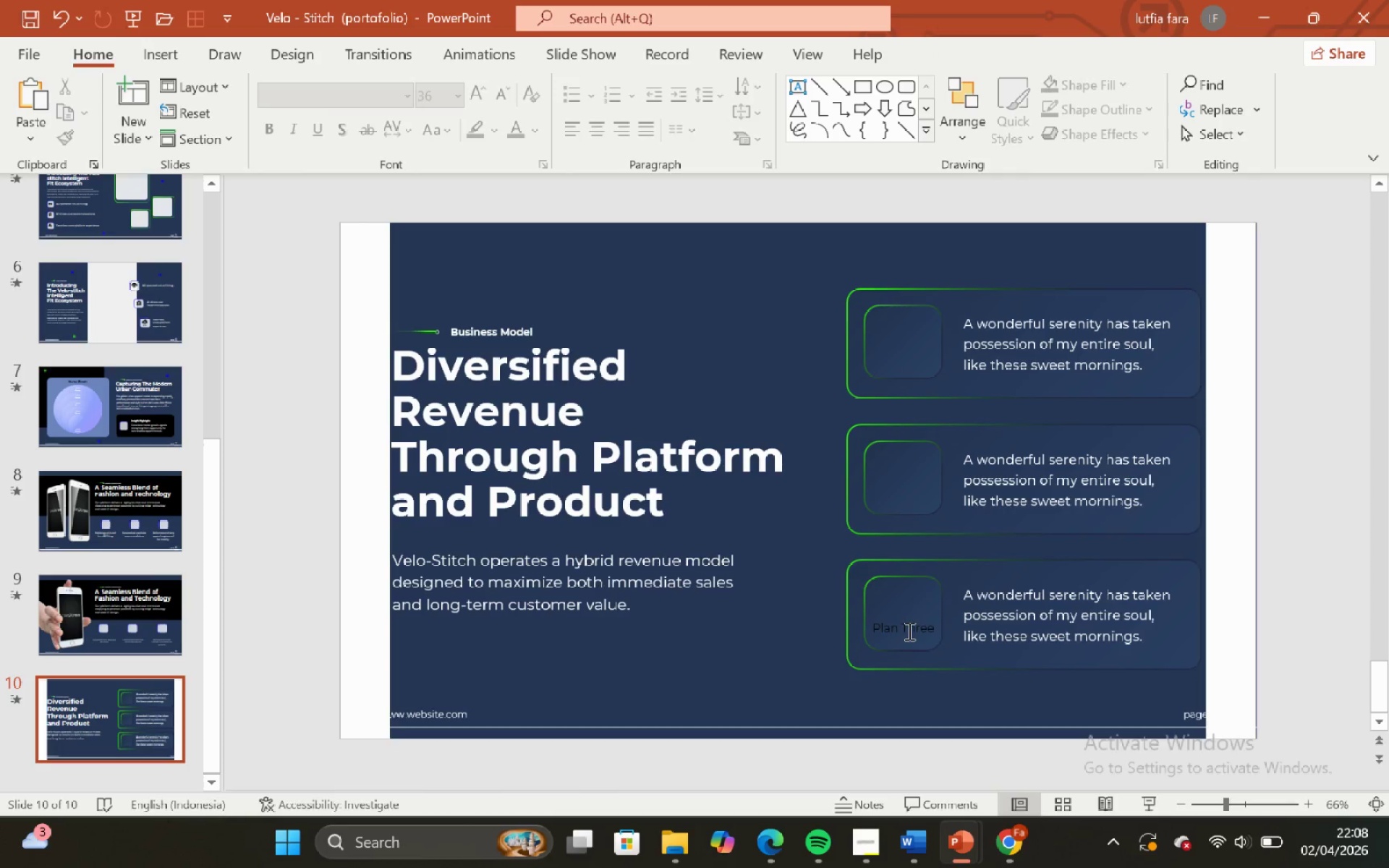 
left_click([910, 627])
 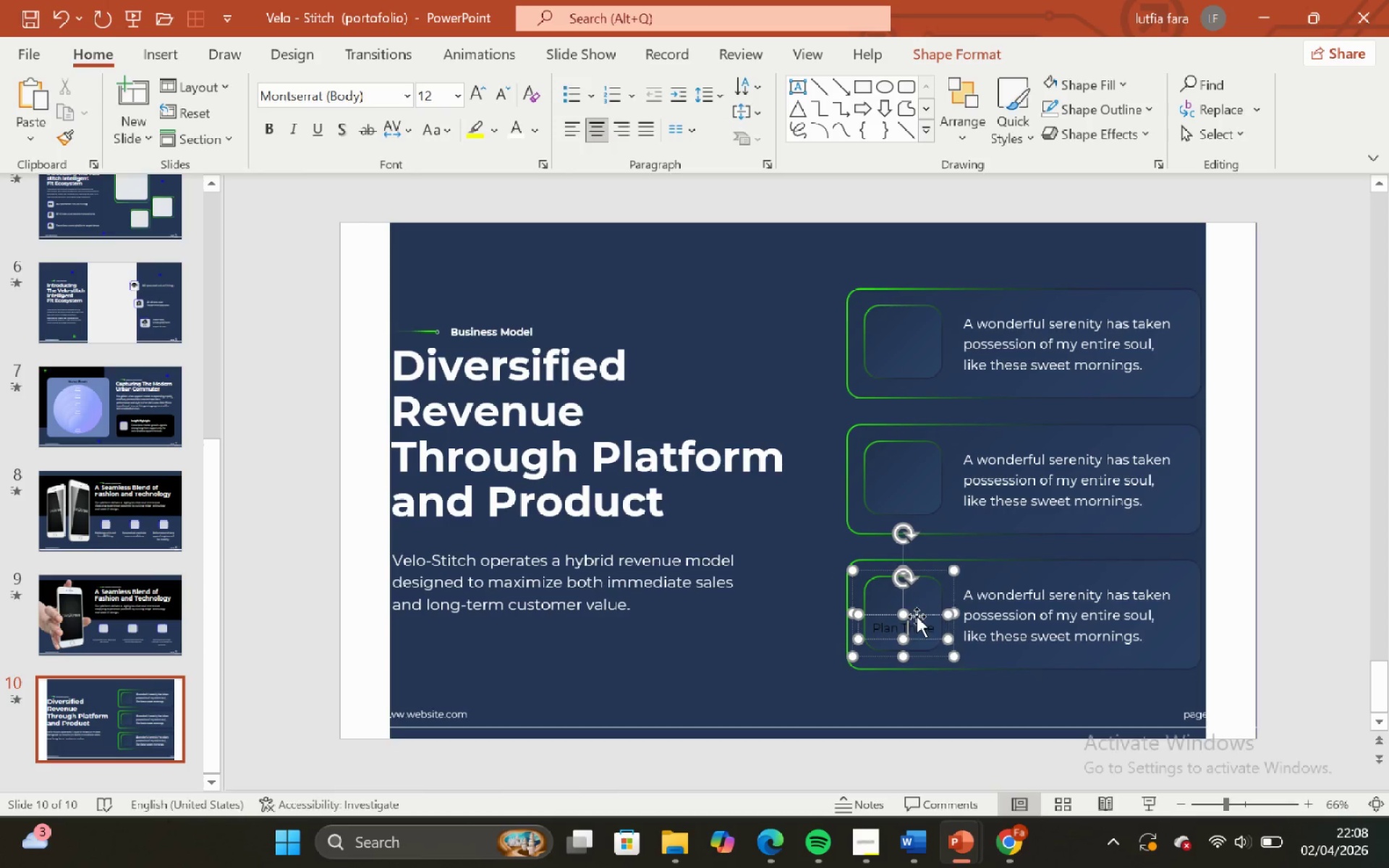 
left_click([917, 616])
 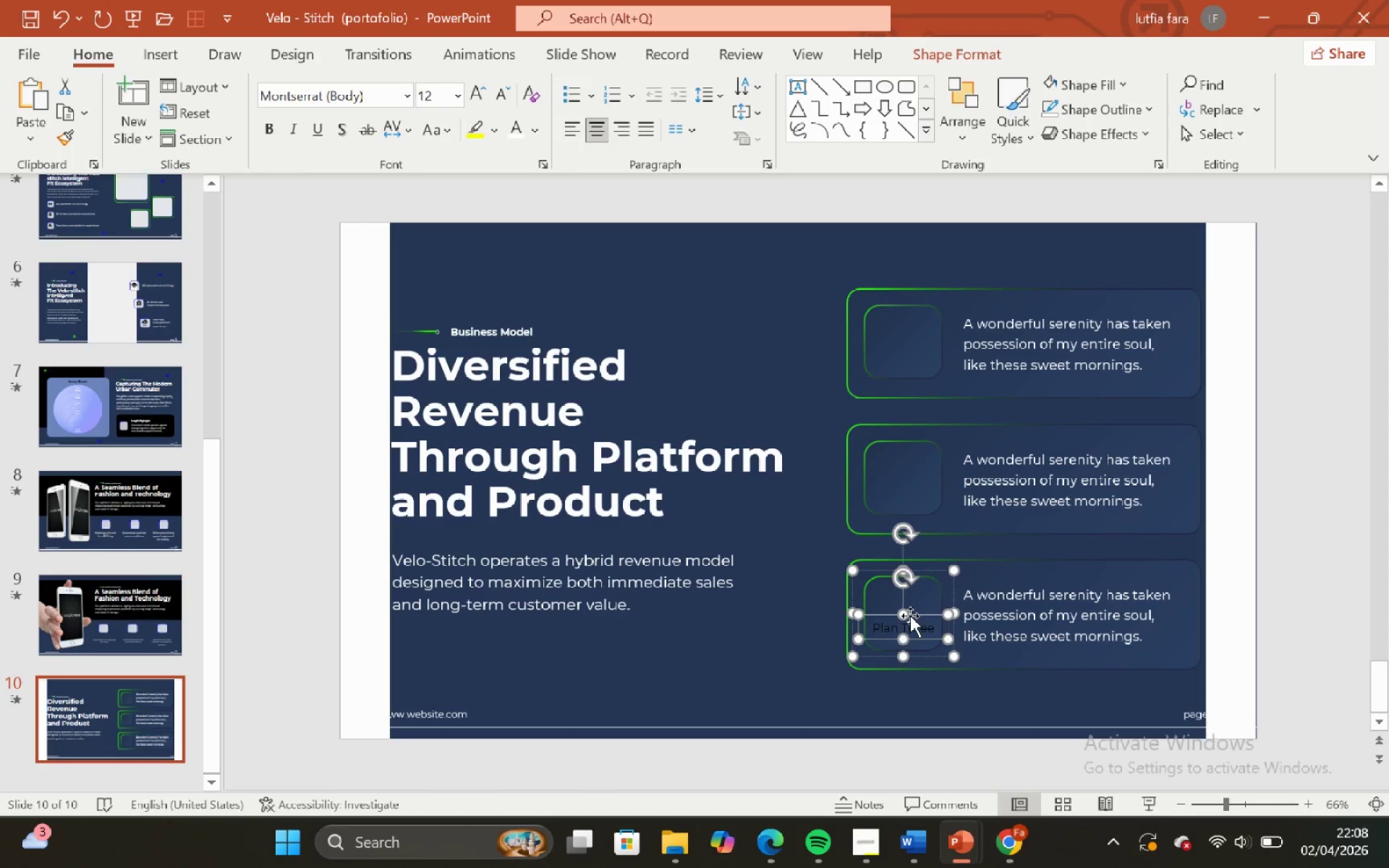 
key(Backspace)
 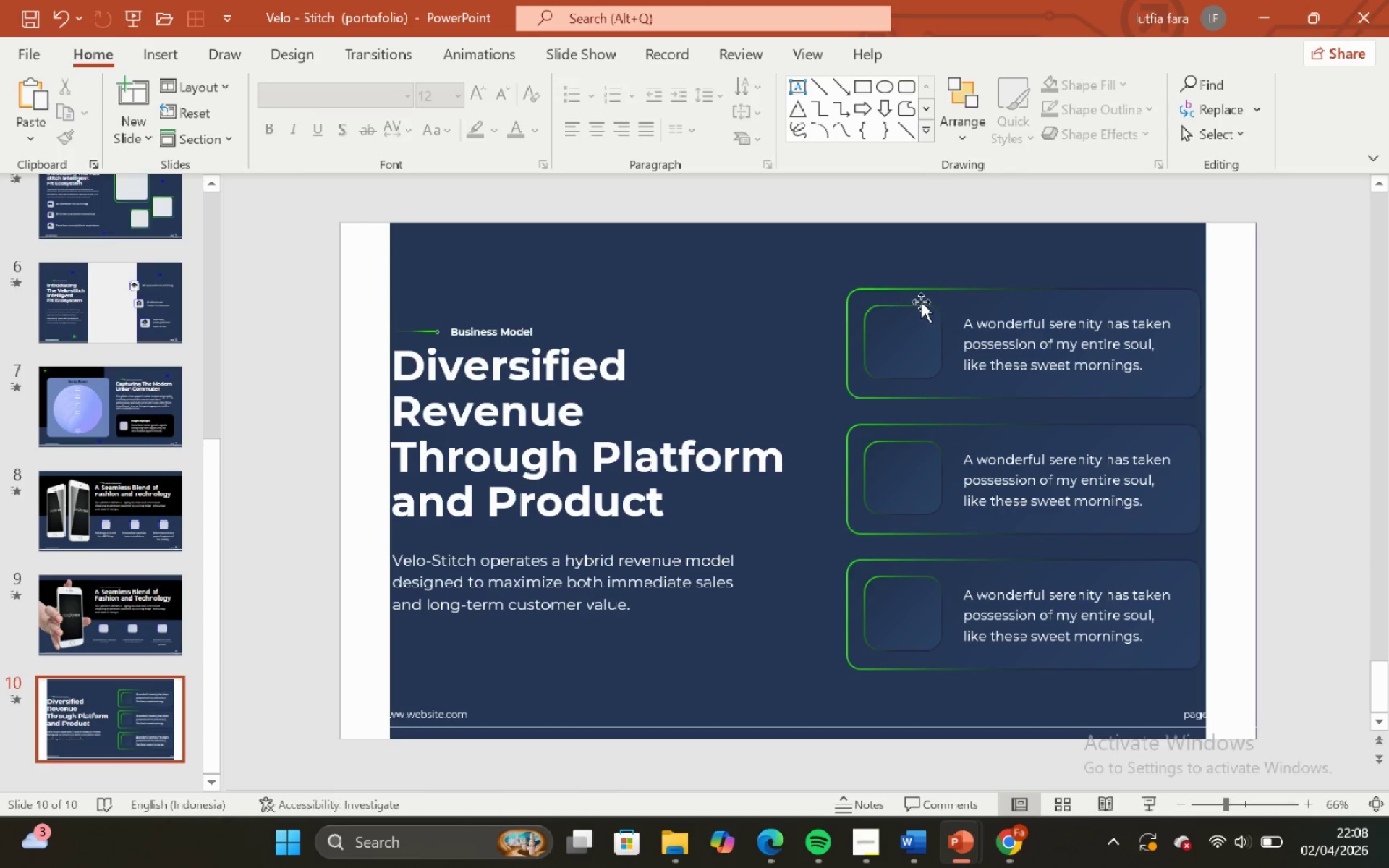 
left_click([922, 291])
 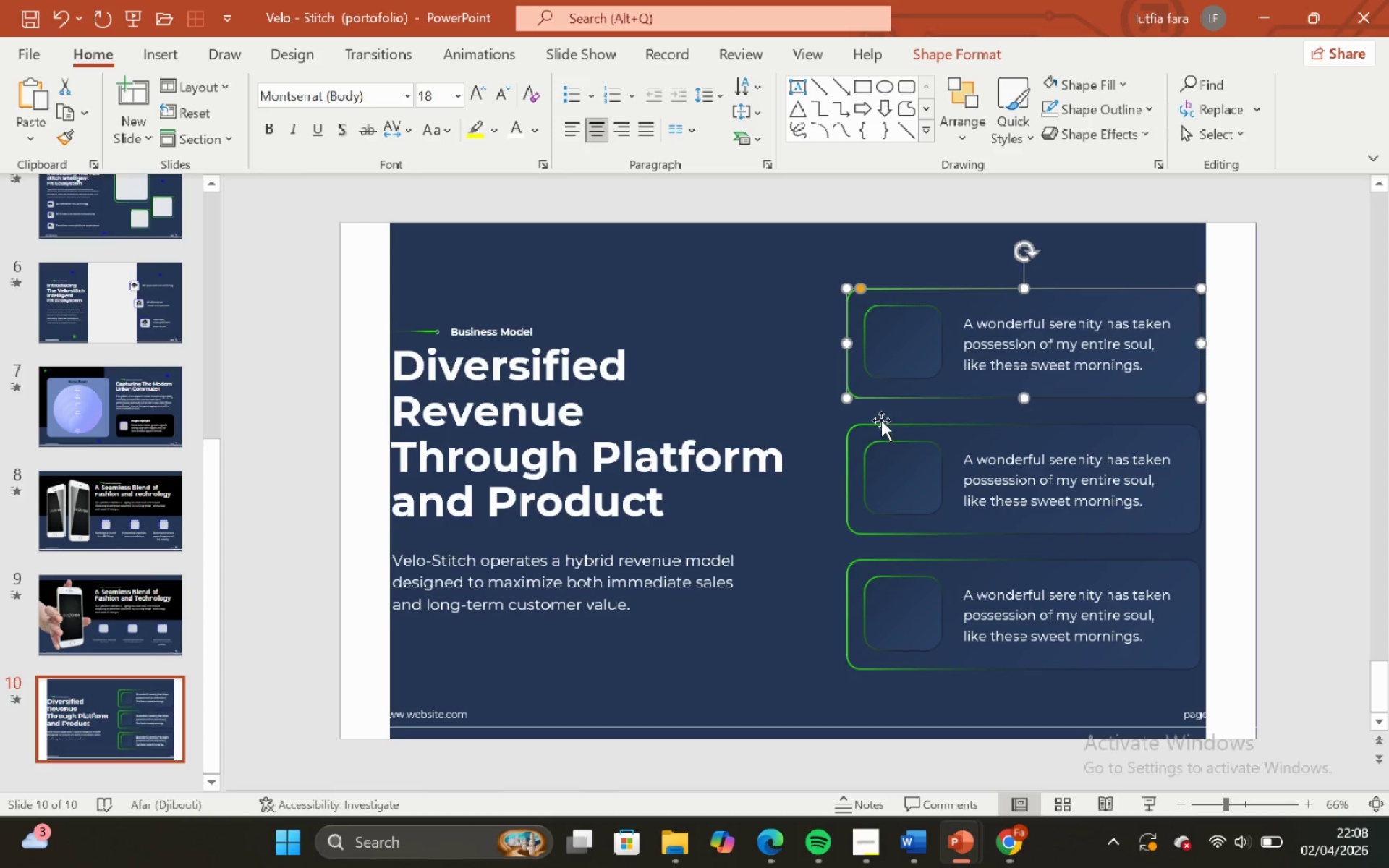 
hold_key(key=ShiftLeft, duration=0.41)
left_click([880, 425])
 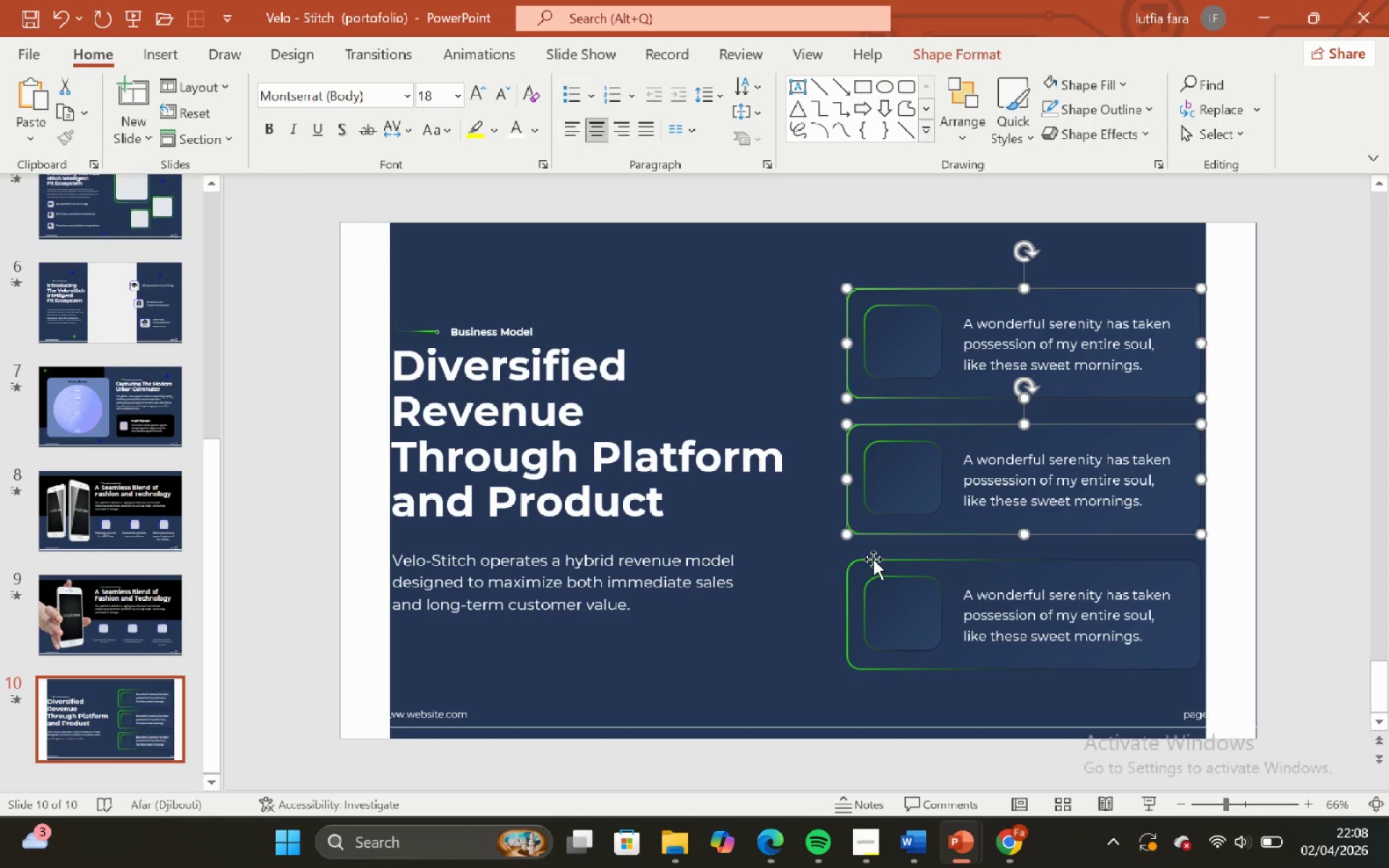 
hold_key(key=ShiftLeft, duration=1.19)
left_click([873, 559])
 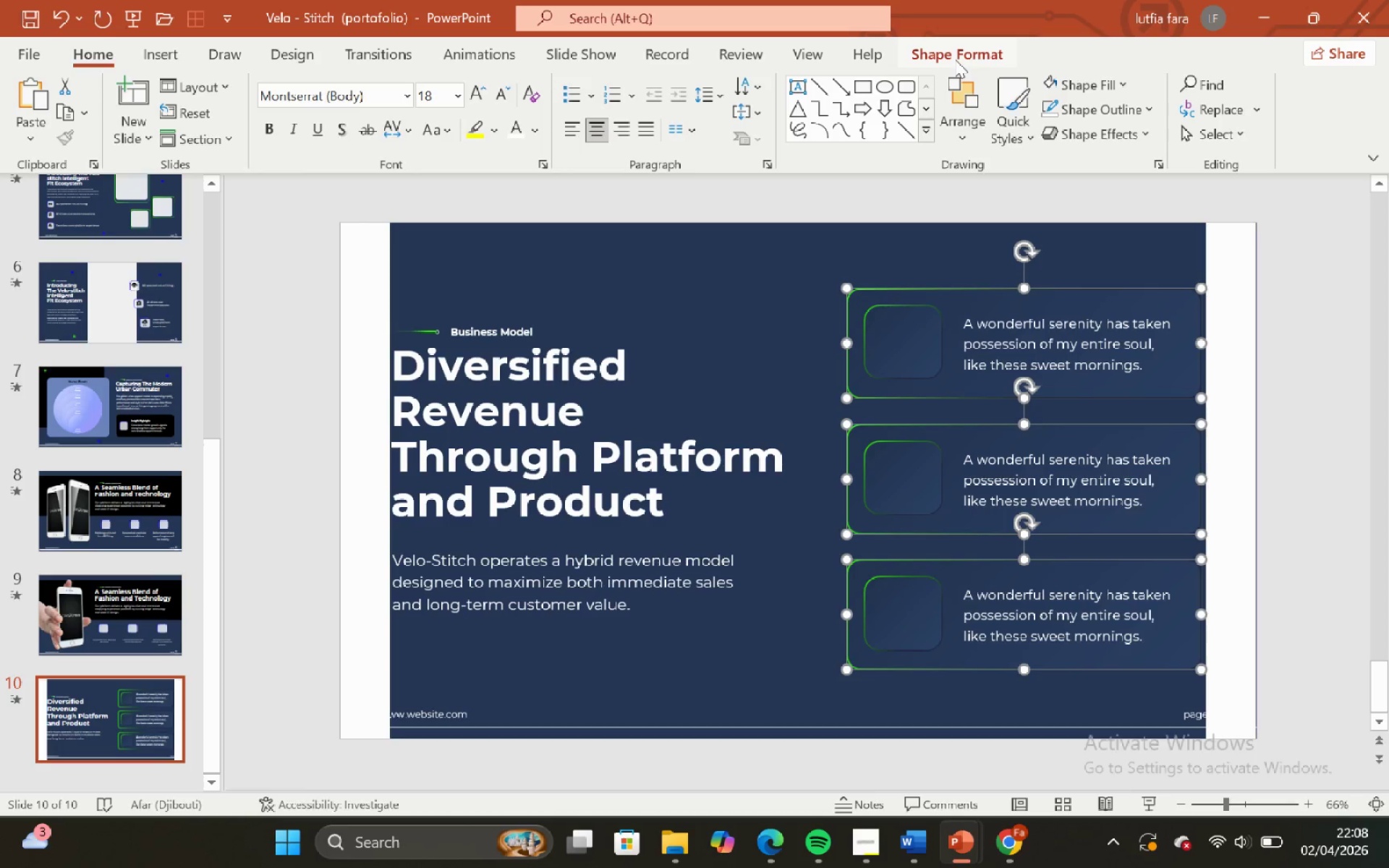 
wait(6.11)
 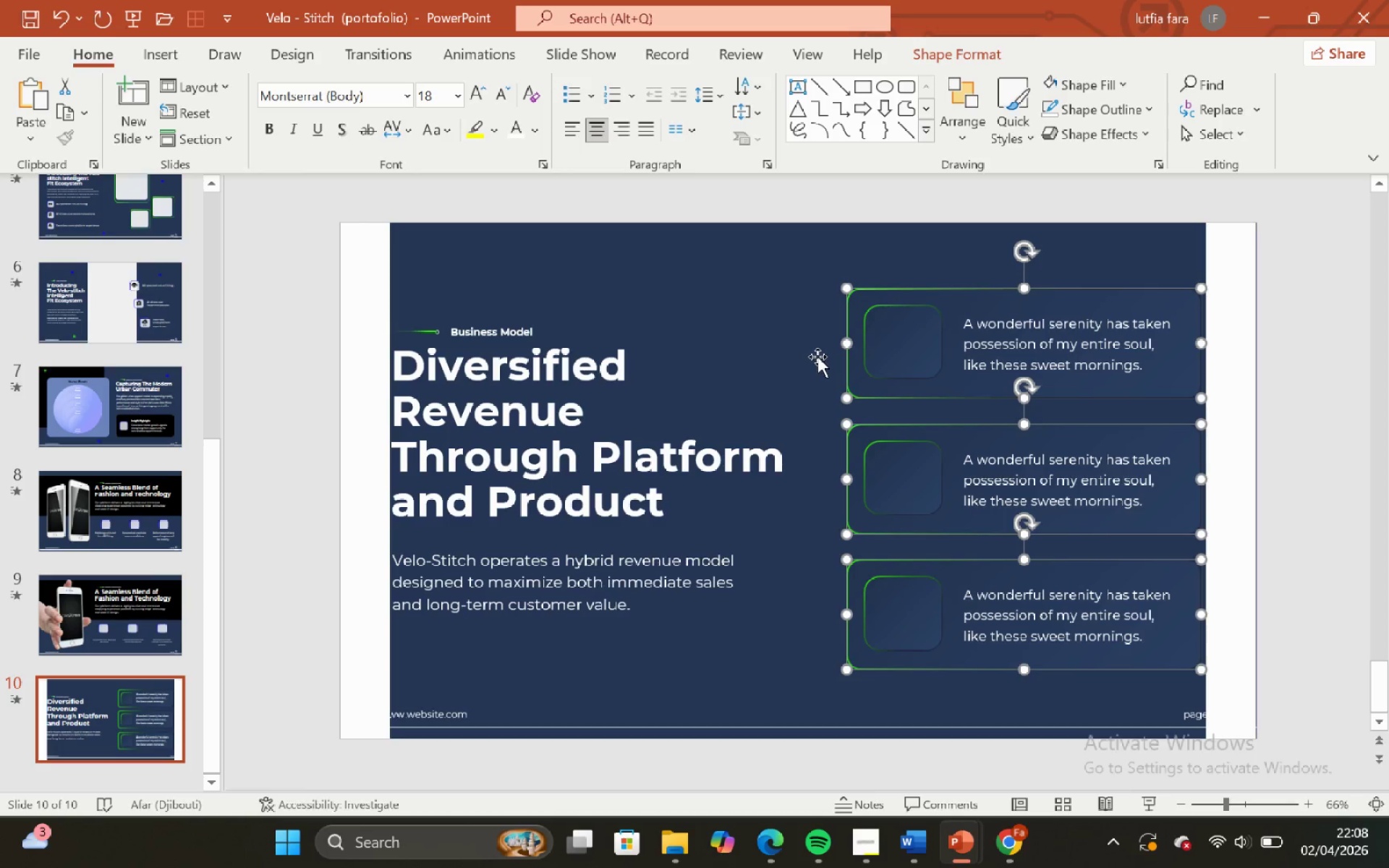 
left_click([955, 59])
 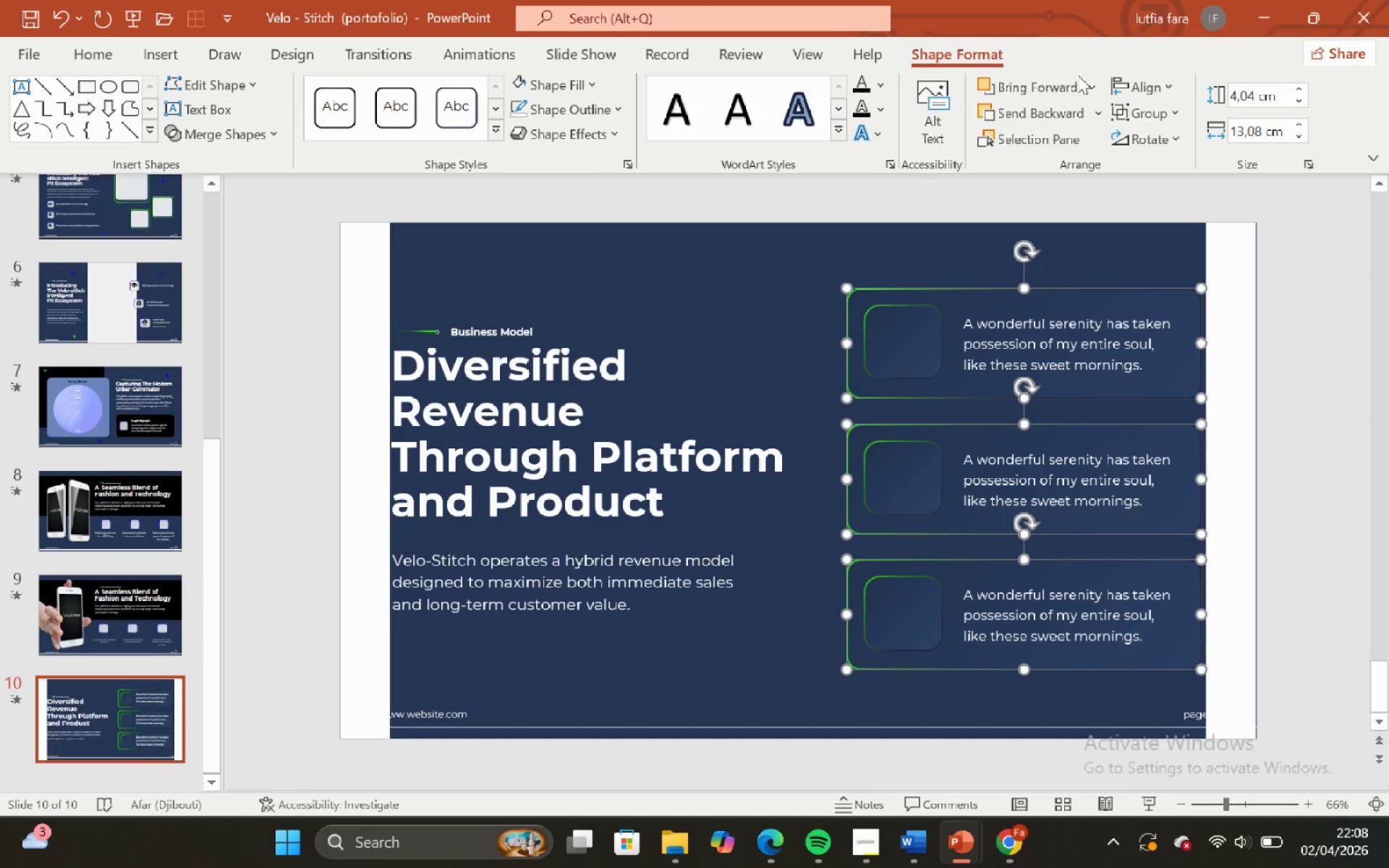 
mouse_move([1110, 105])
 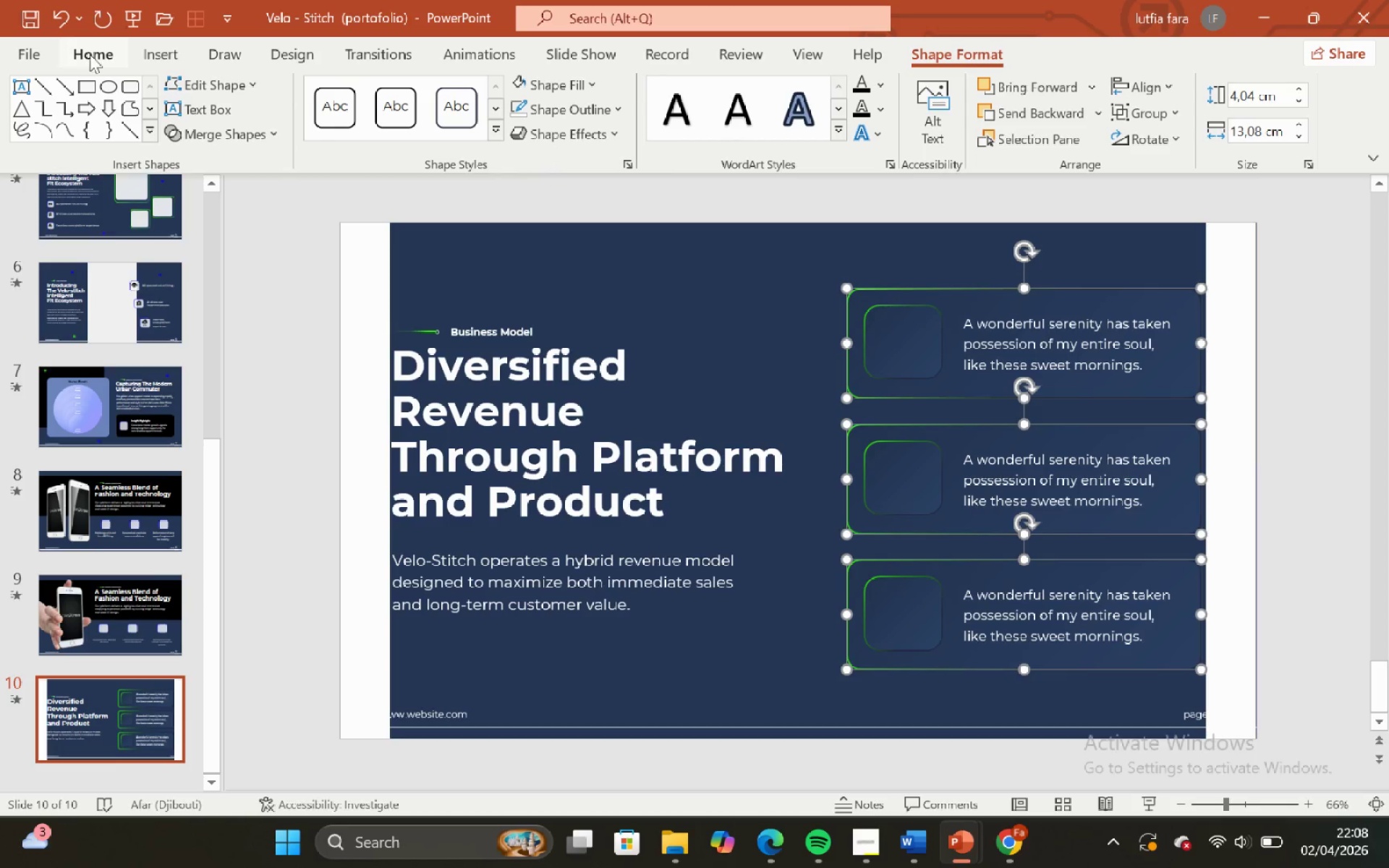 
left_click([95, 54])
 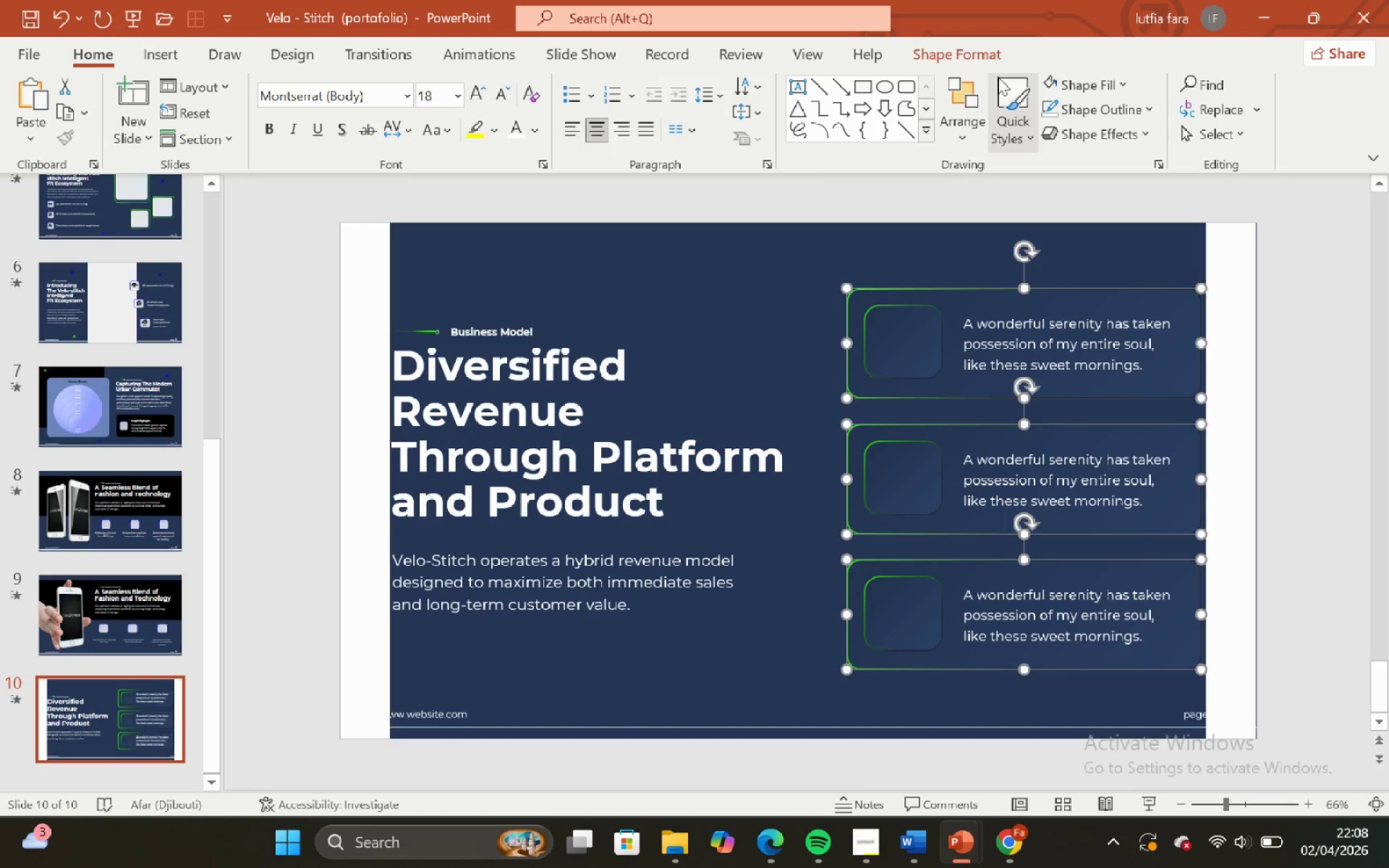 
left_click([1089, 81])
 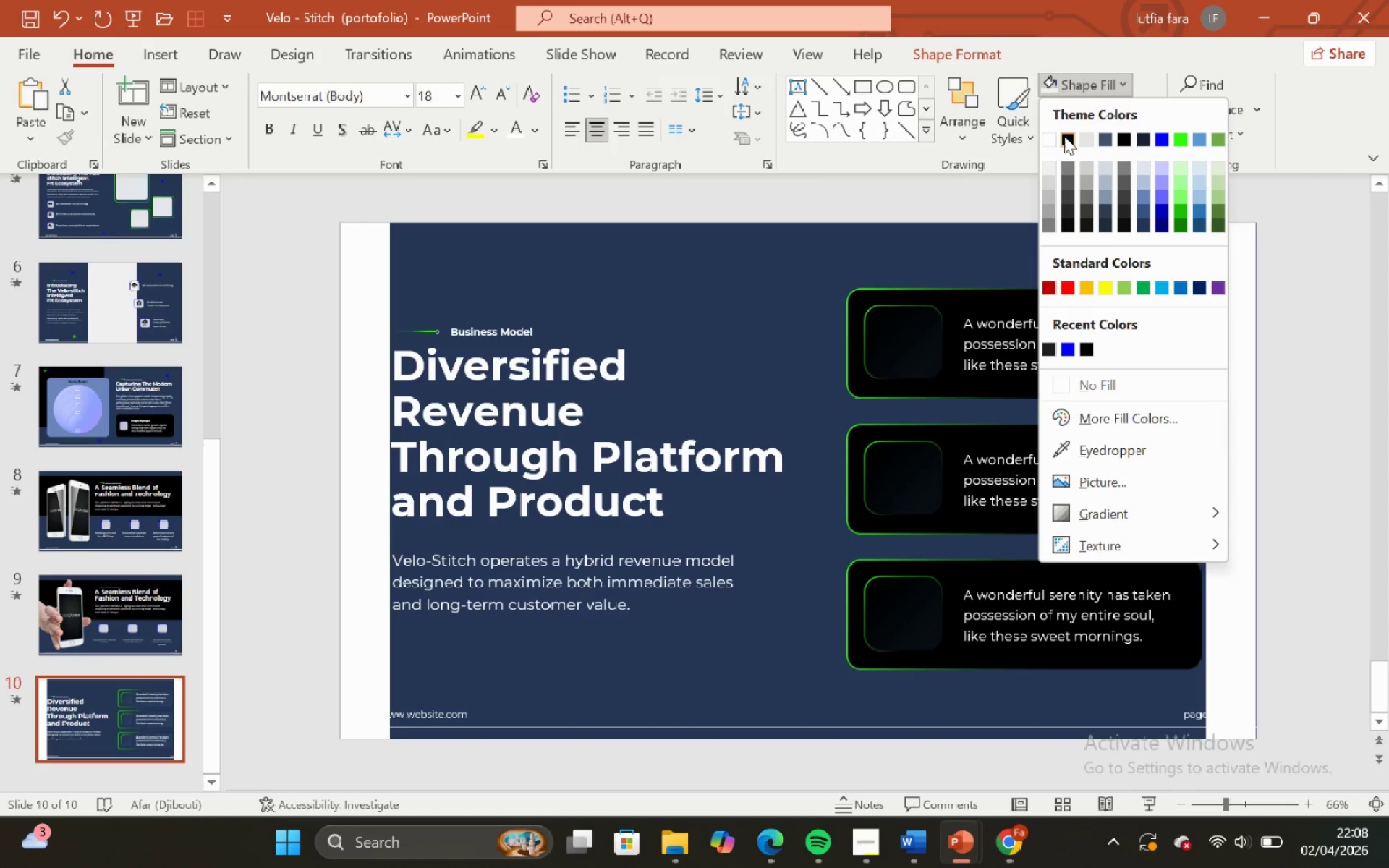 
left_click([1064, 136])
 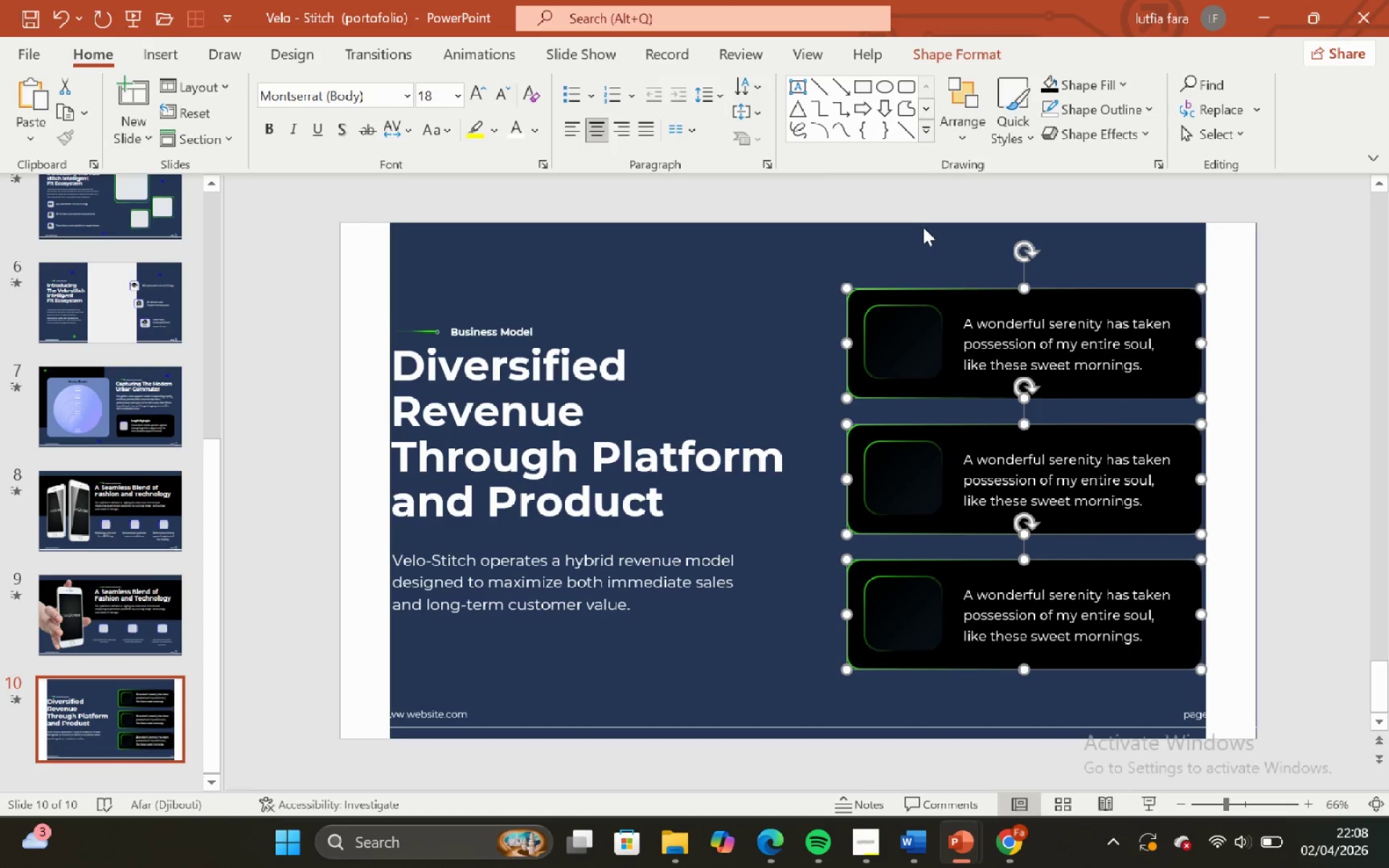 
left_click([927, 217])
 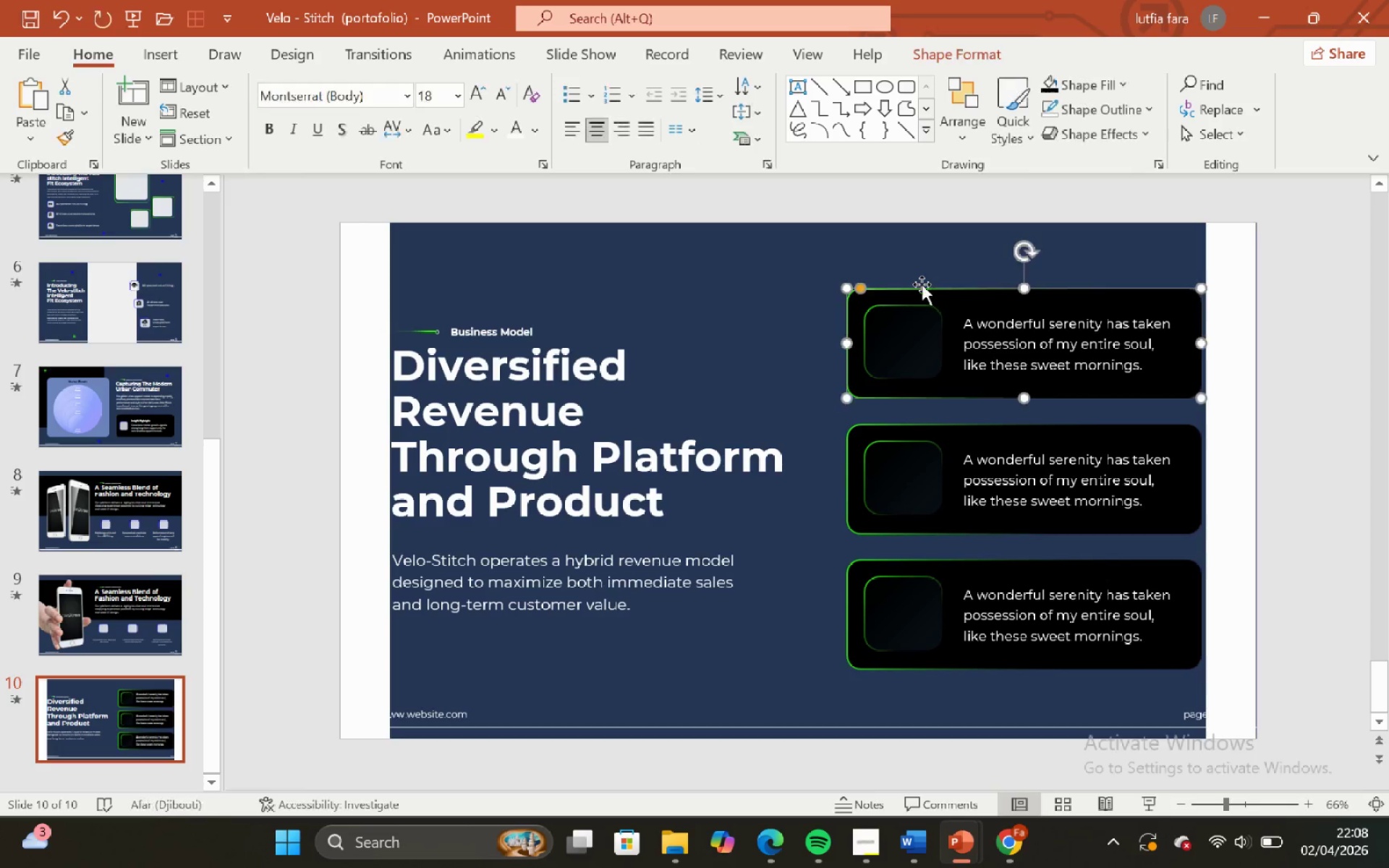 
double_click([925, 255])
 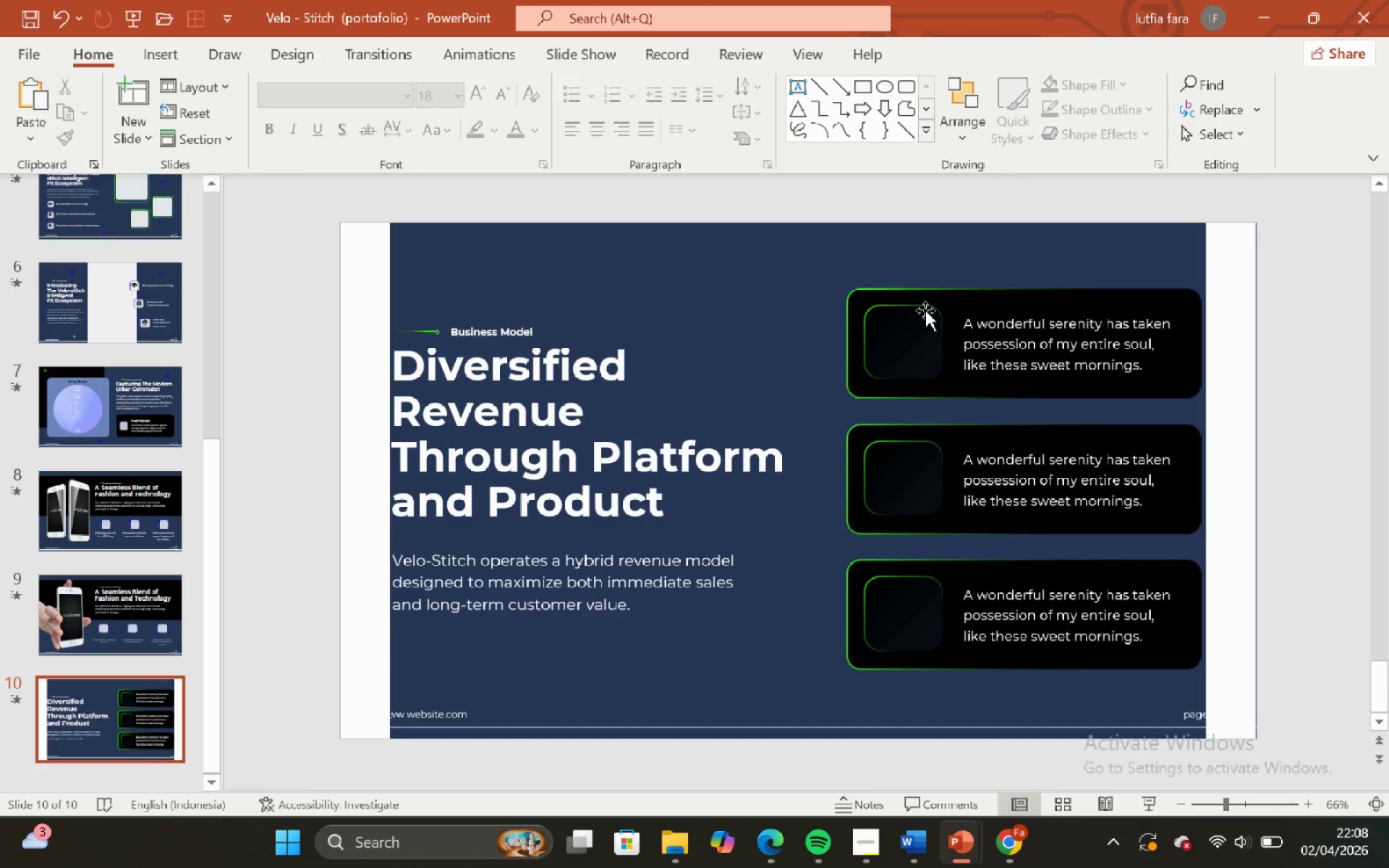 
left_click([925, 310])
 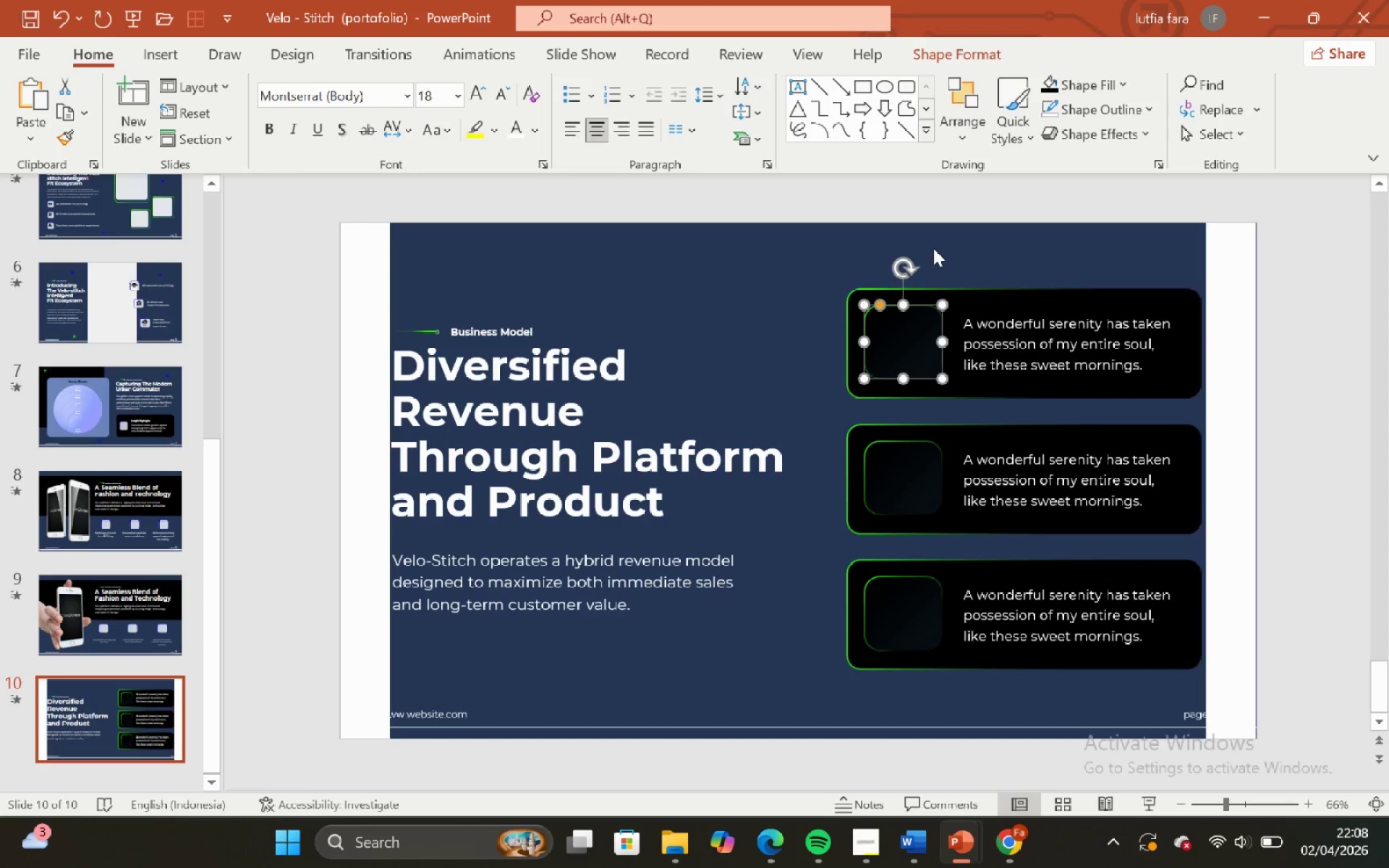 
left_click([933, 248])
 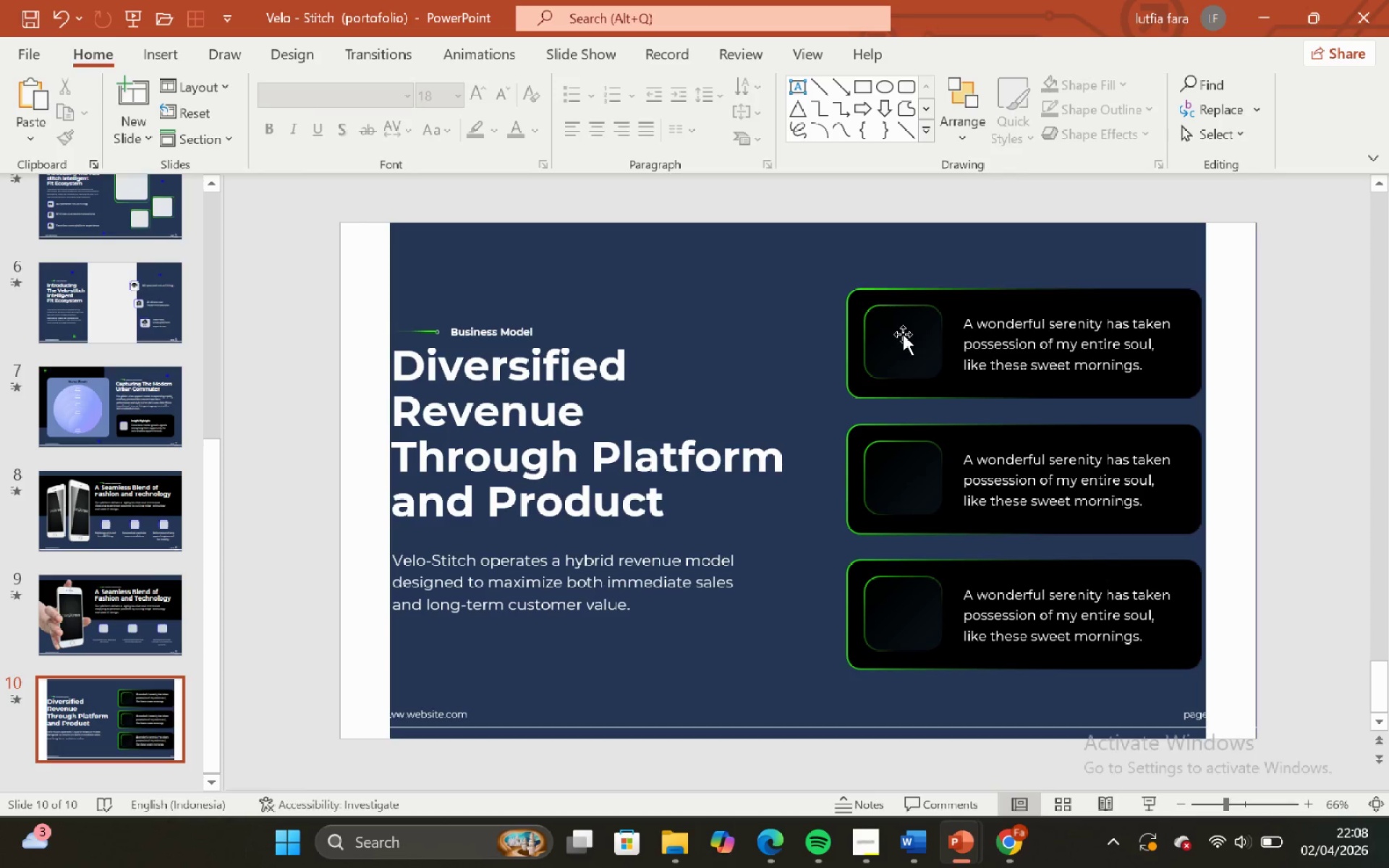 
left_click([903, 334])
 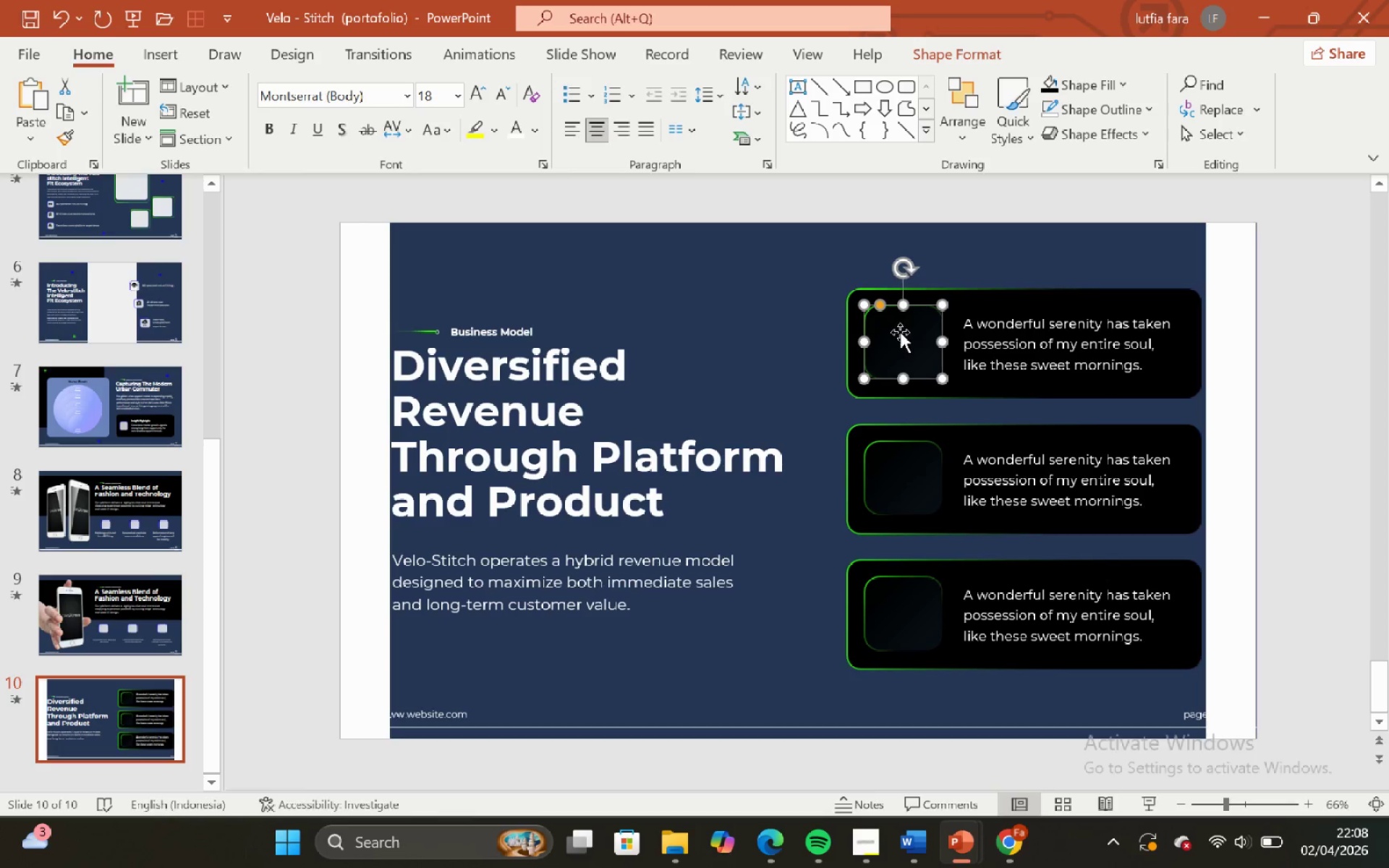 
right_click([900, 332])
 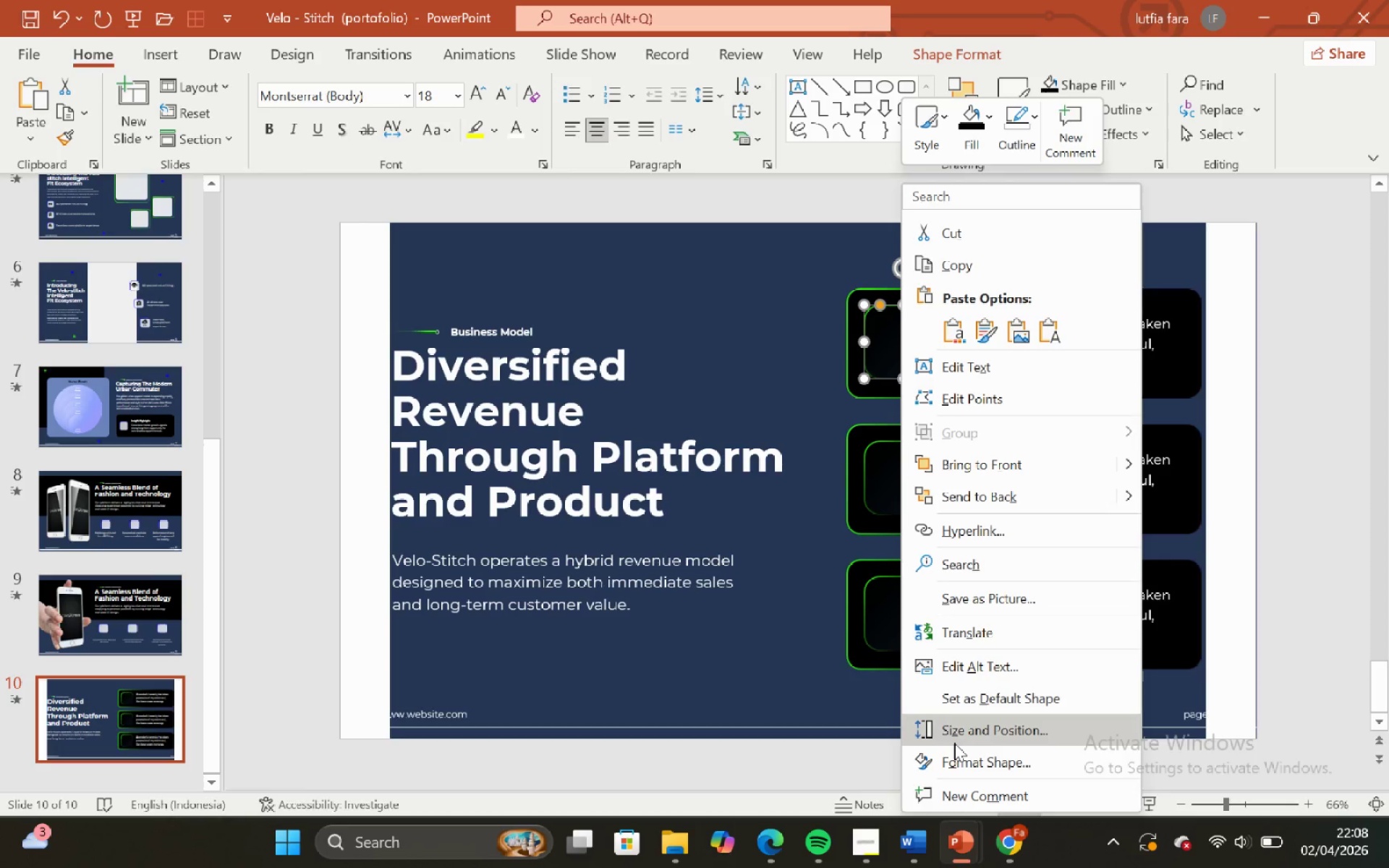 
left_click([960, 754])
 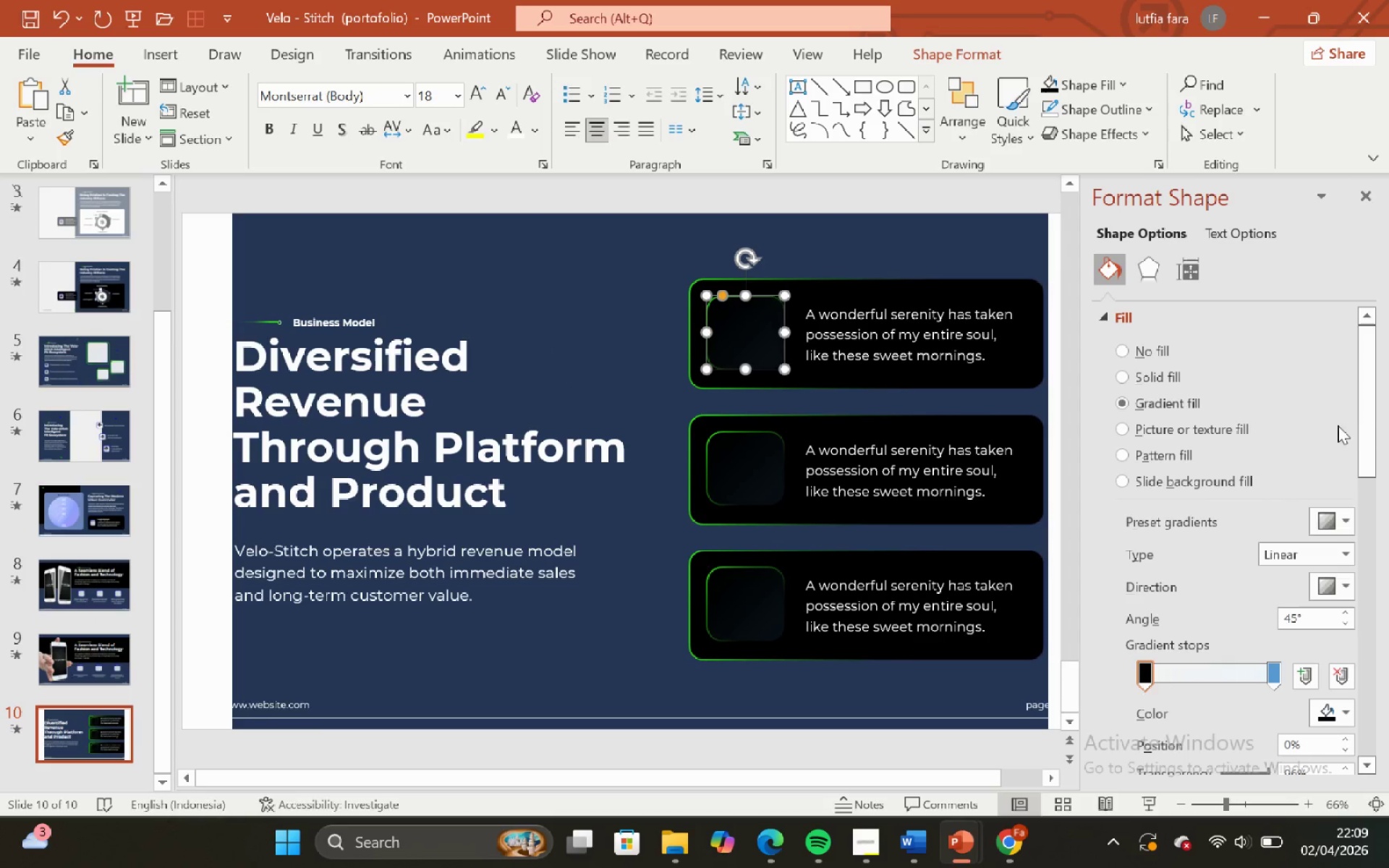 
left_click_drag(start_coordinate=[1371, 446], to_coordinate=[1357, 637])
 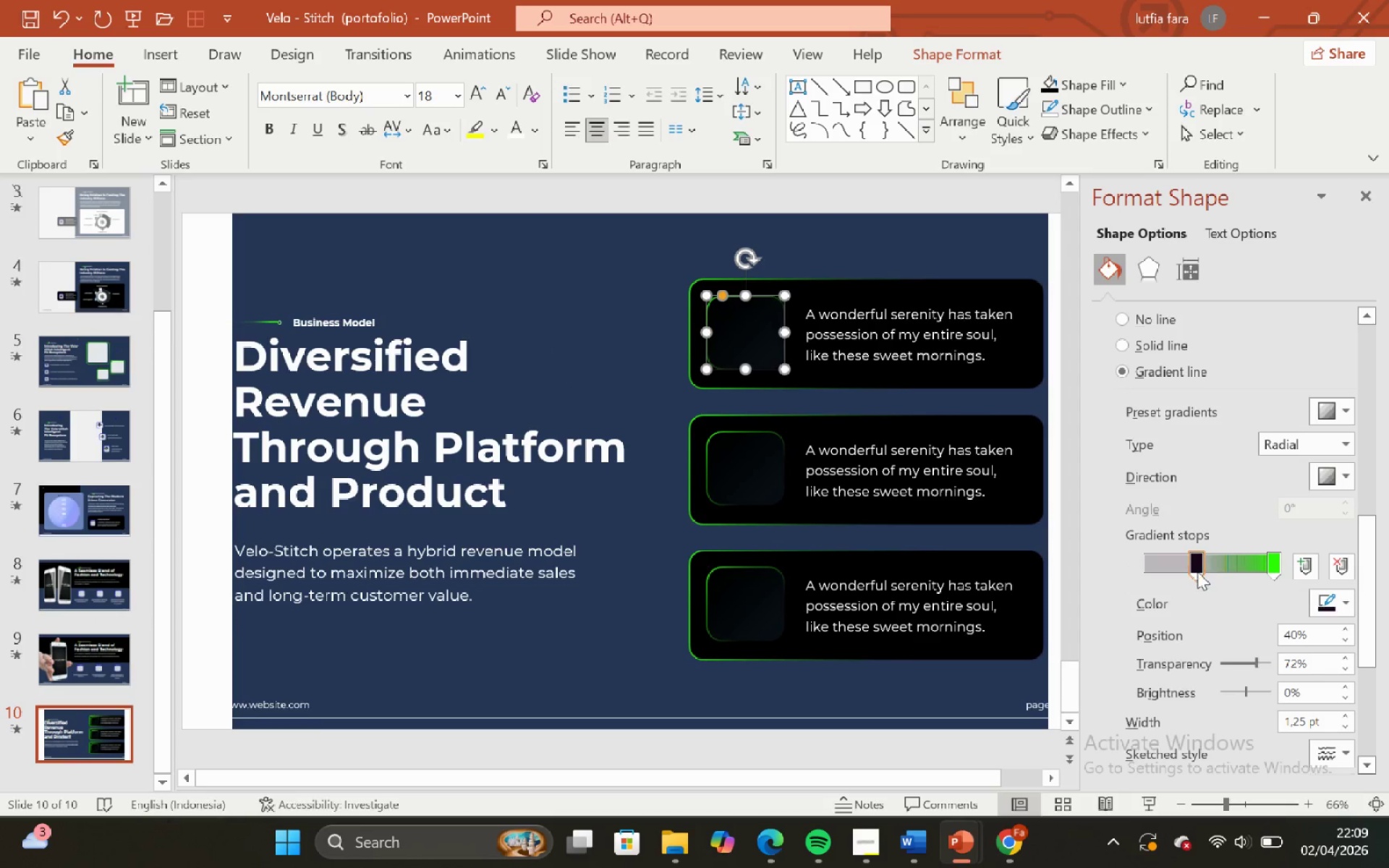 
left_click([1197, 569])
 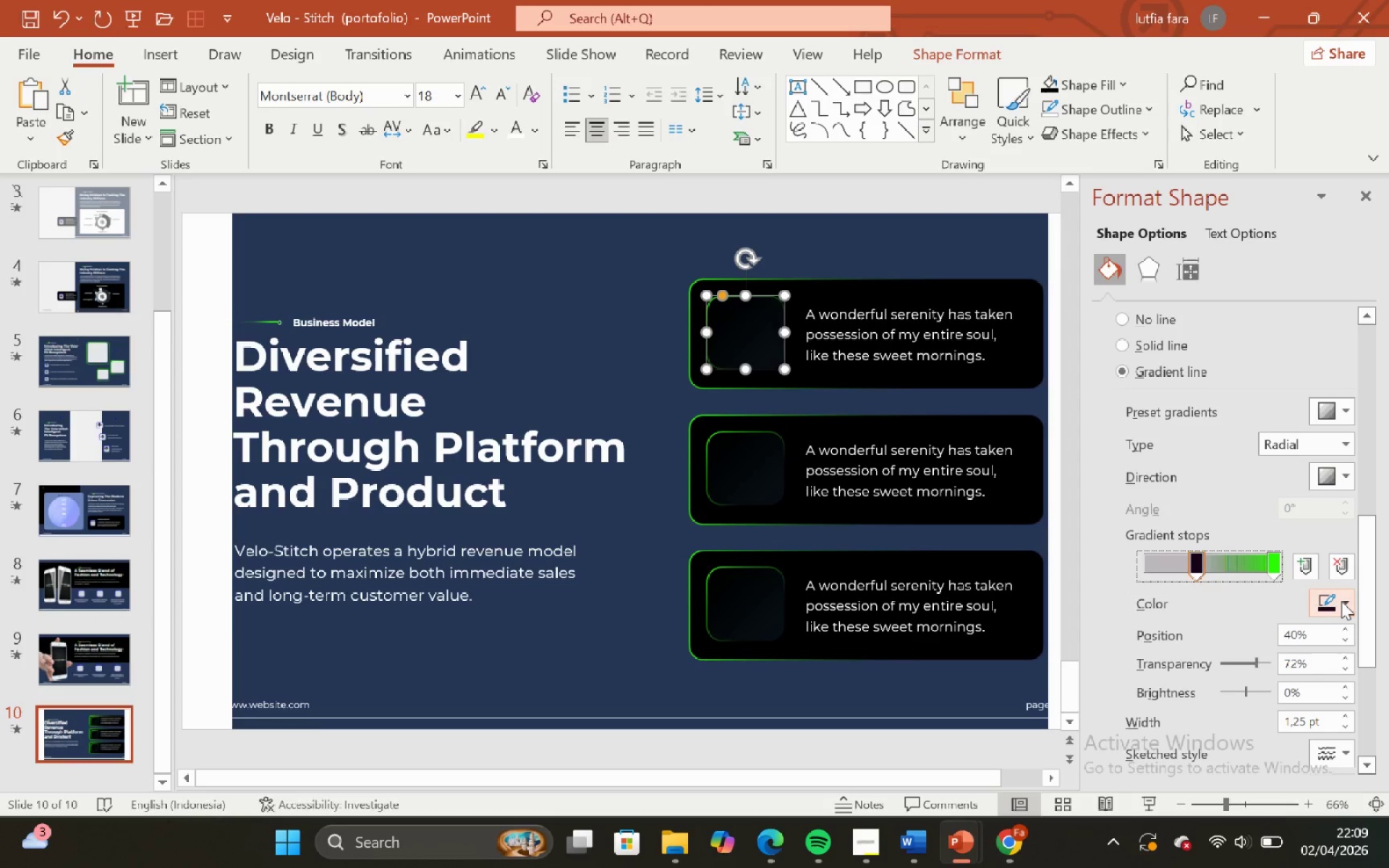 
left_click([1341, 601])
 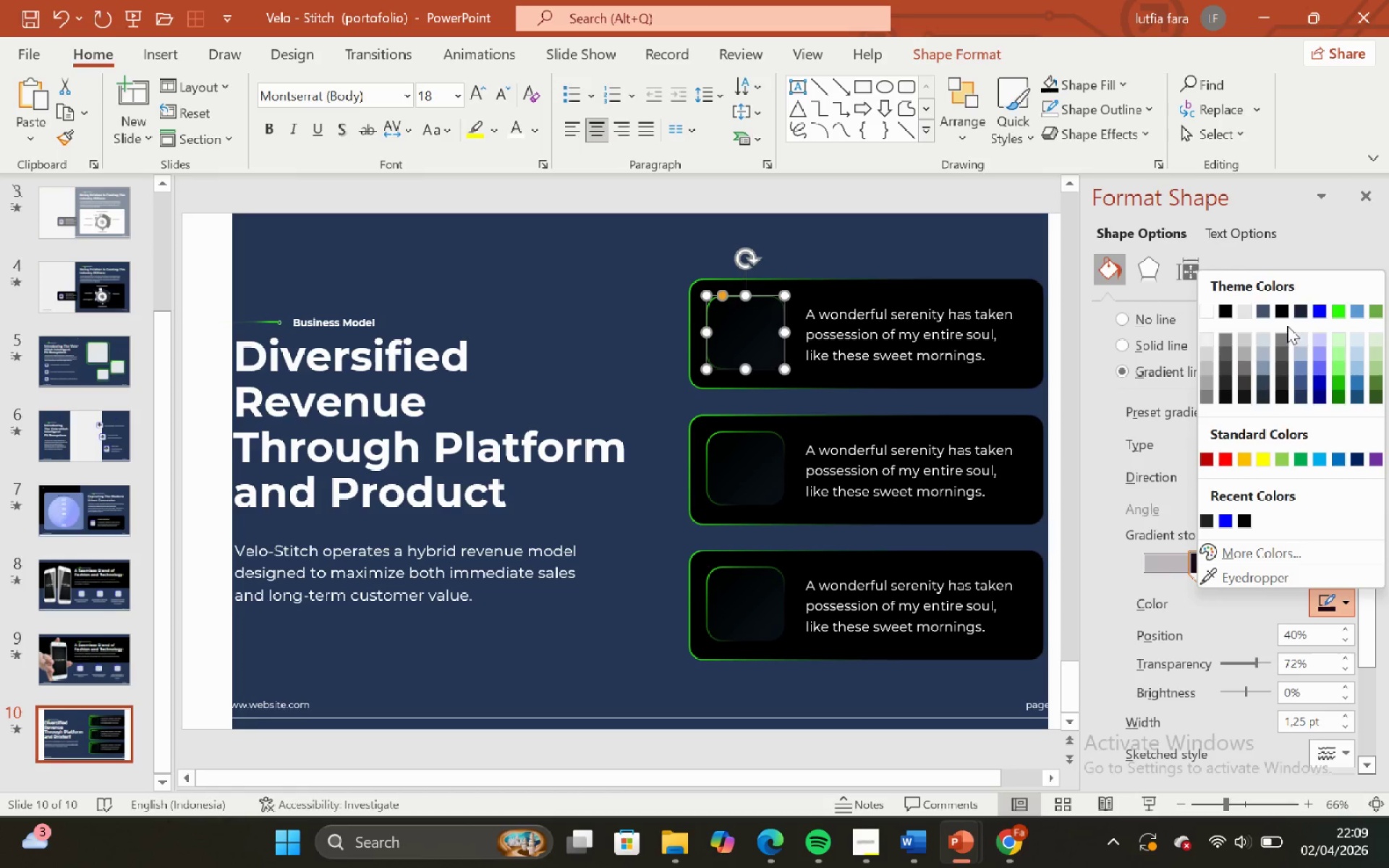 
left_click([1334, 315])
 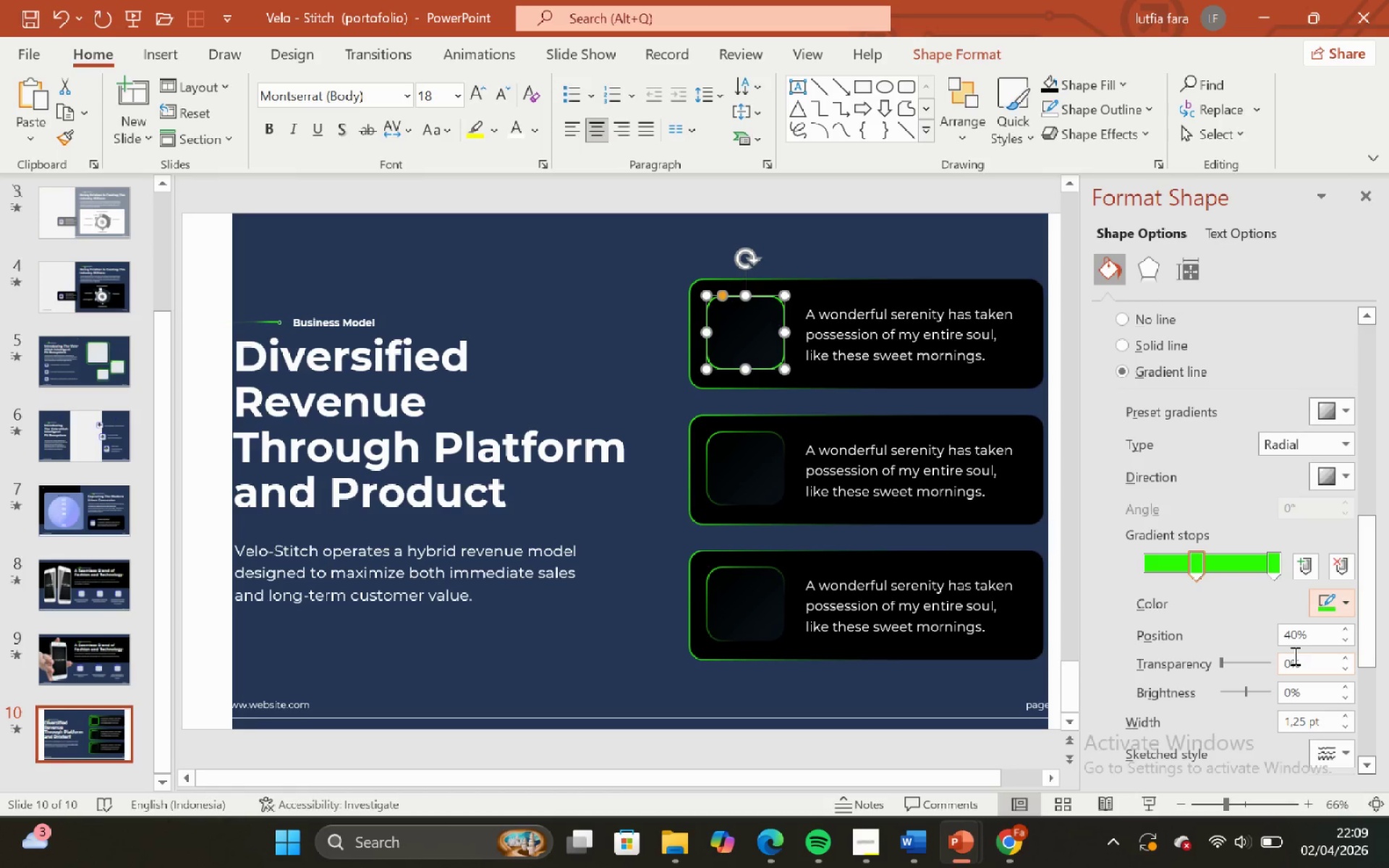 
left_click([1293, 655])
 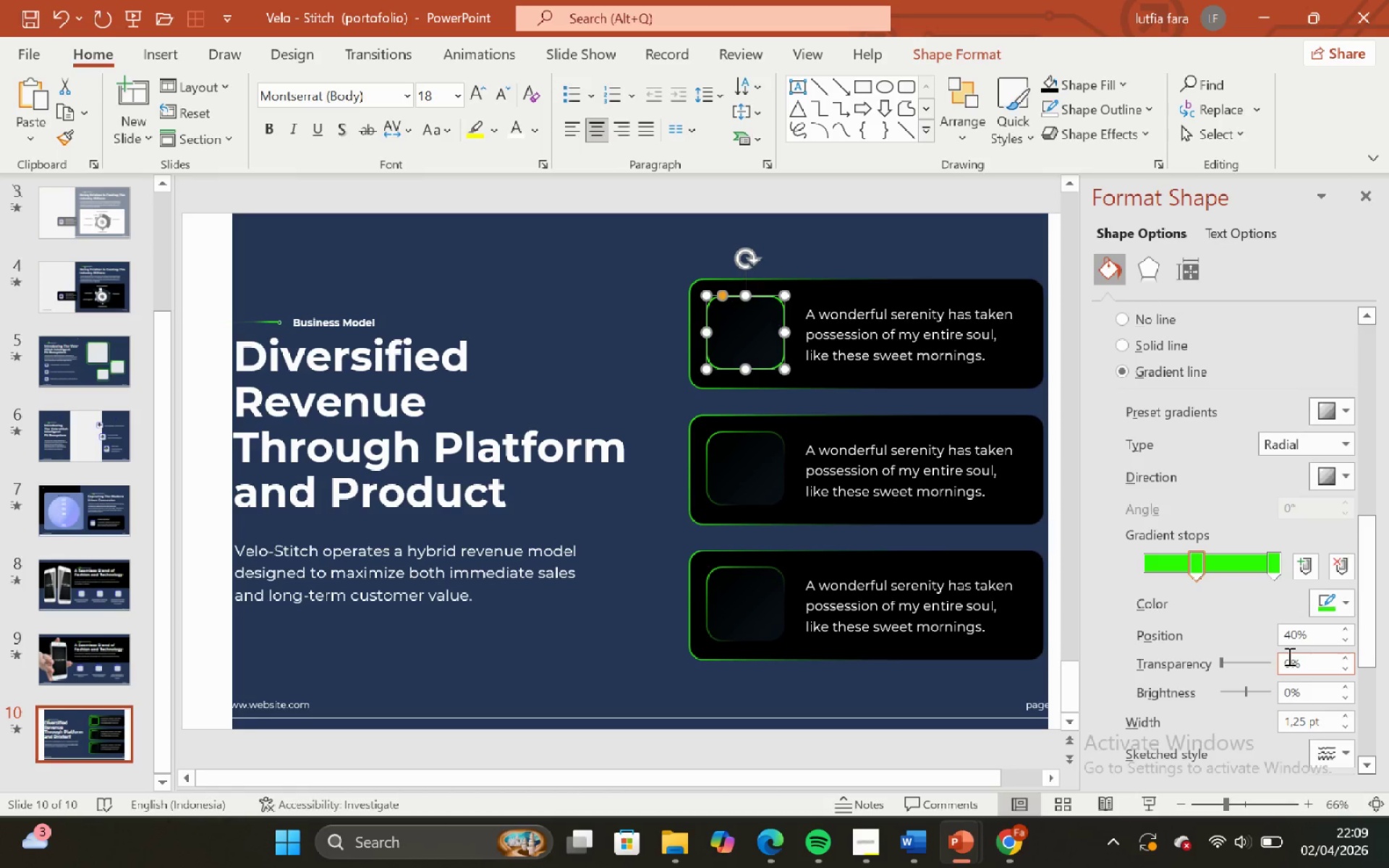 
key(Backspace)
type(72)
 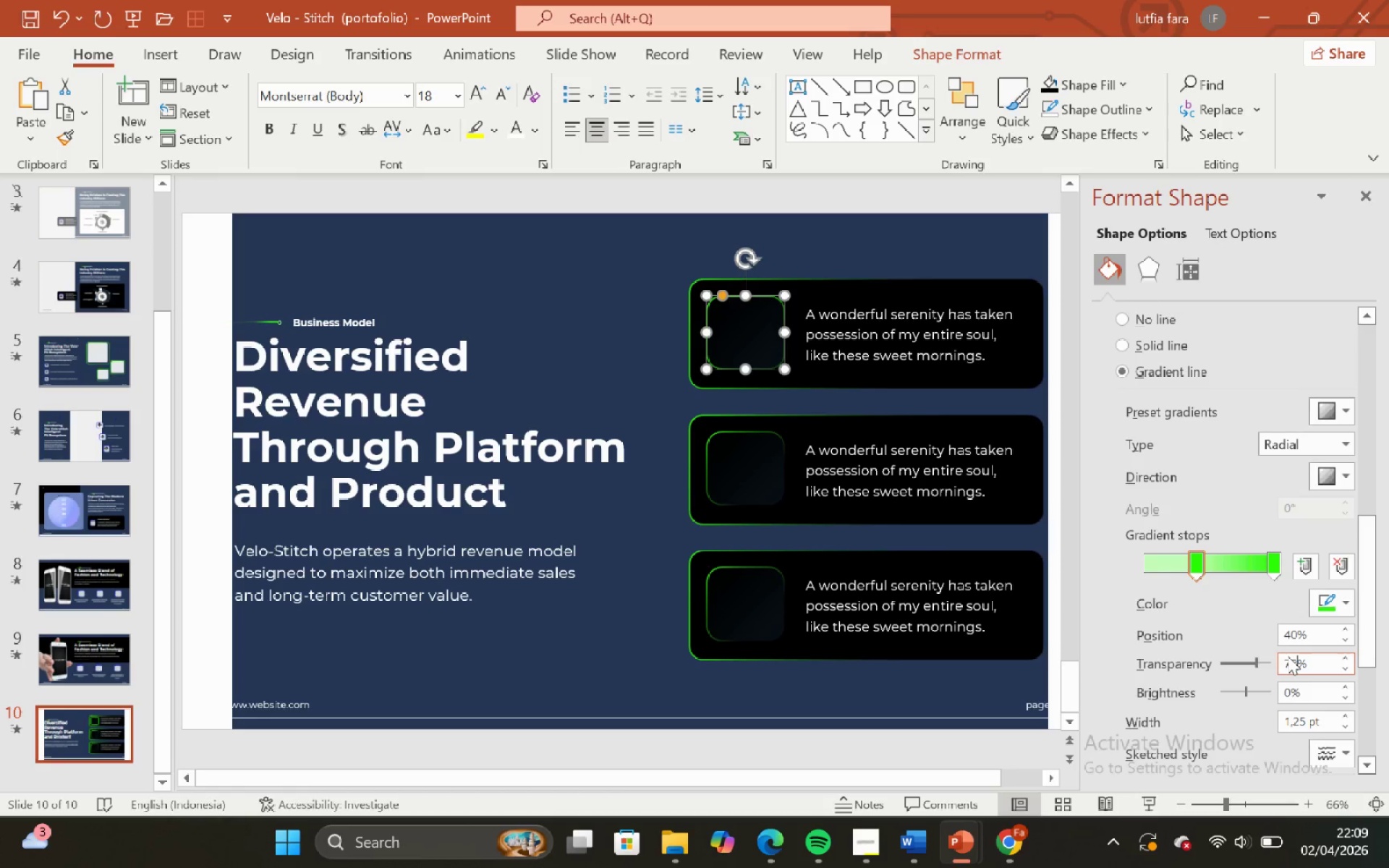 
key(Enter)
 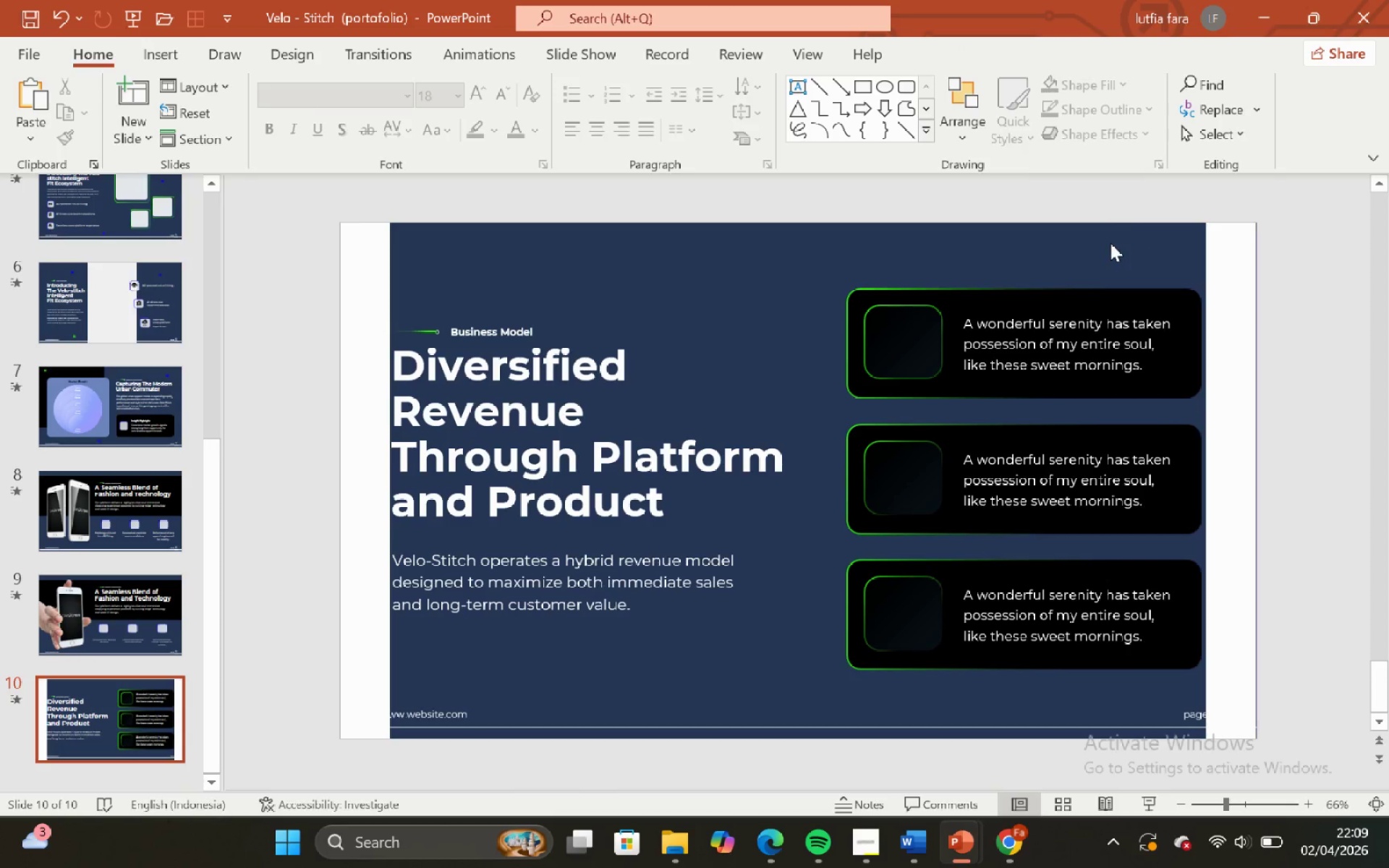 
wait(5.52)
 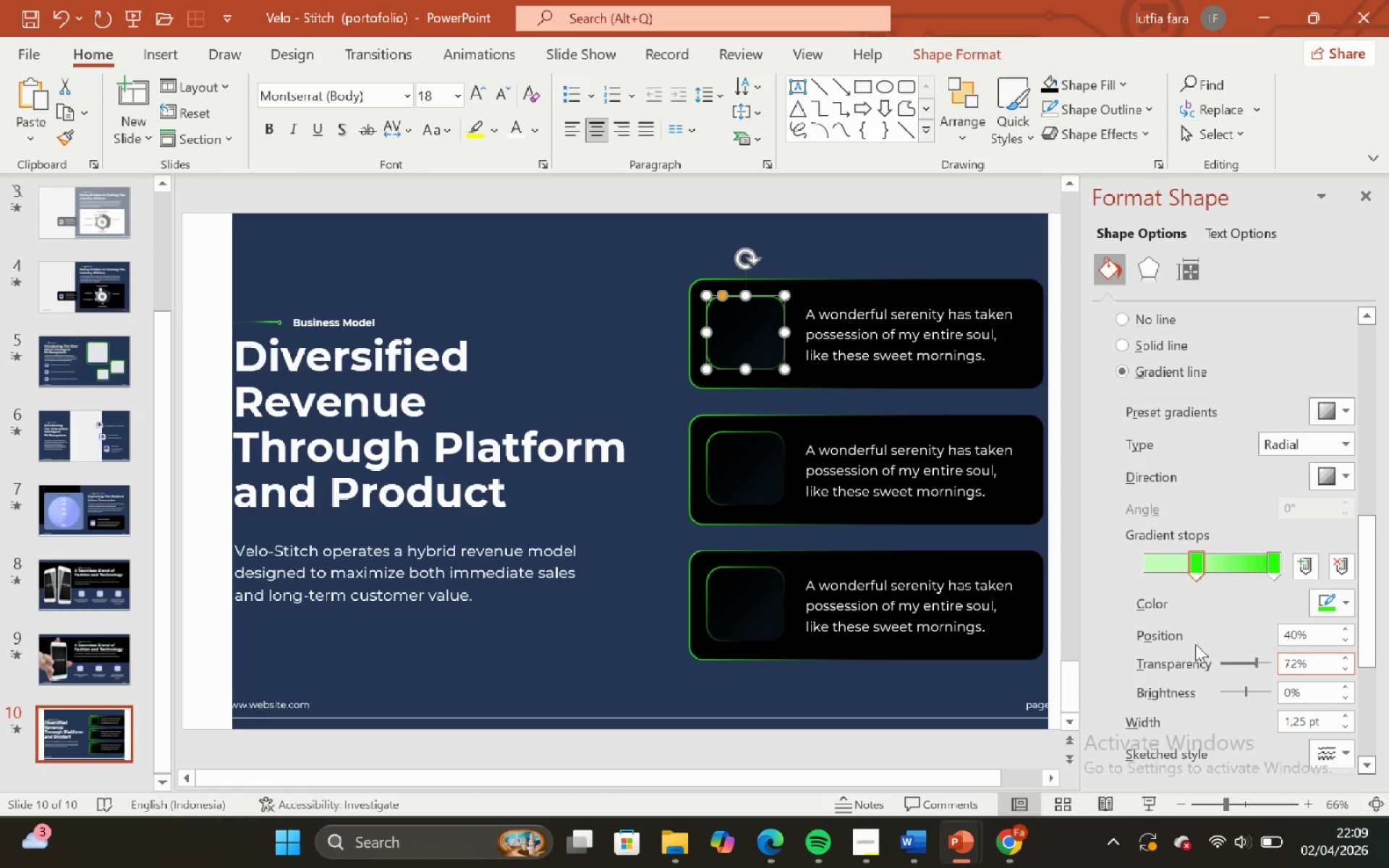 
left_click([894, 480])
 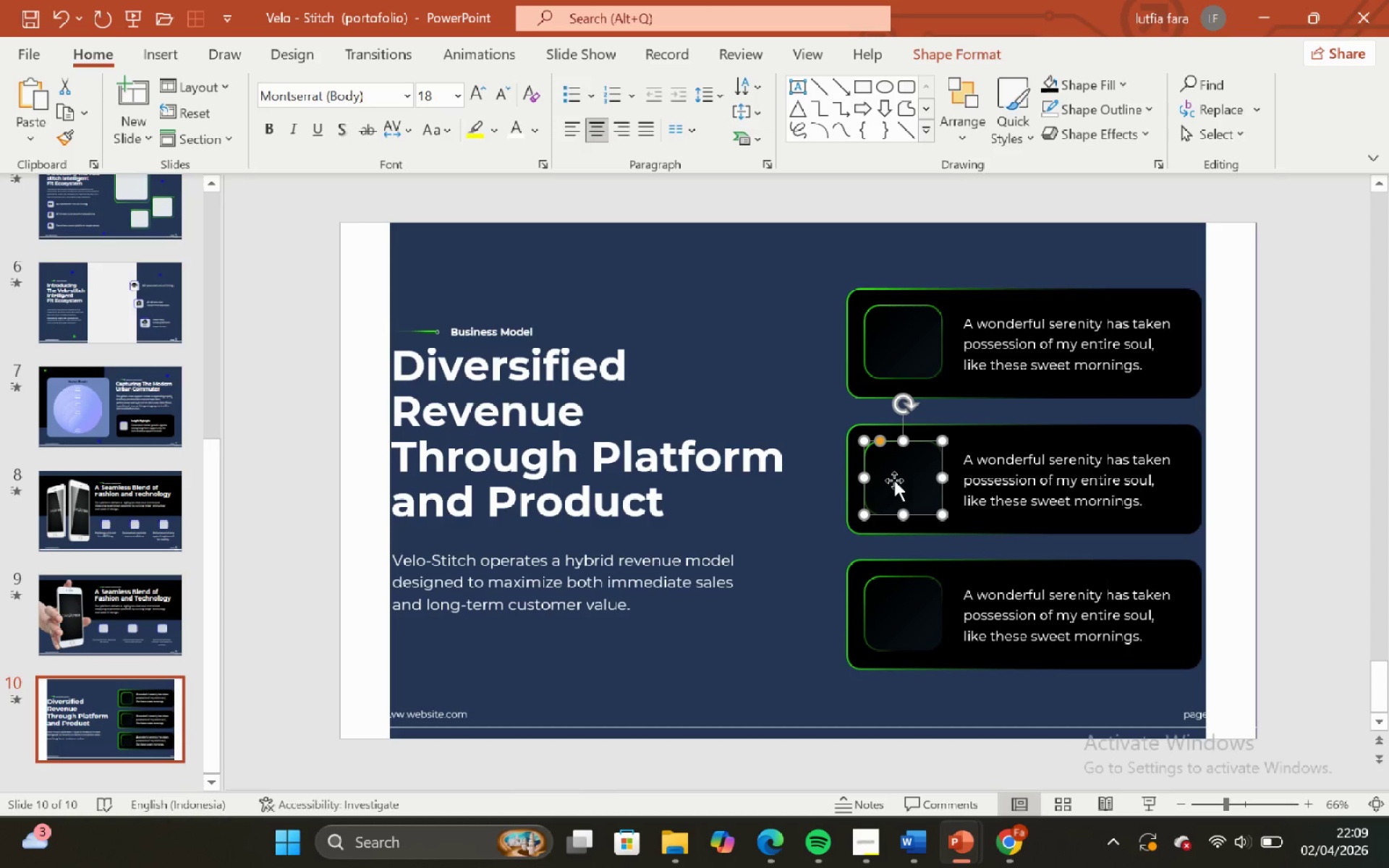 
right_click([894, 480])
 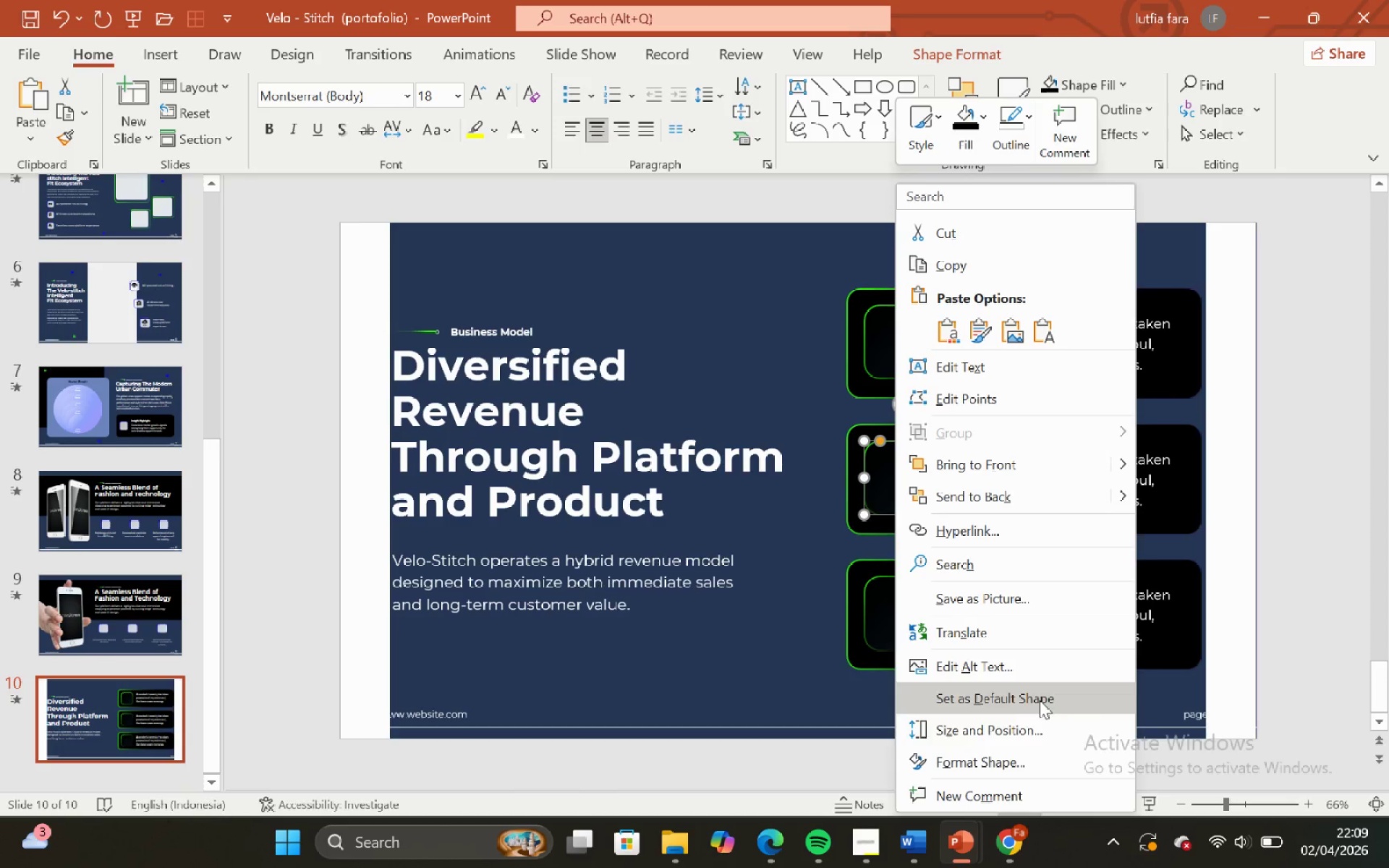 
left_click([1040, 762])
 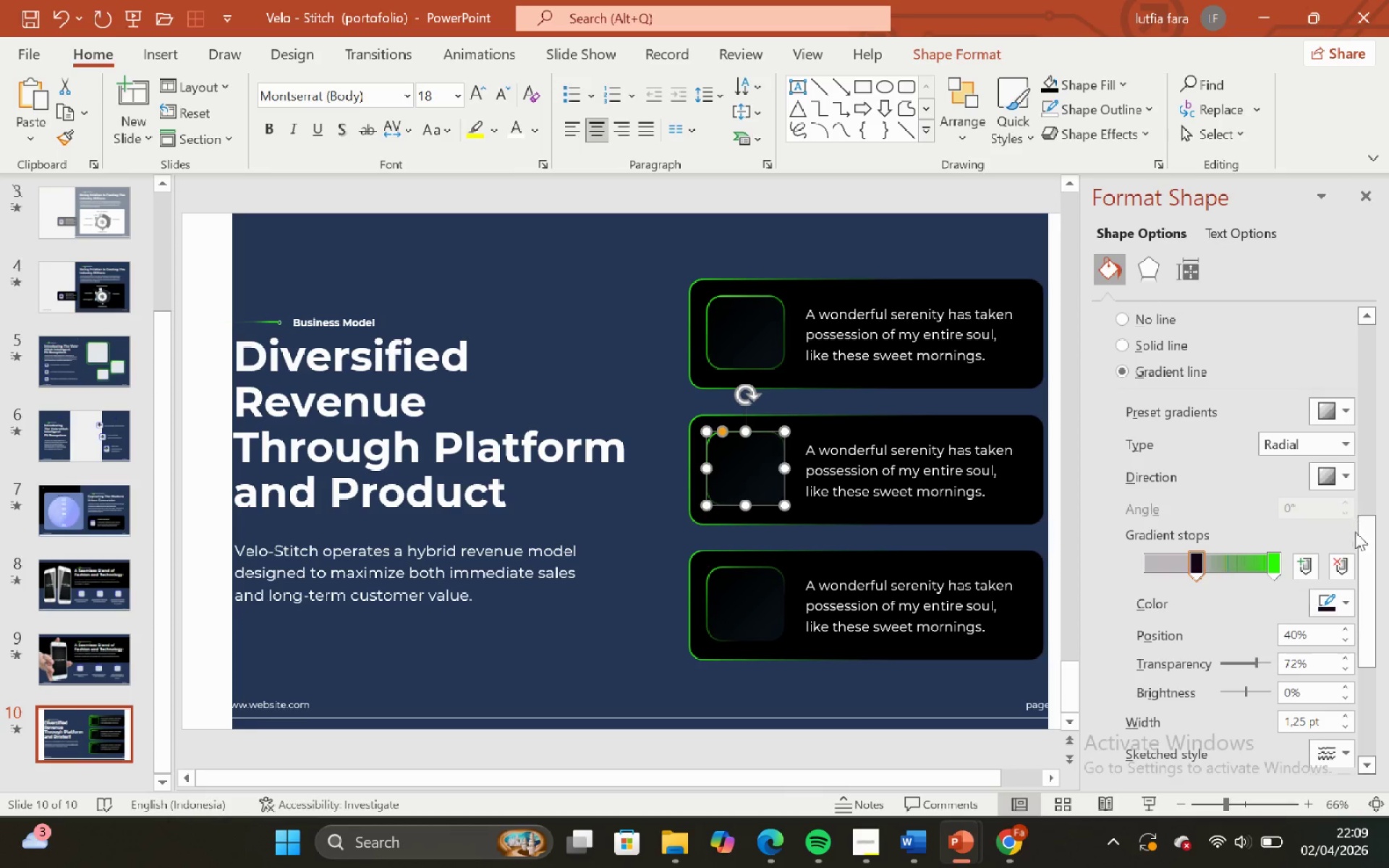 
left_click_drag(start_coordinate=[1363, 545], to_coordinate=[1351, 718])
 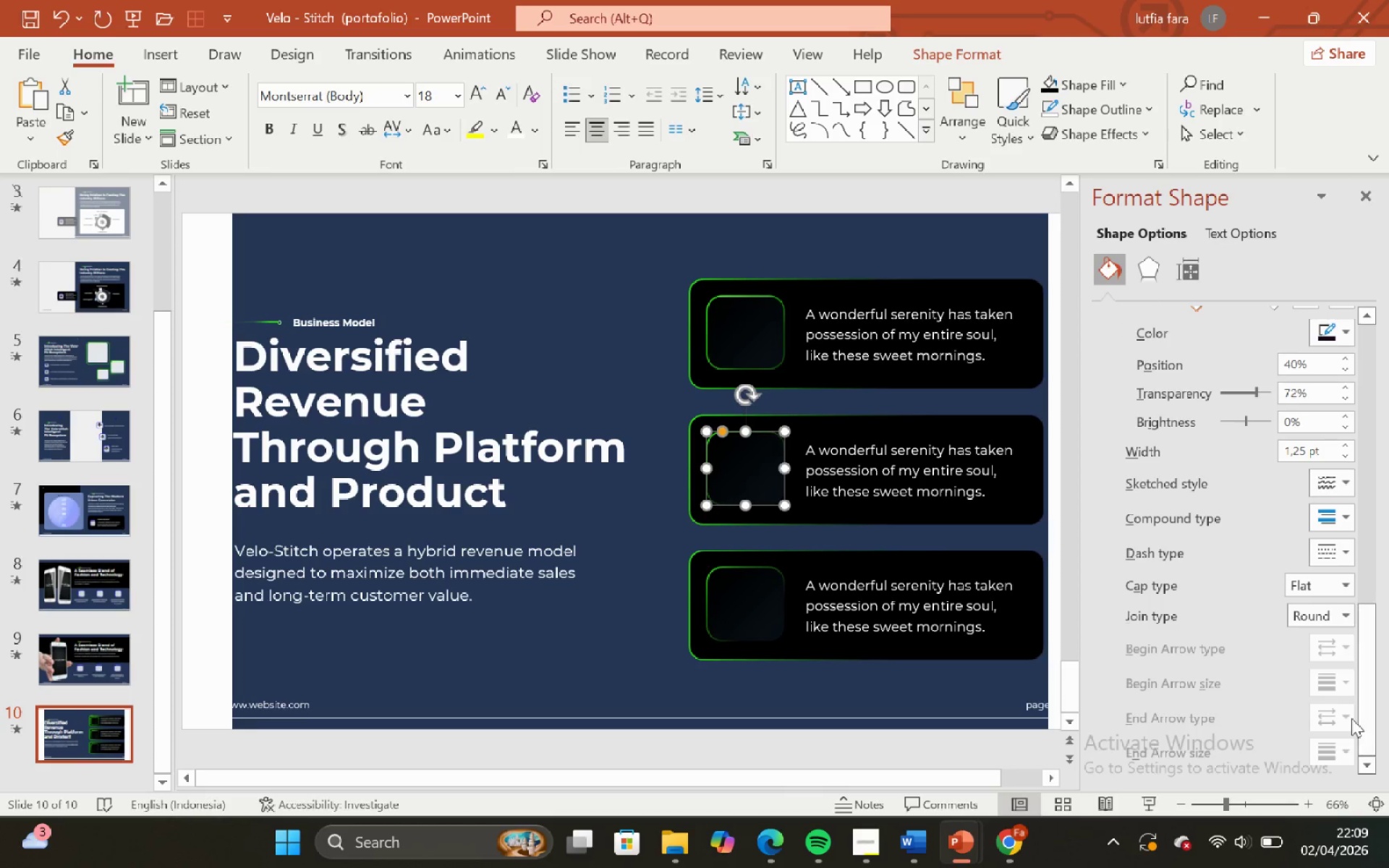 
left_click([1351, 718])
 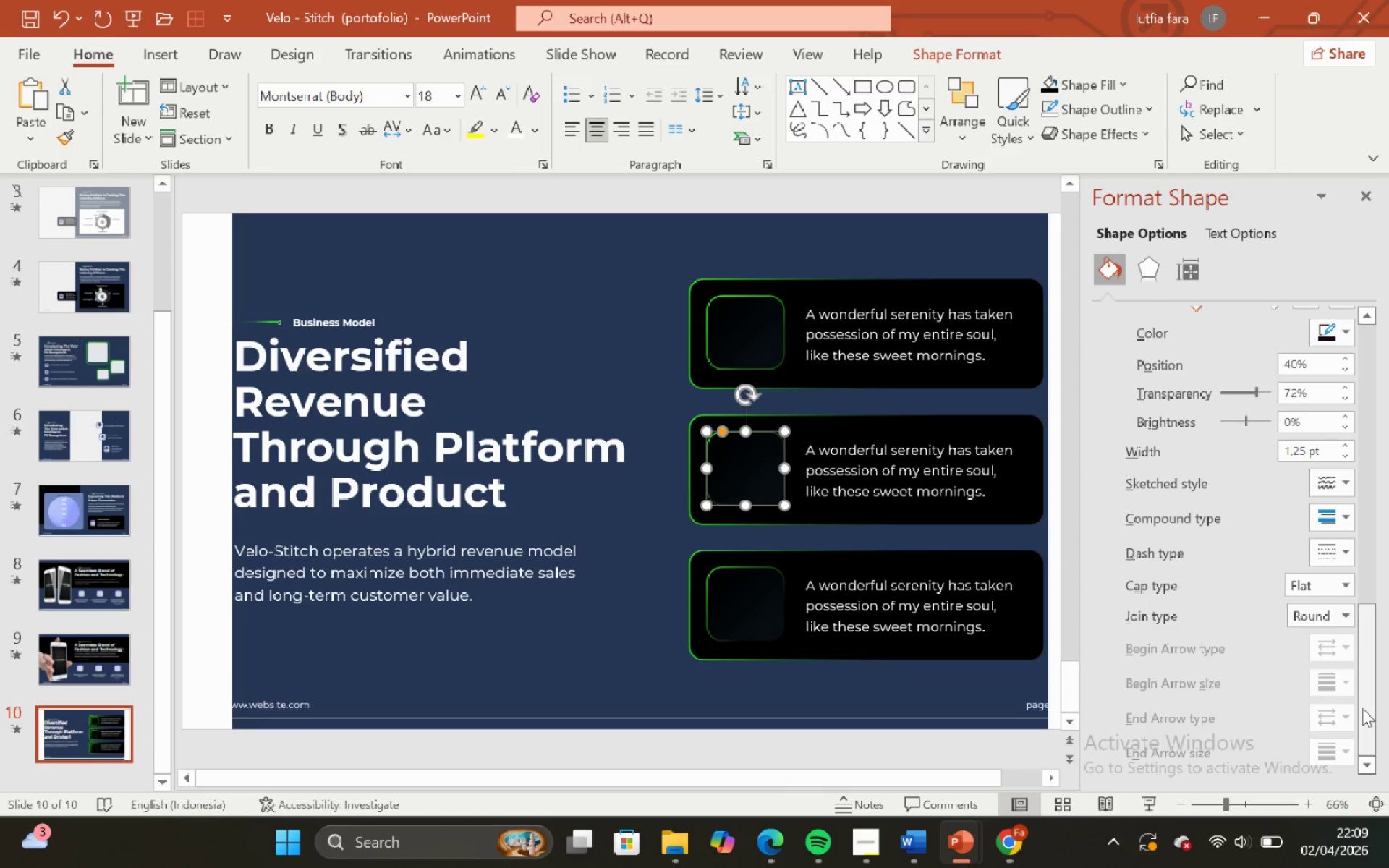 
left_click_drag(start_coordinate=[1362, 708], to_coordinate=[1365, 590])
 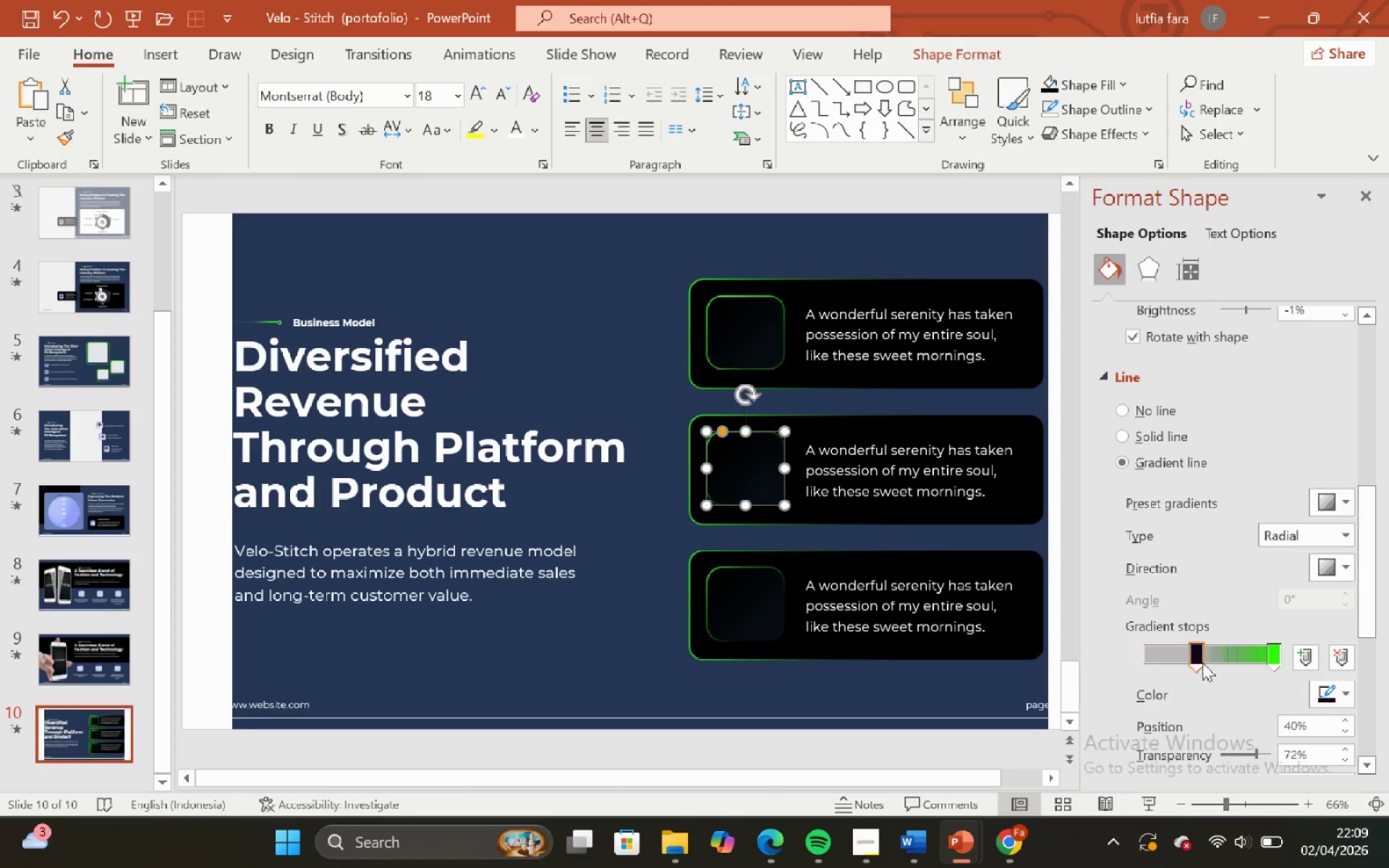 
left_click([1197, 655])
 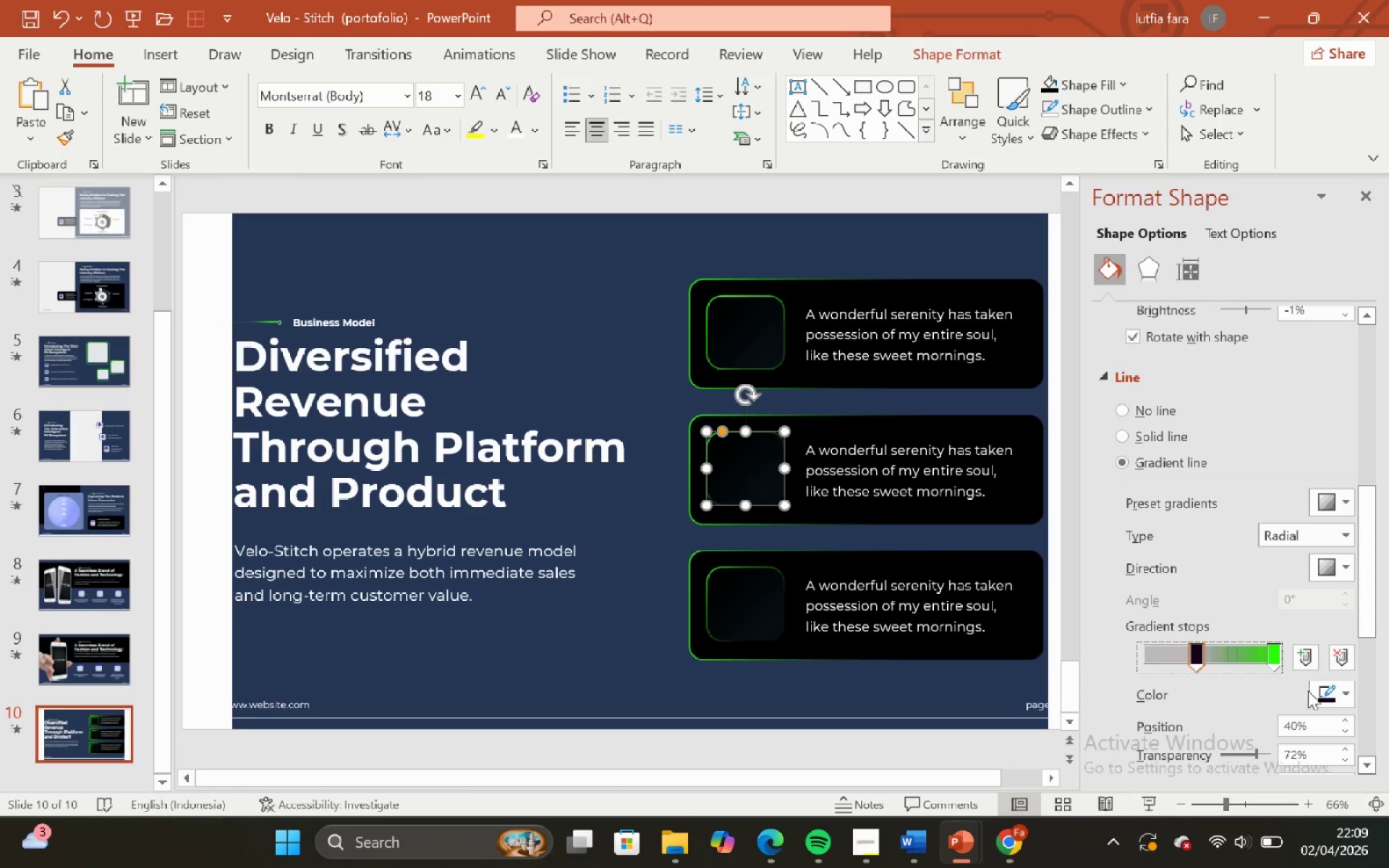 
left_click([1324, 694])
 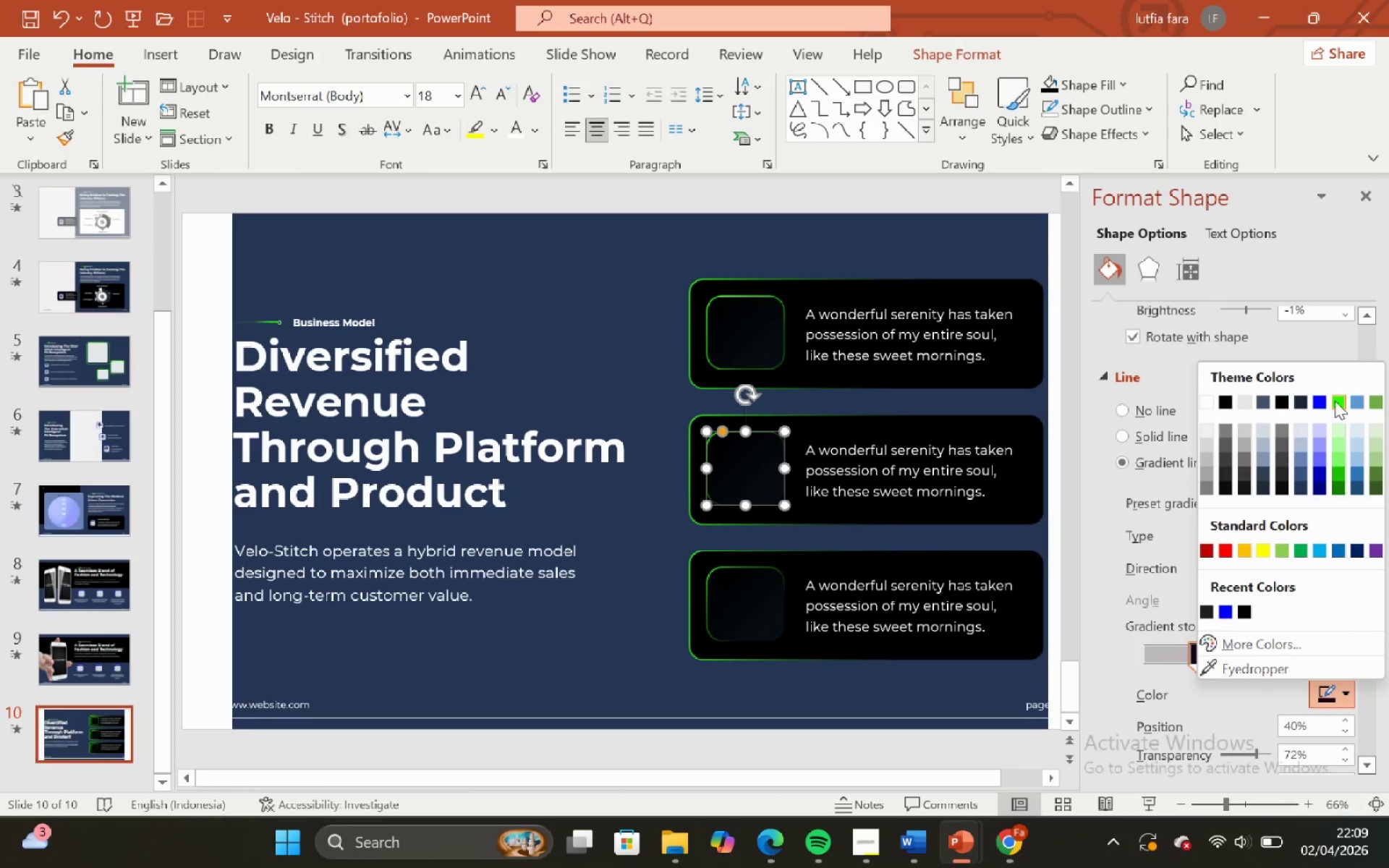 
left_click([1337, 404])
 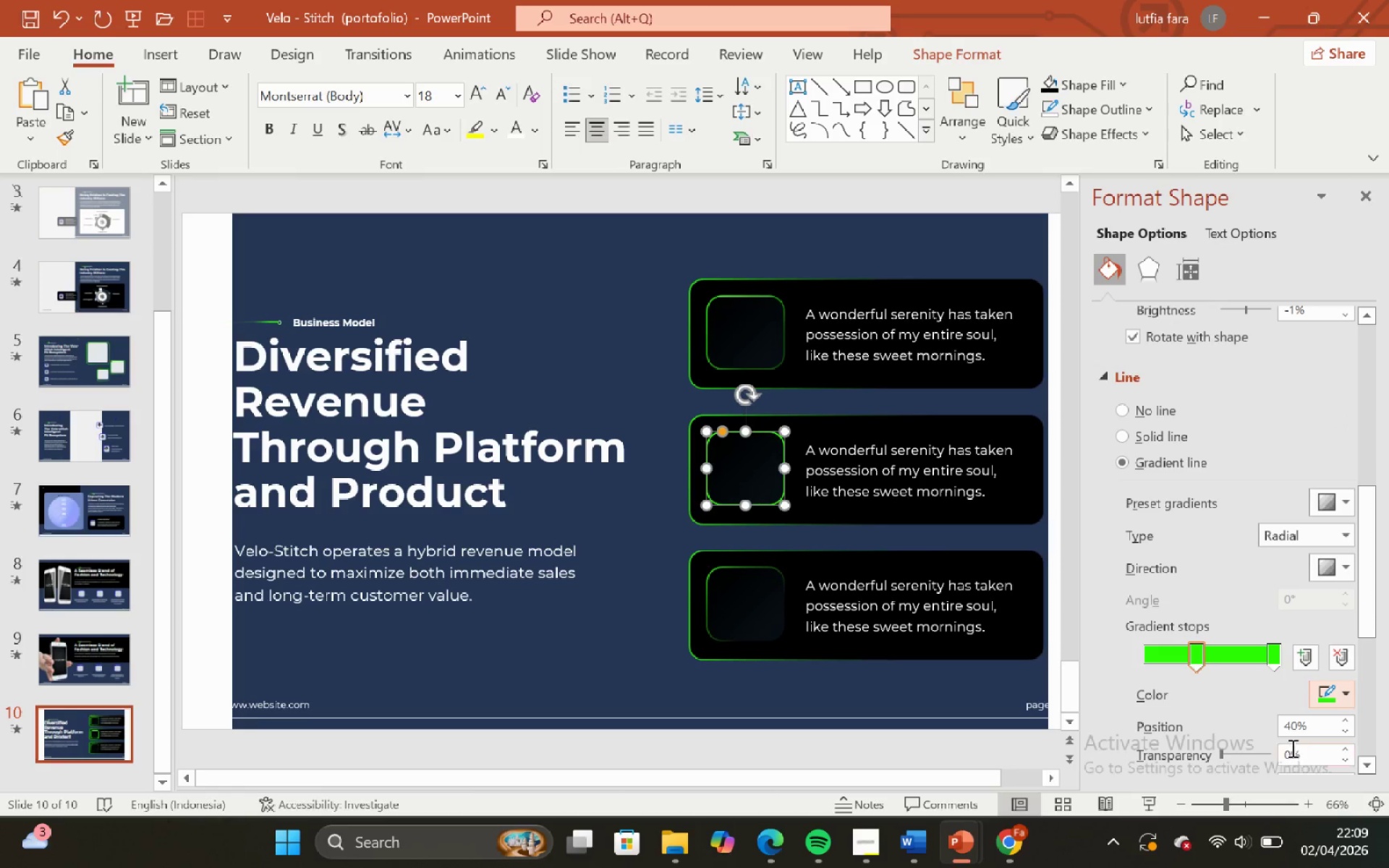 
left_click([1292, 750])
 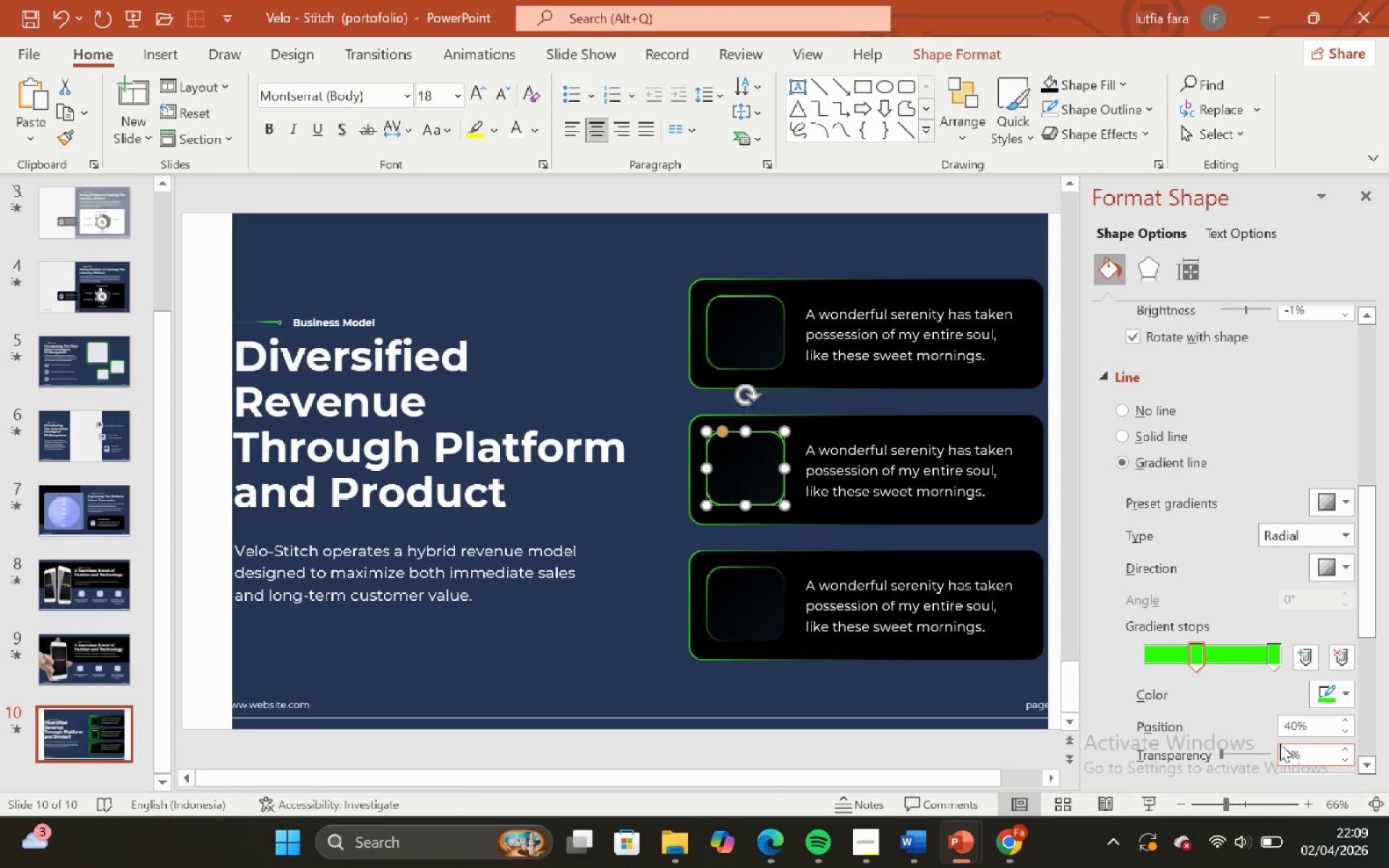 
key(Backspace)
type(72)
 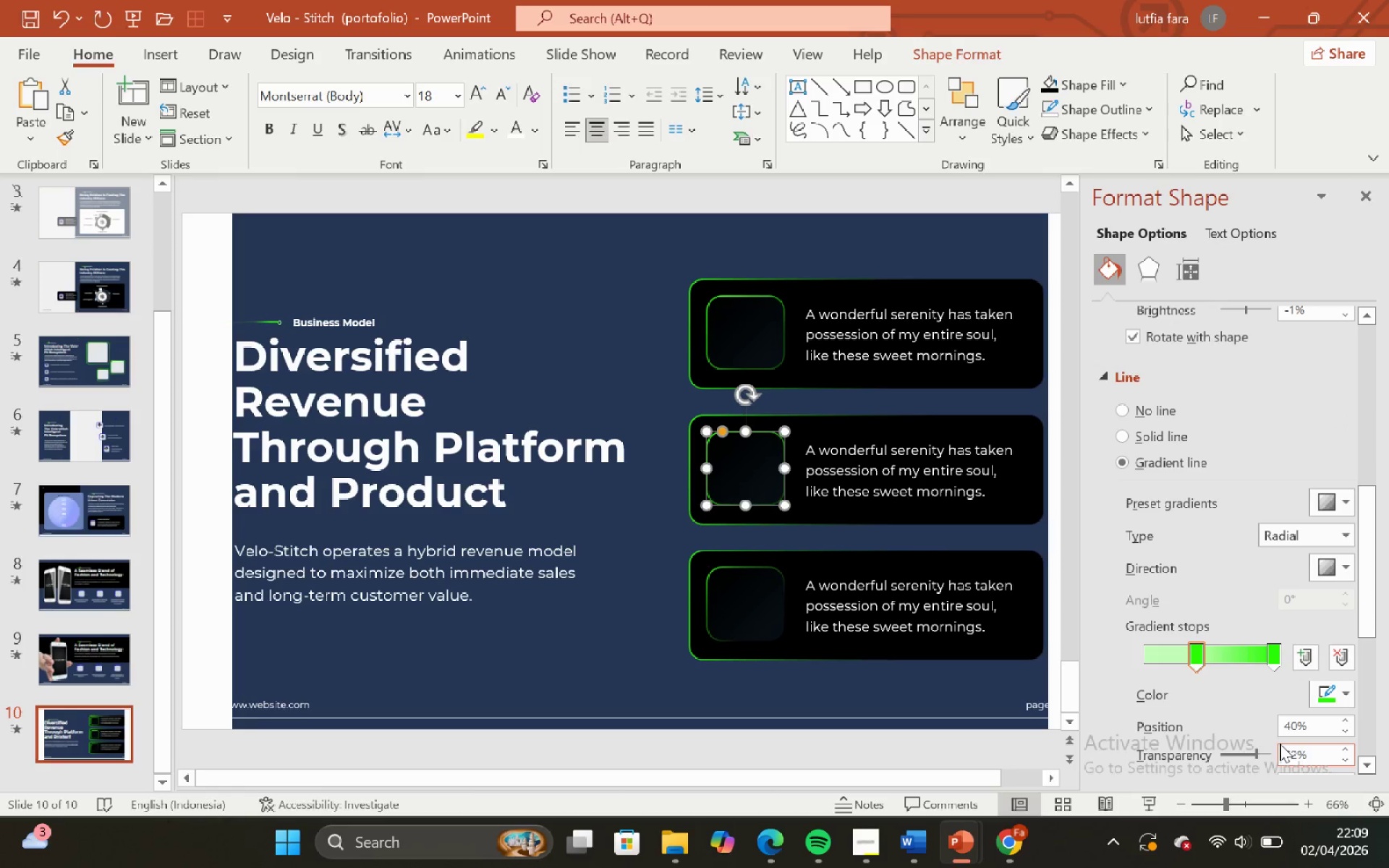 
key(Enter)
 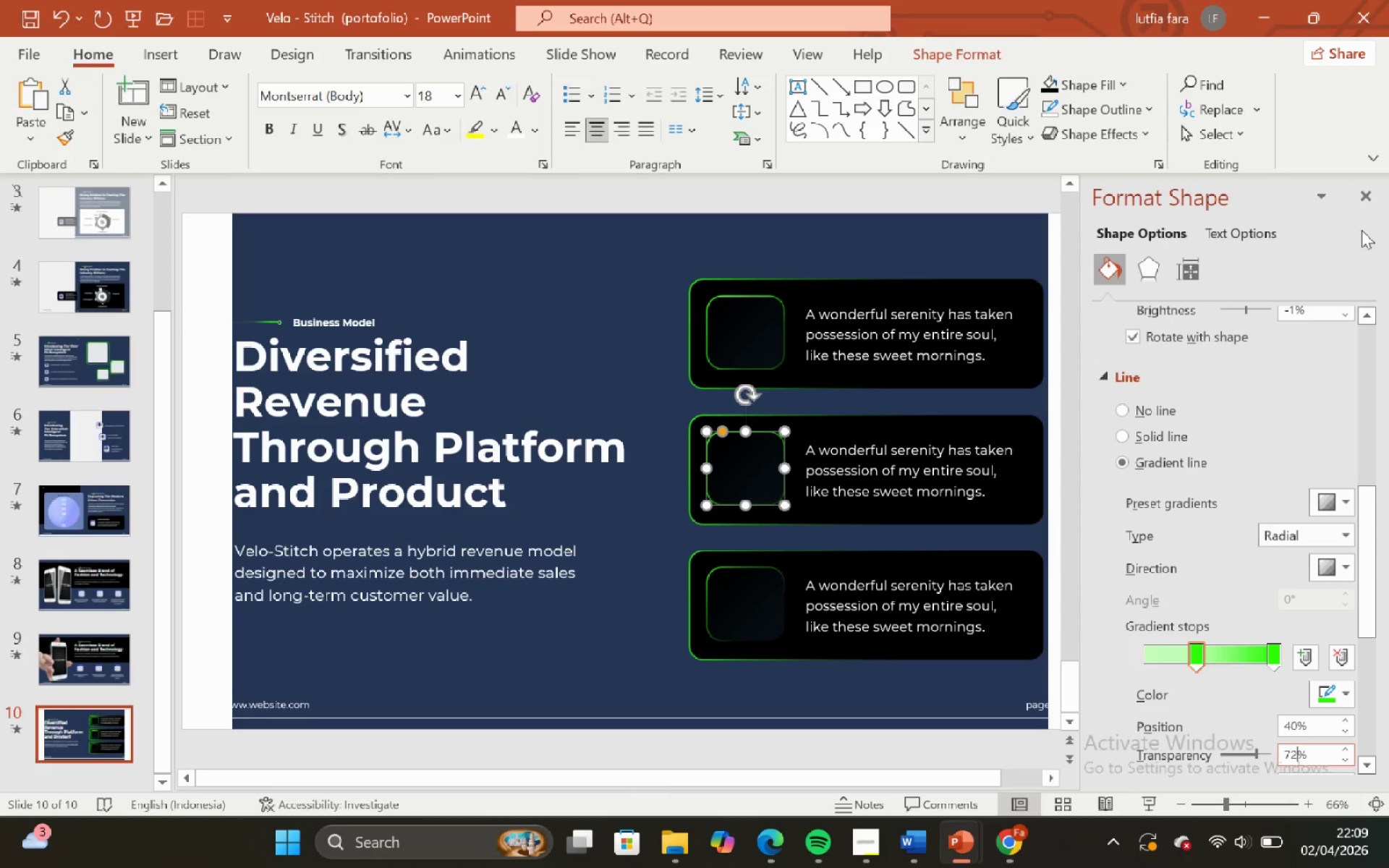 
left_click([1364, 200])
 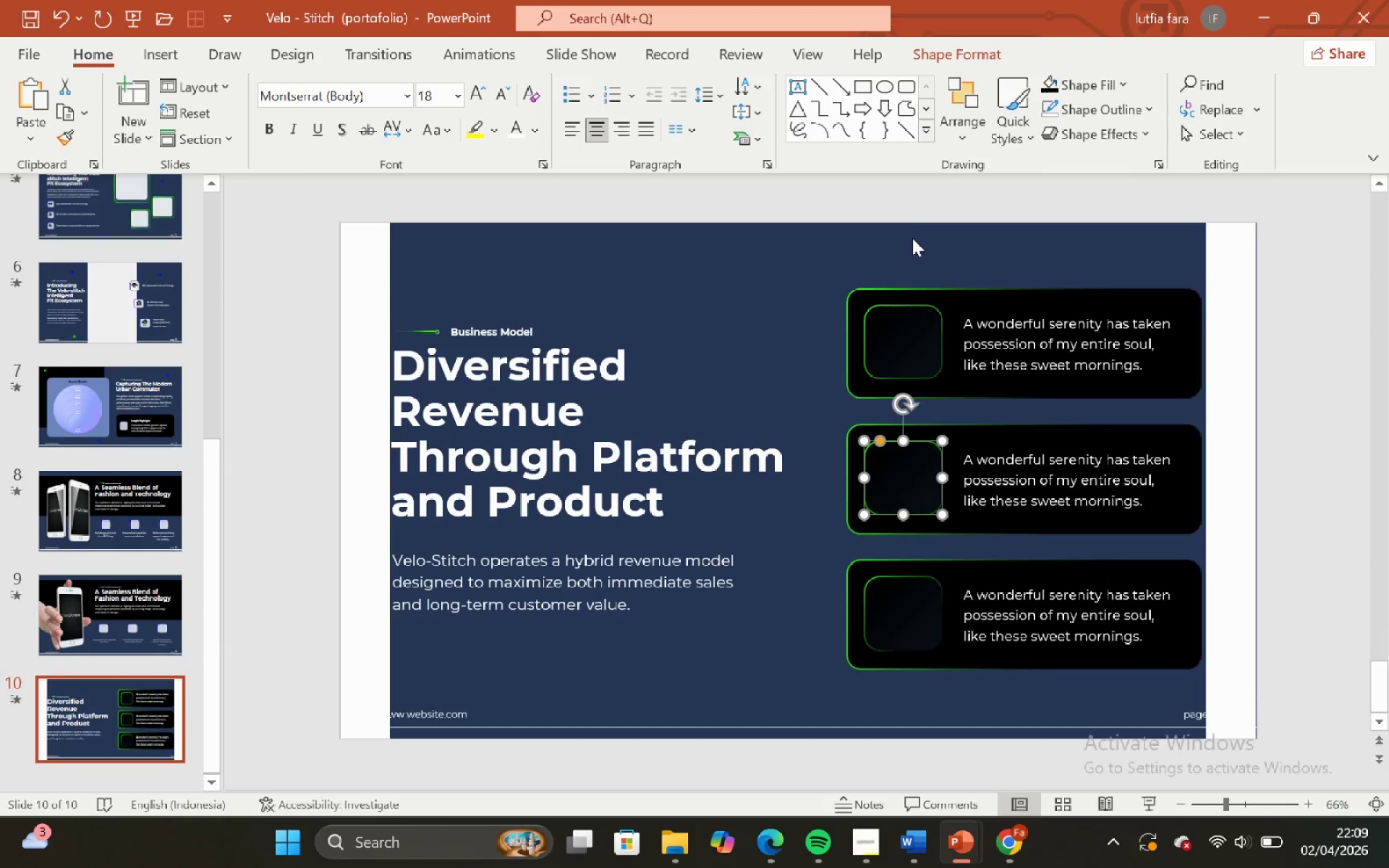 
left_click([907, 240])
 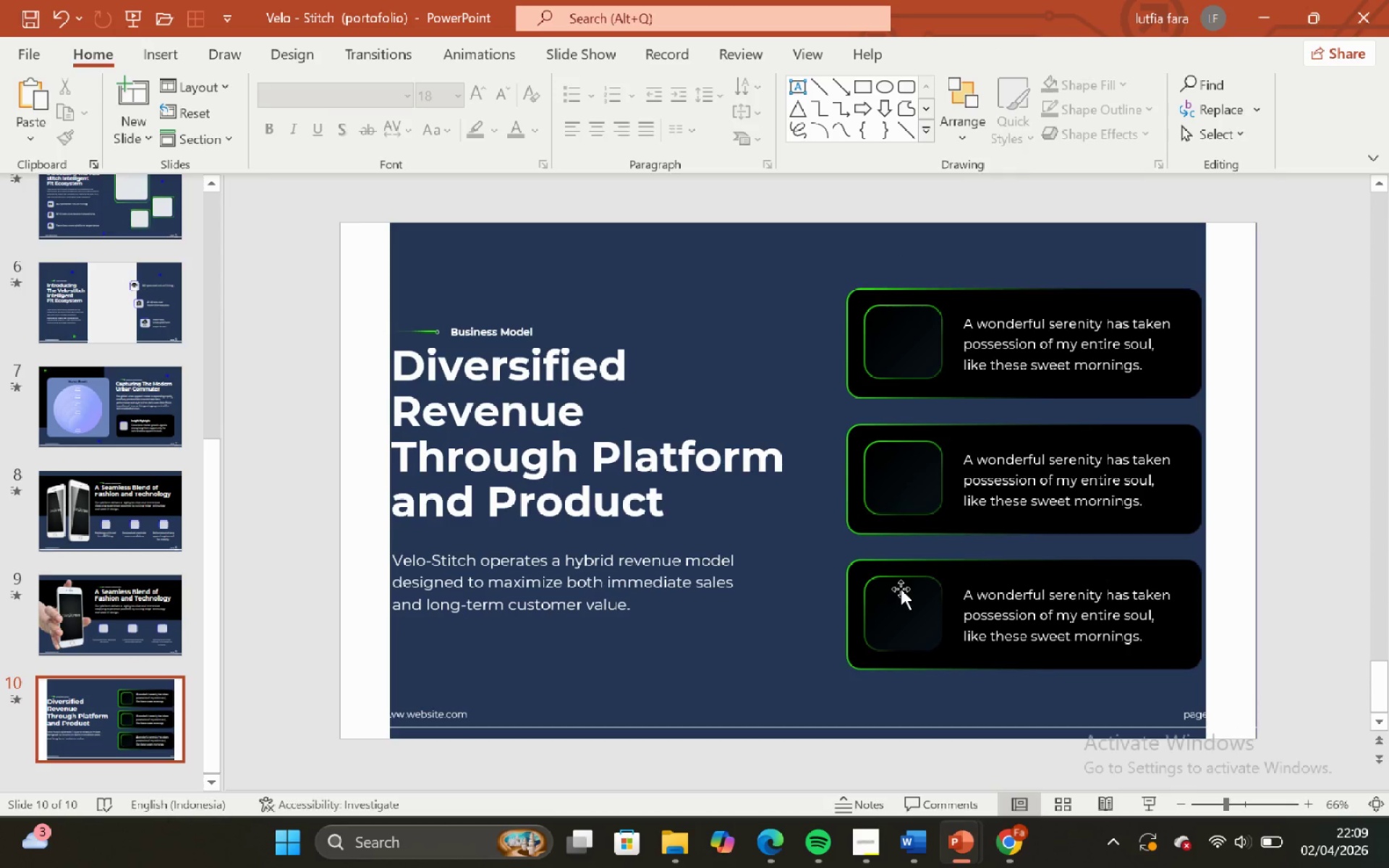 
left_click([899, 594])
 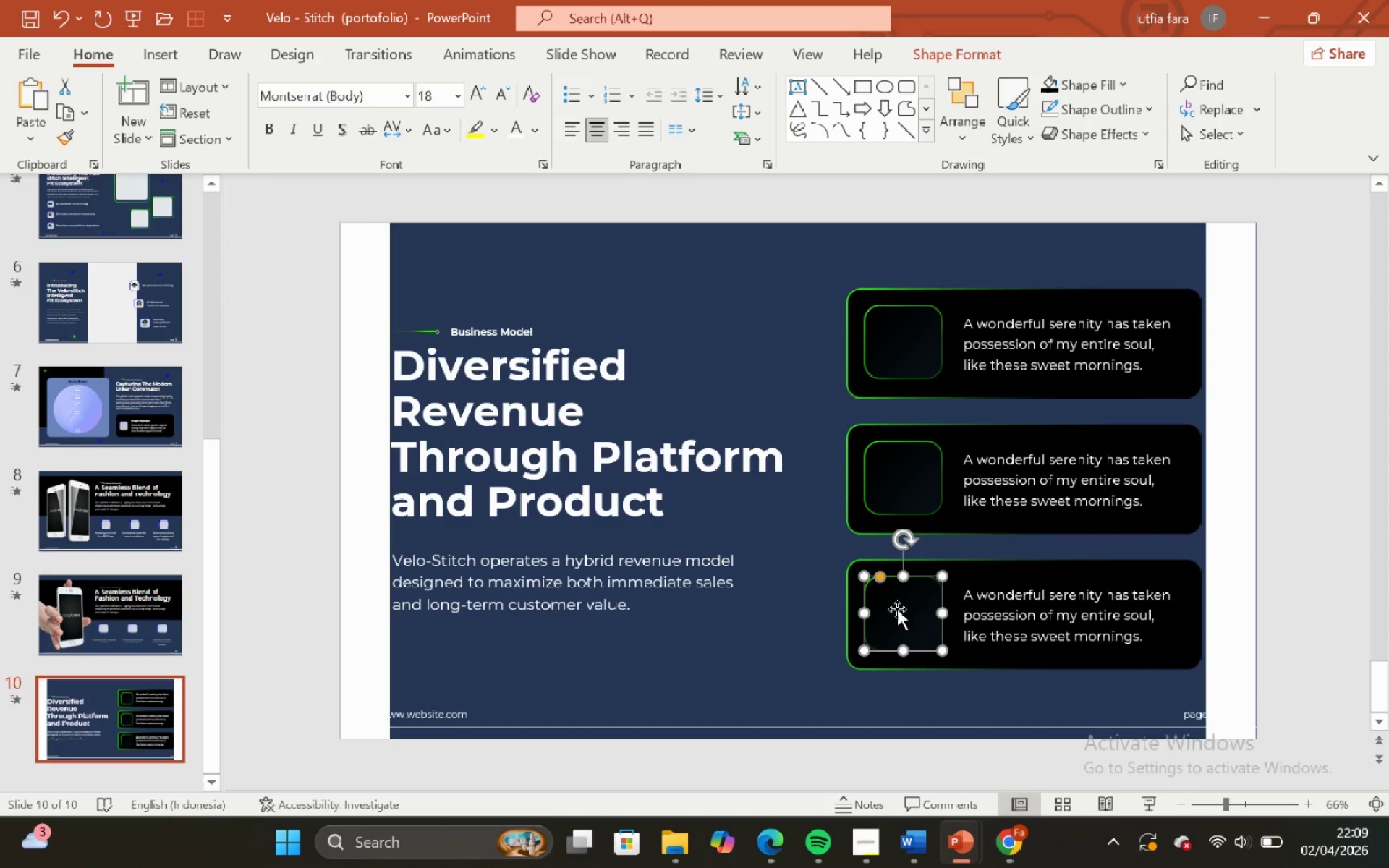 
right_click([896, 608])
 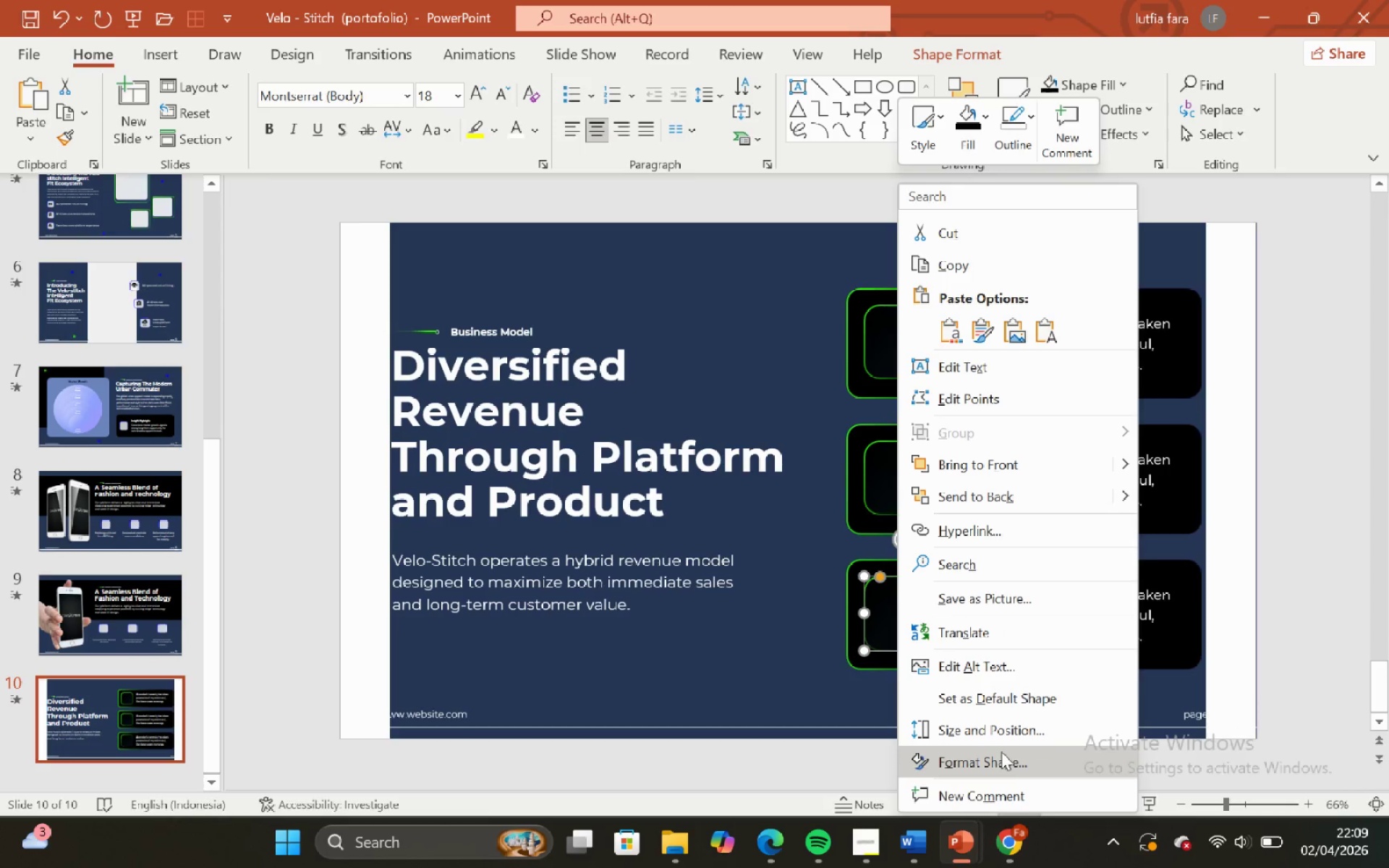 
left_click([1003, 762])
 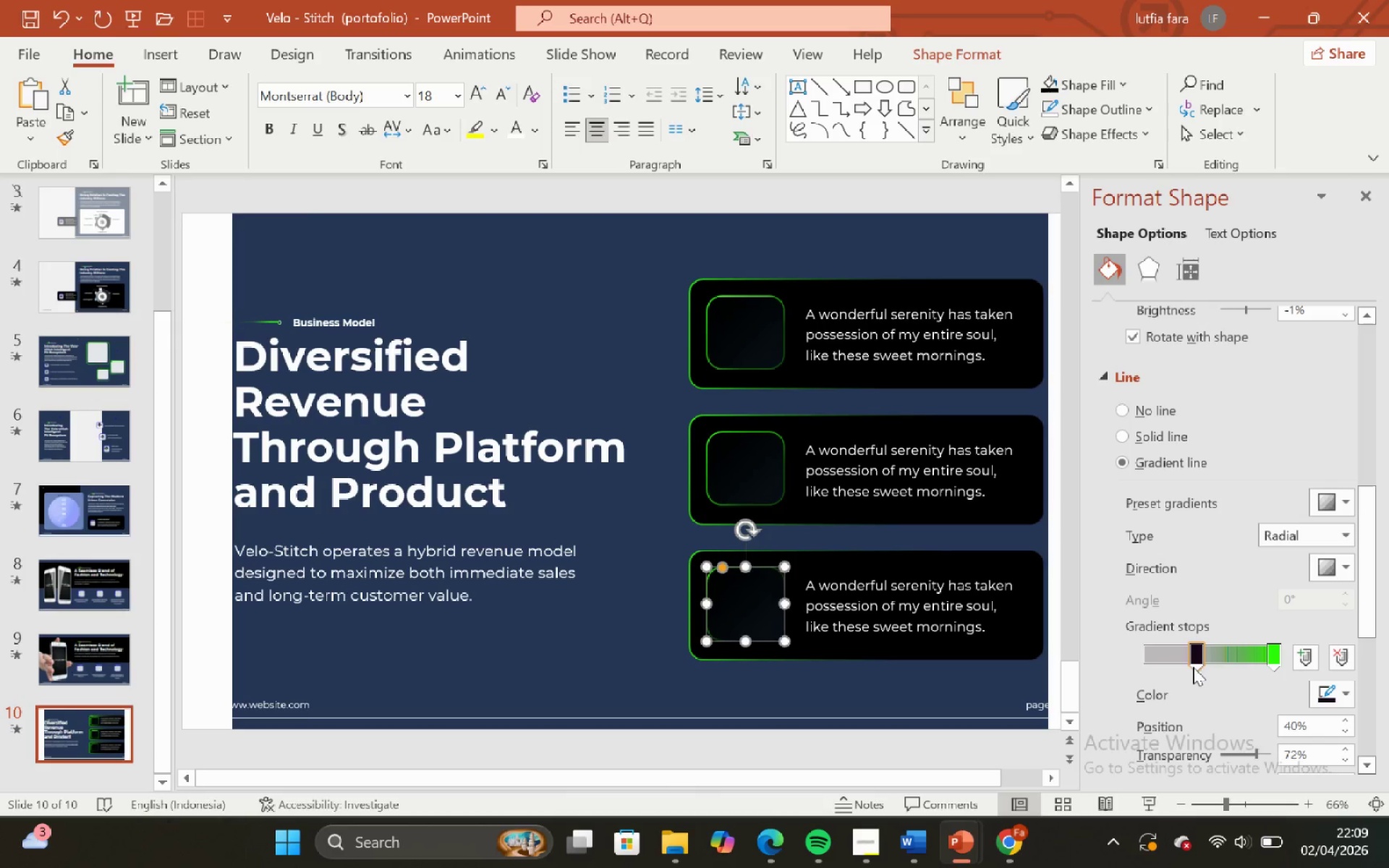 
left_click([1196, 656])
 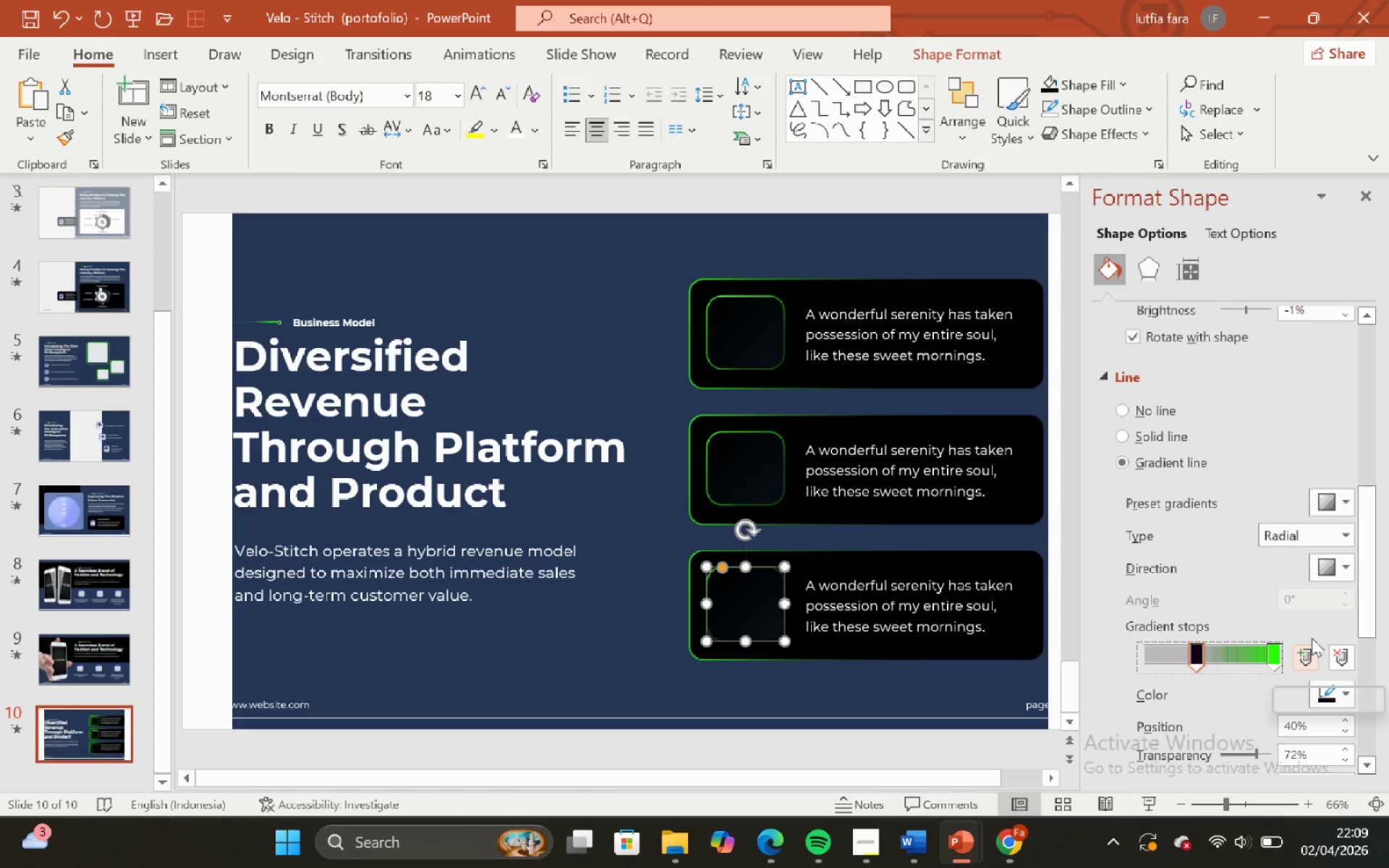 
wait(5.12)
 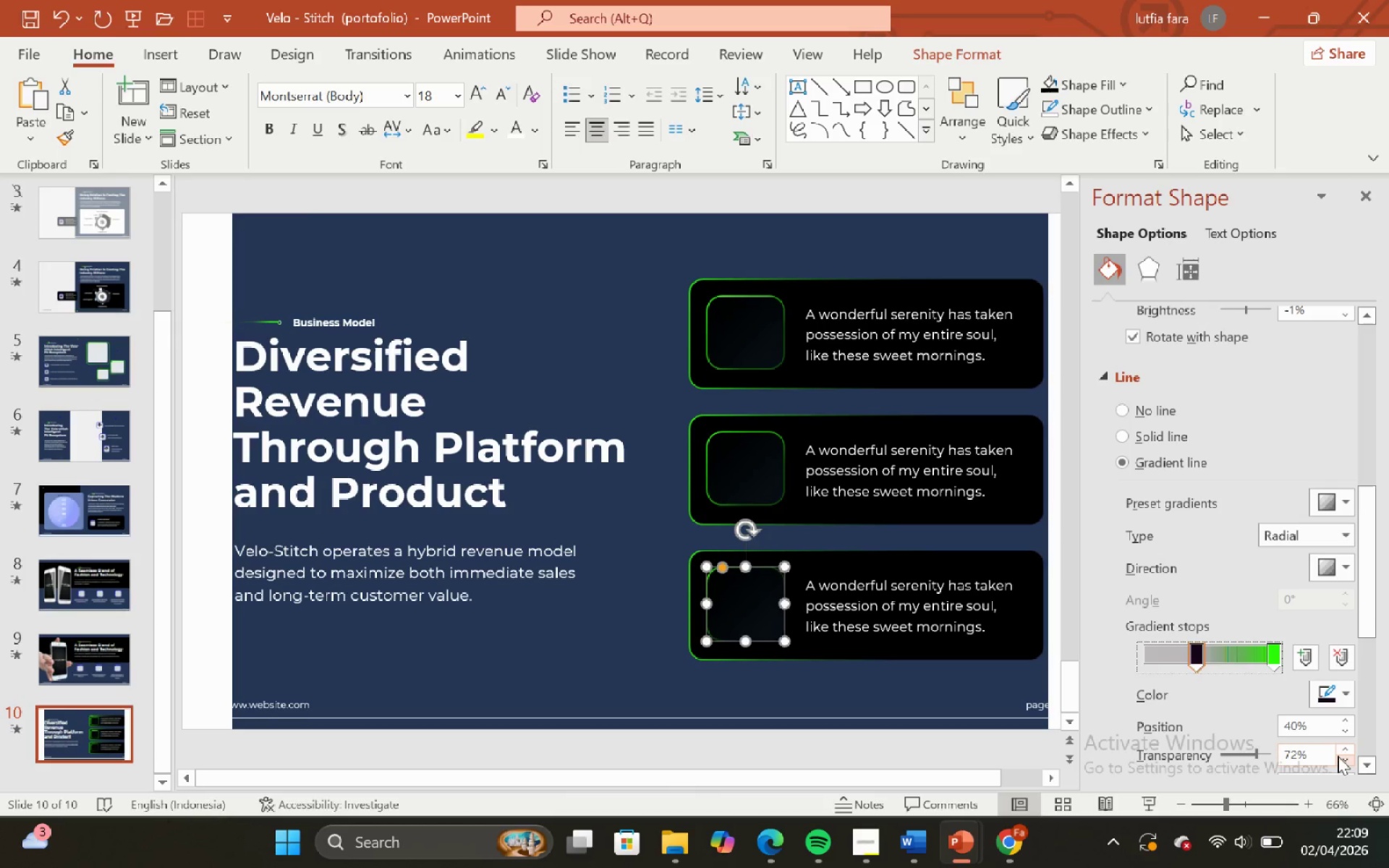 
left_click_drag(start_coordinate=[1365, 576], to_coordinate=[1369, 632])
 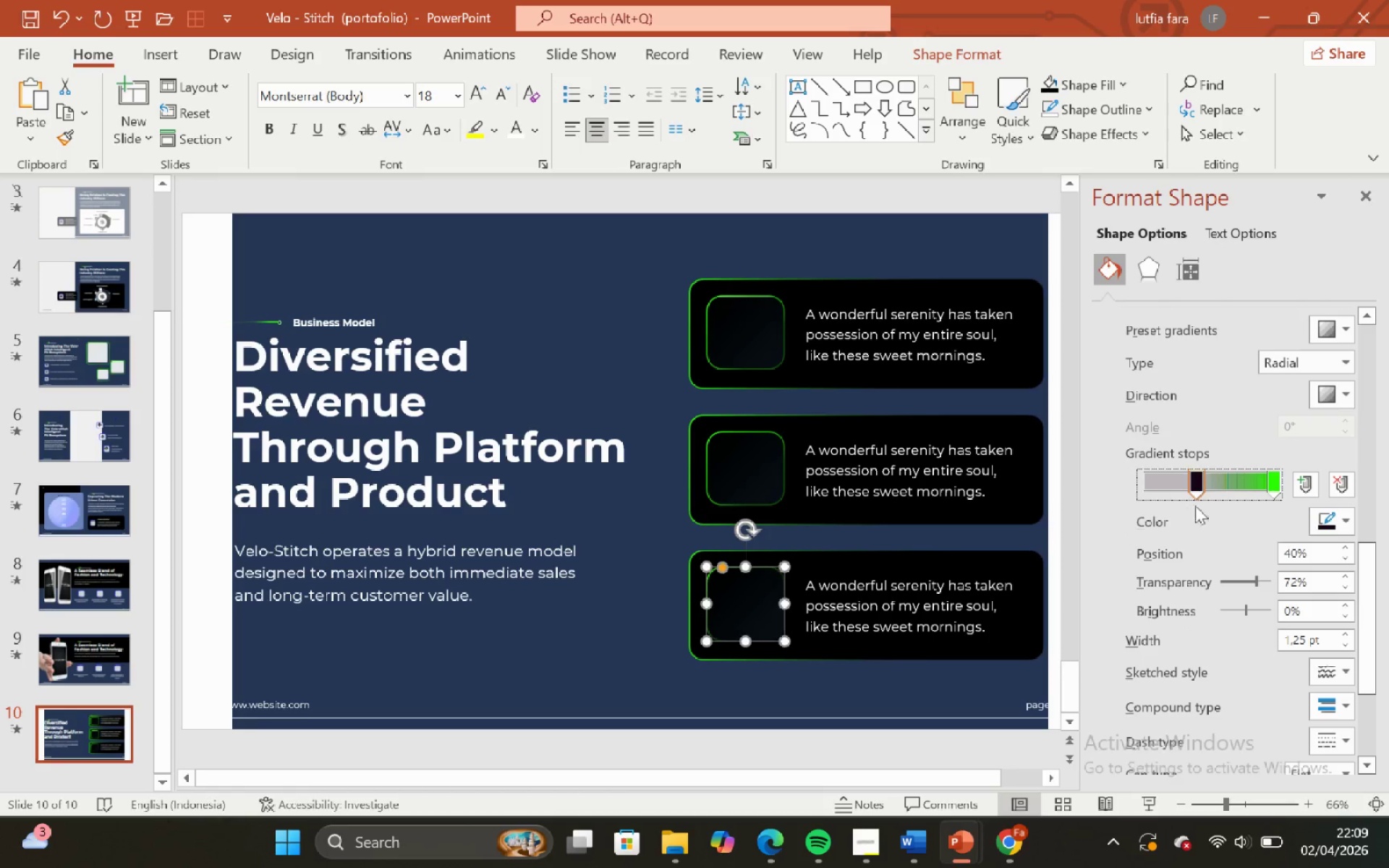 
left_click([1342, 524])
 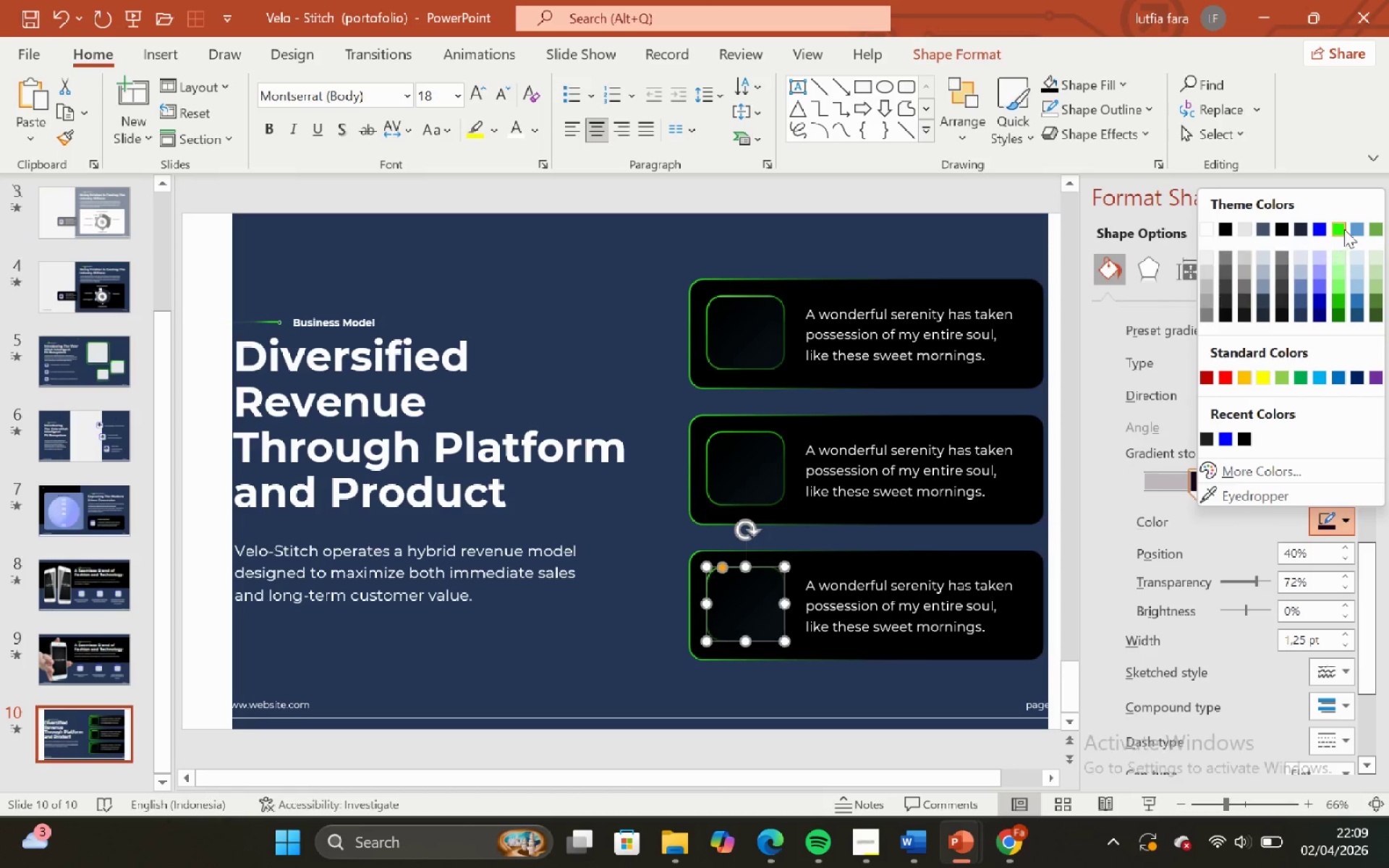 
left_click([1343, 229])
 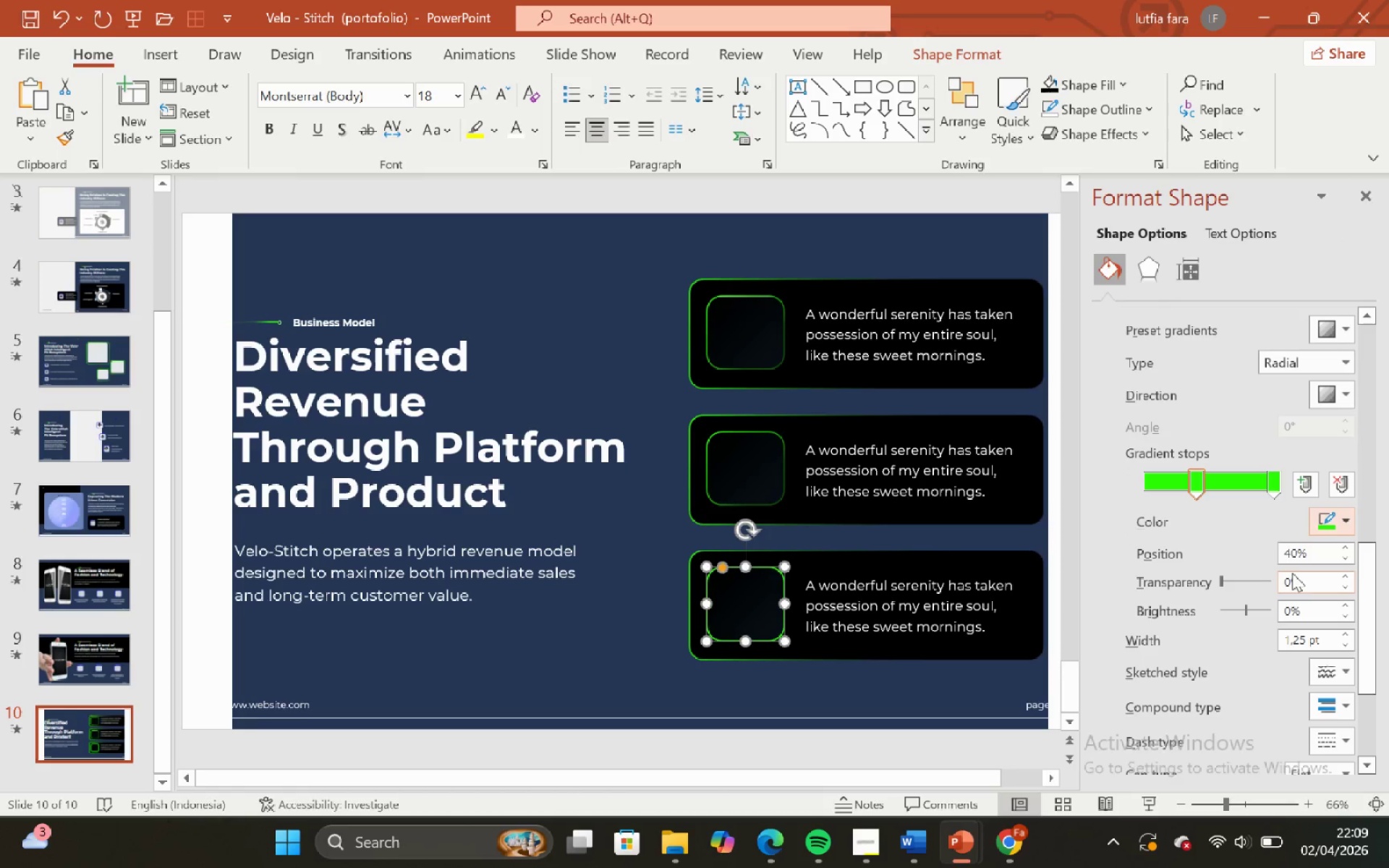 
left_click([1292, 582])
 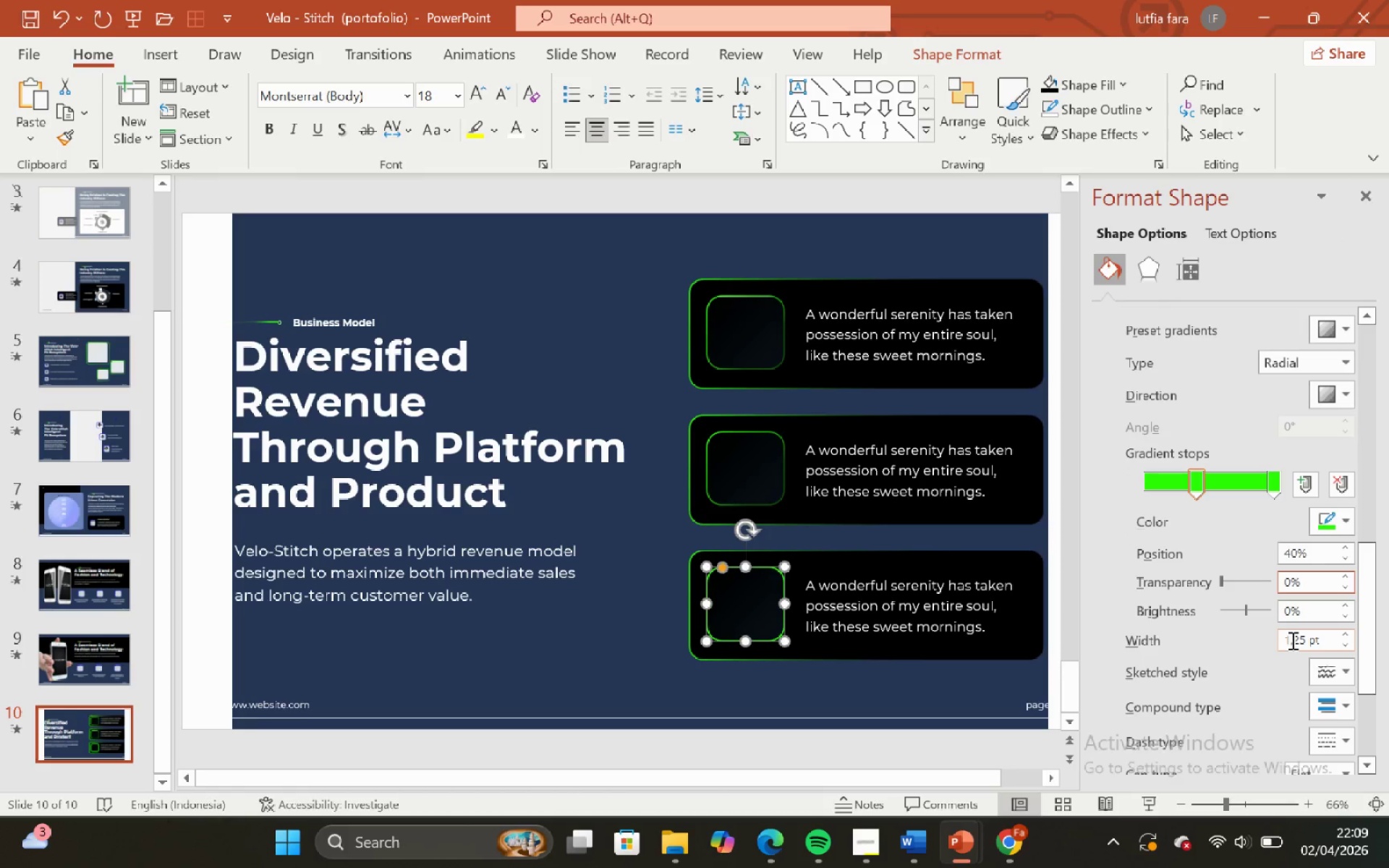 
key(Backspace)
type(72)
 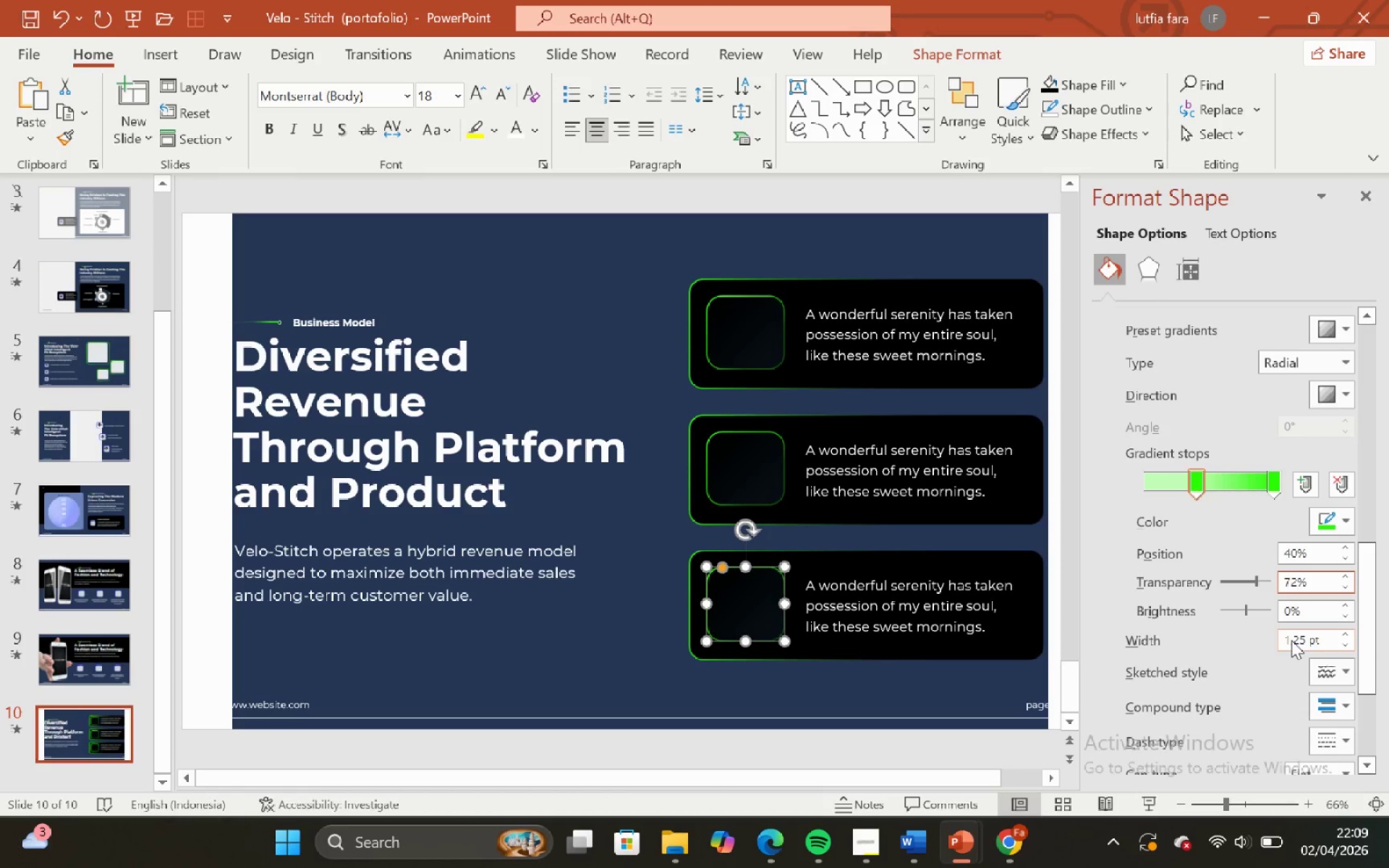 
key(Enter)
 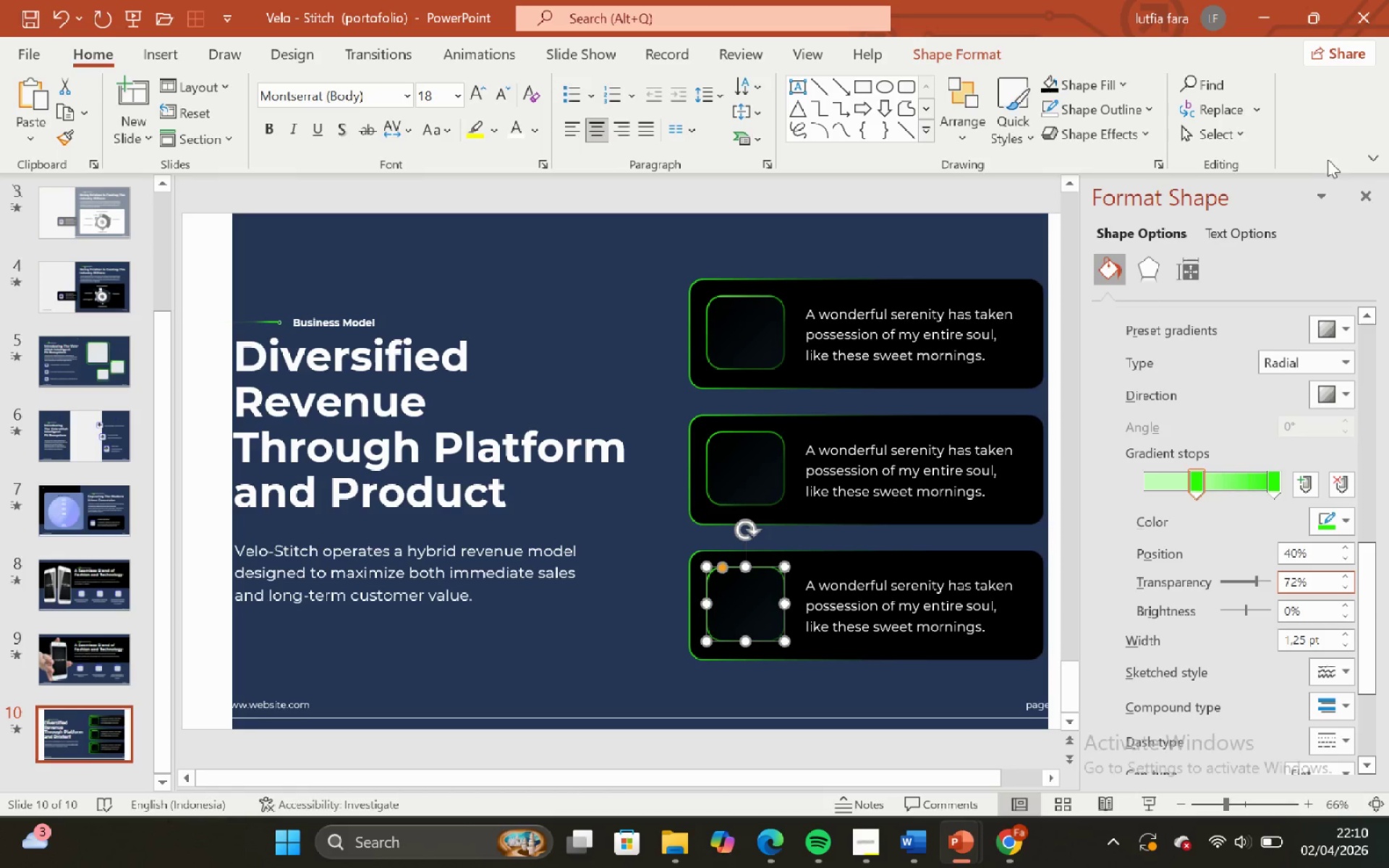 
left_click([1359, 197])
 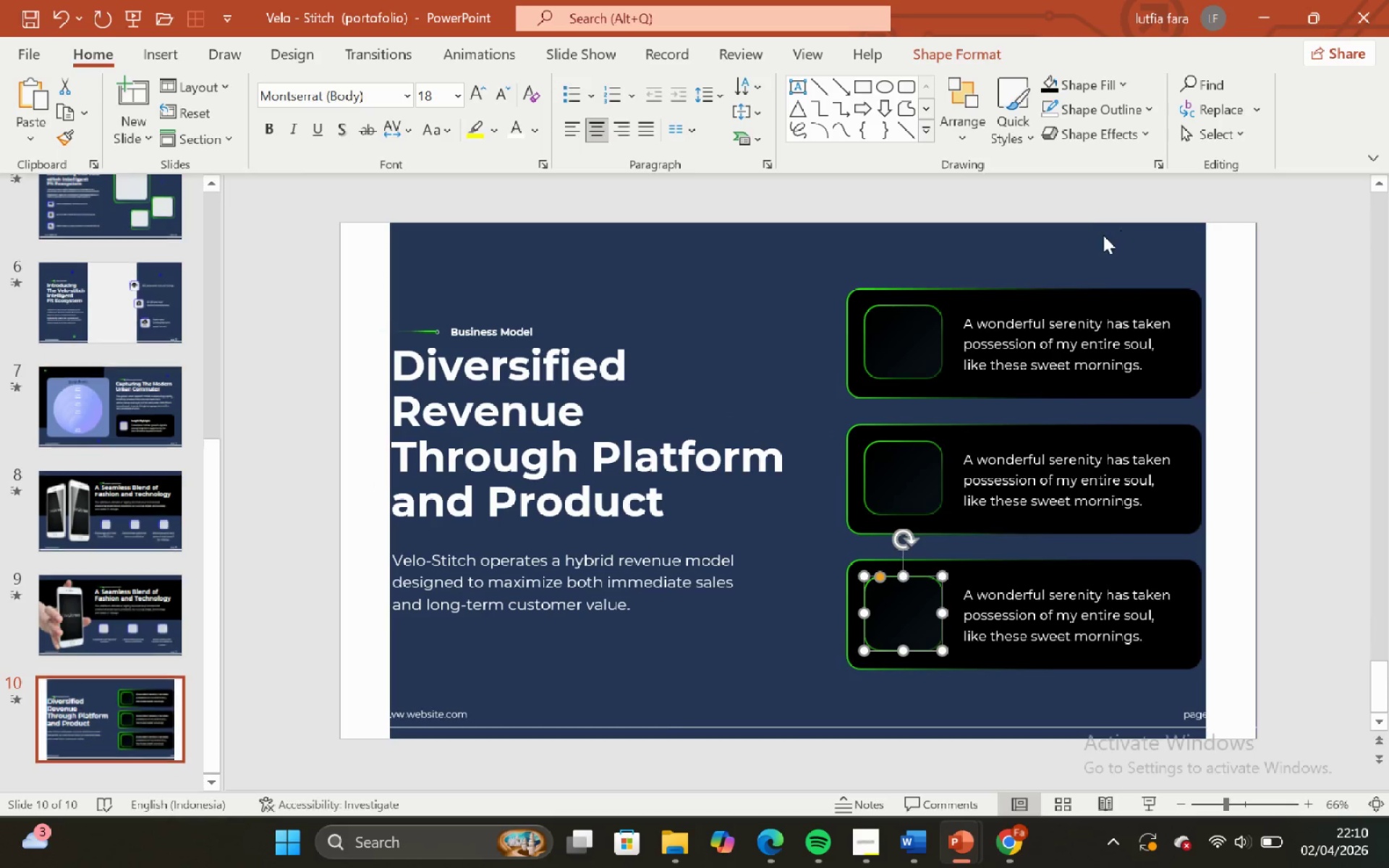 
left_click([1095, 239])
 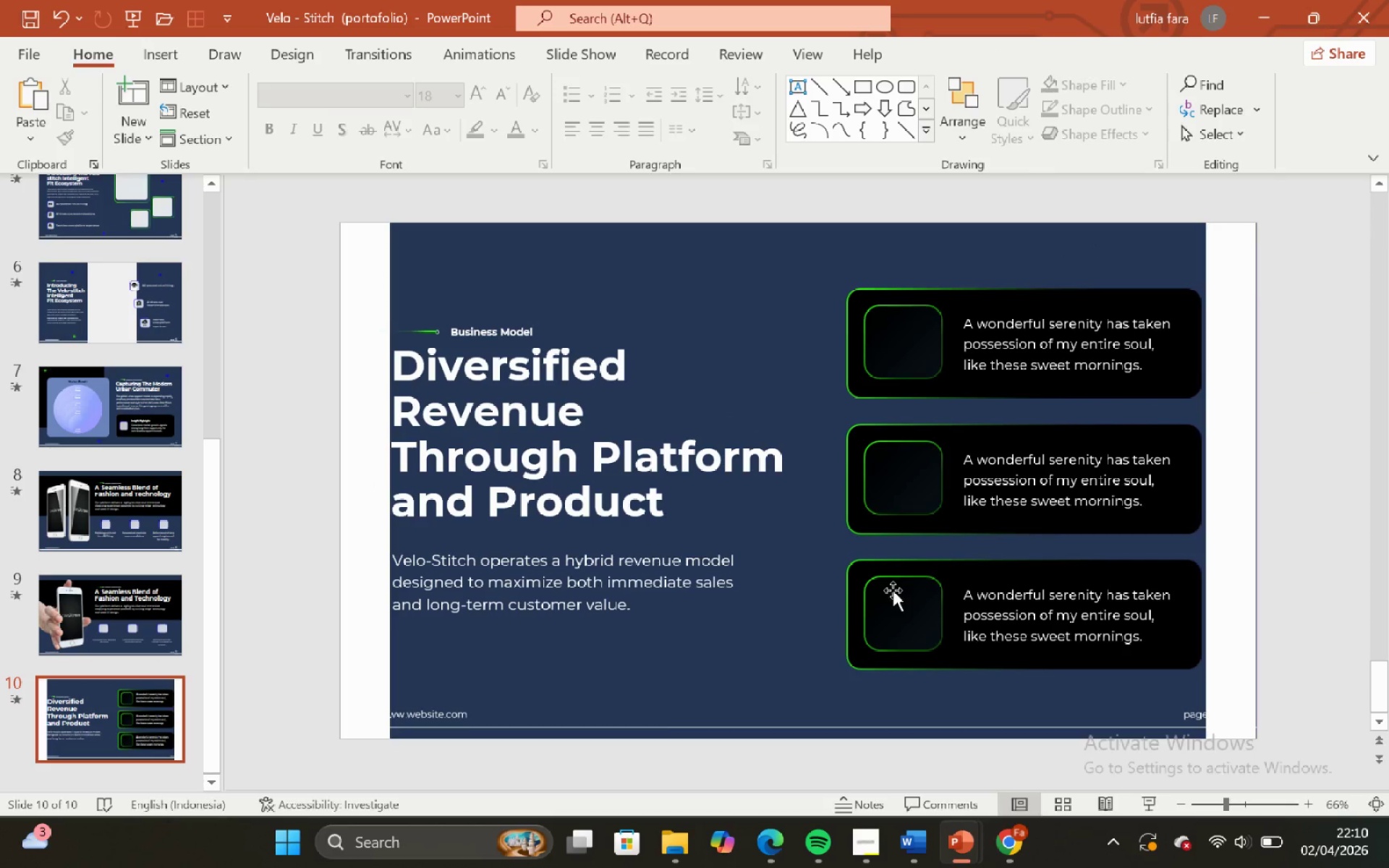 
double_click([589, 732])
 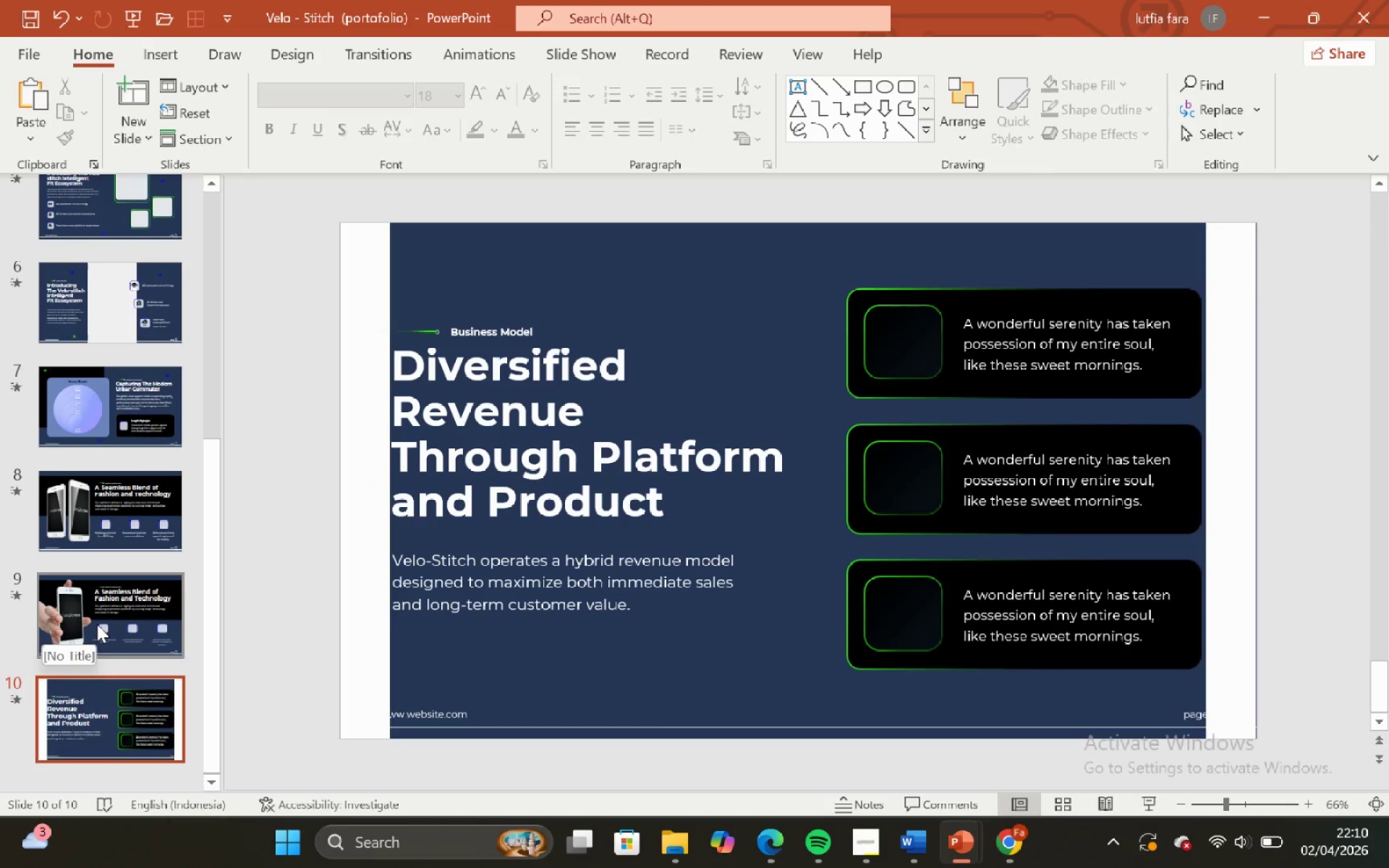 
left_click([97, 624])
 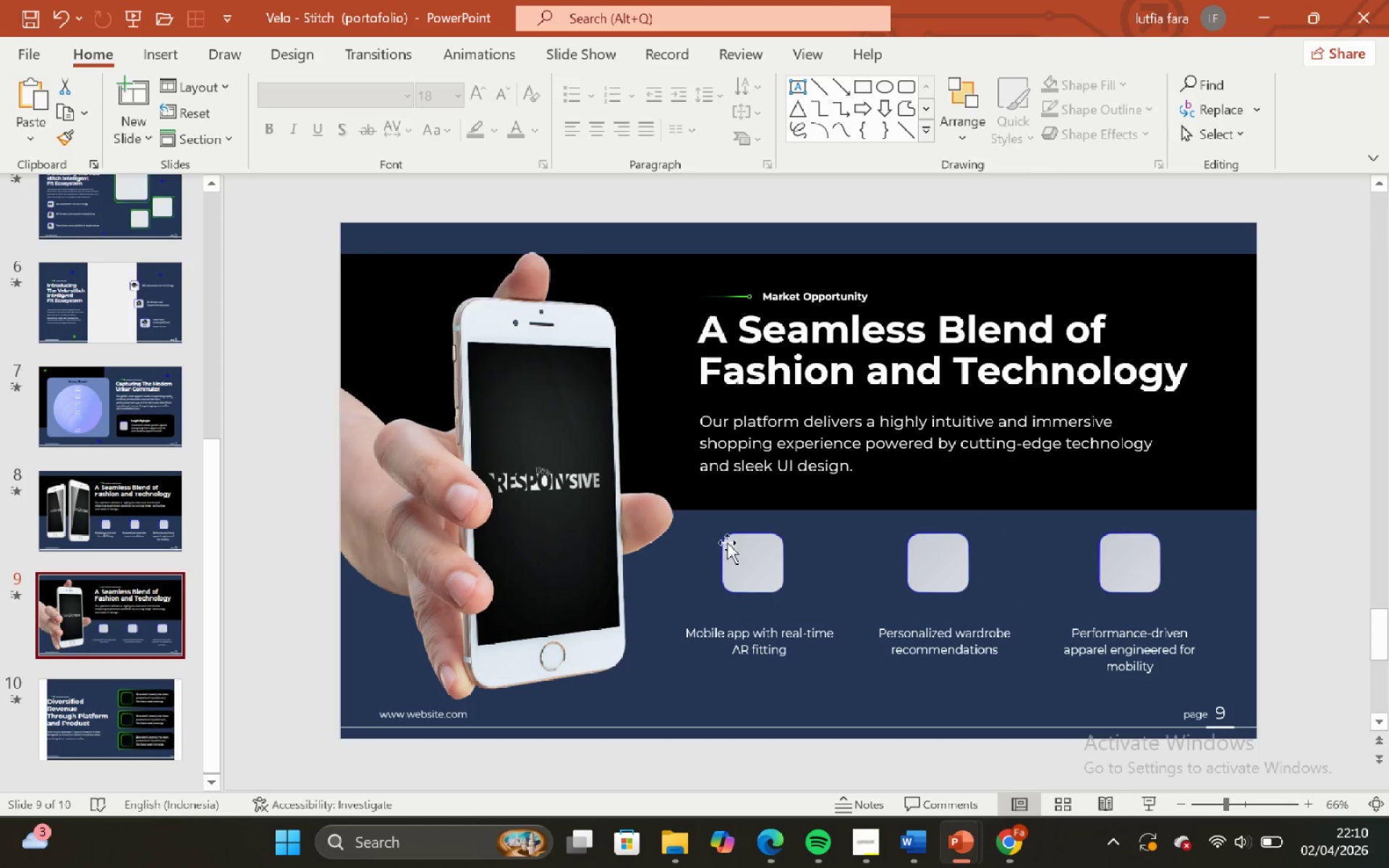 
left_click([734, 541])
 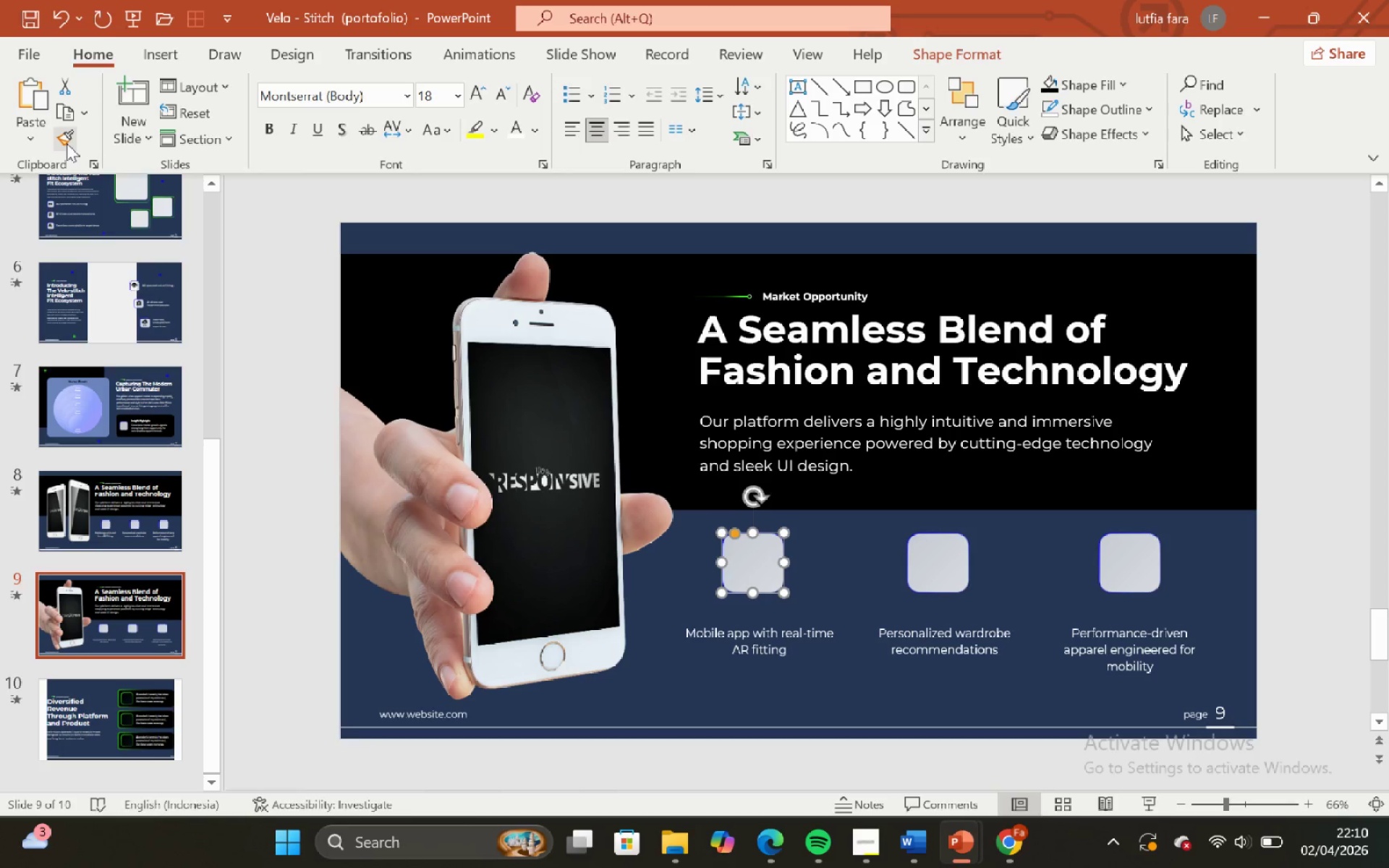 
left_click([64, 142])
 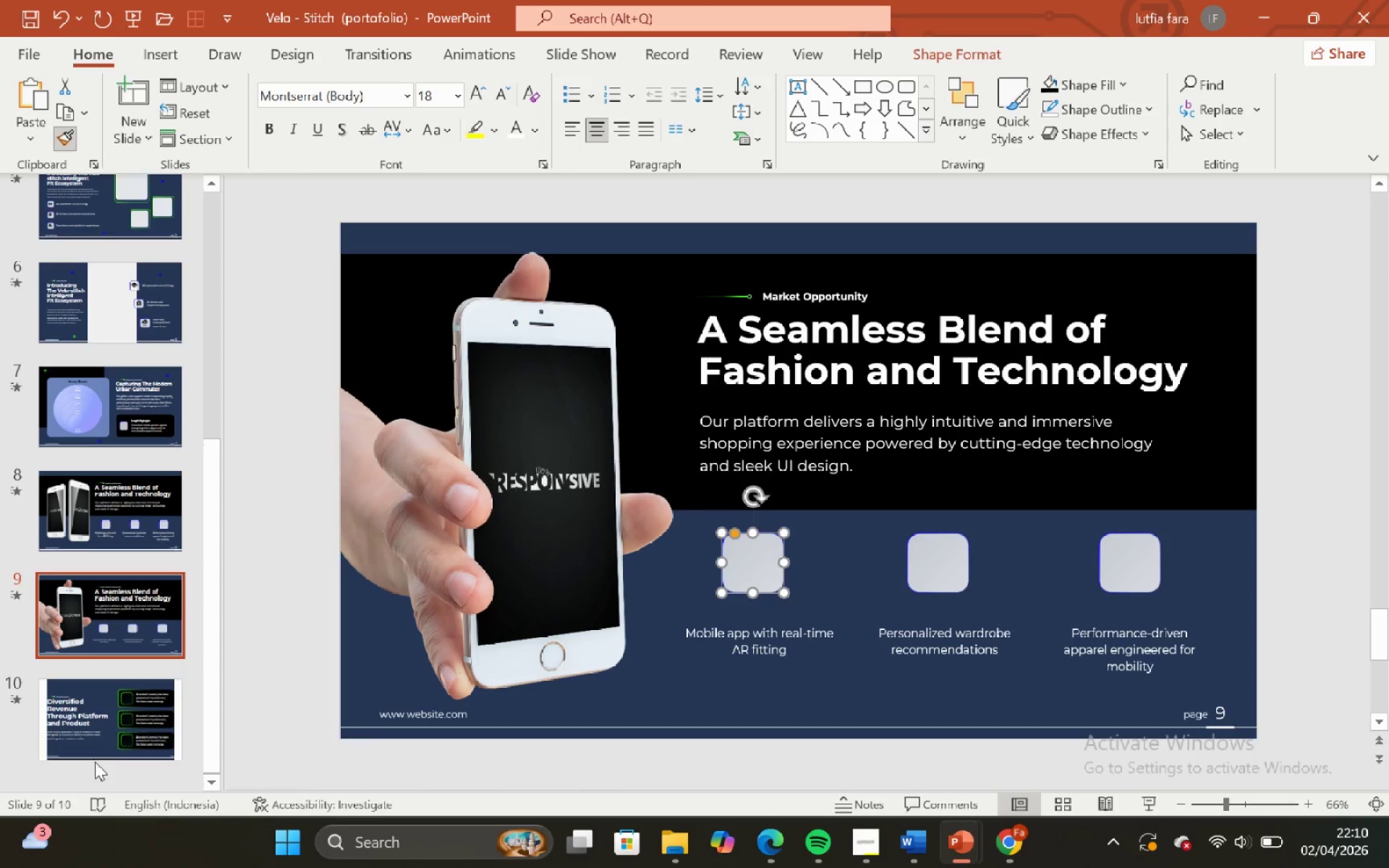 
left_click([89, 727])
 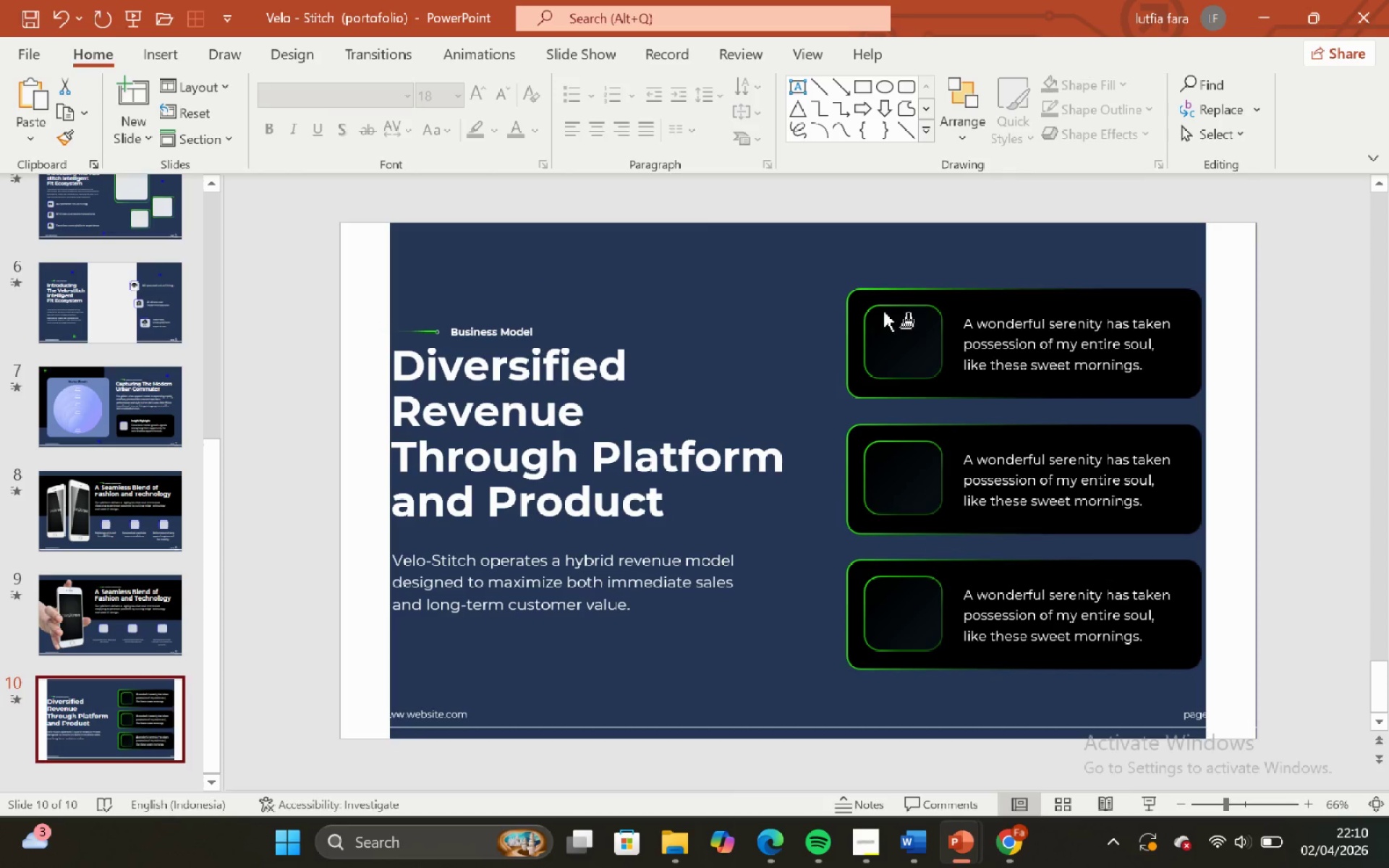 
left_click([890, 323])
 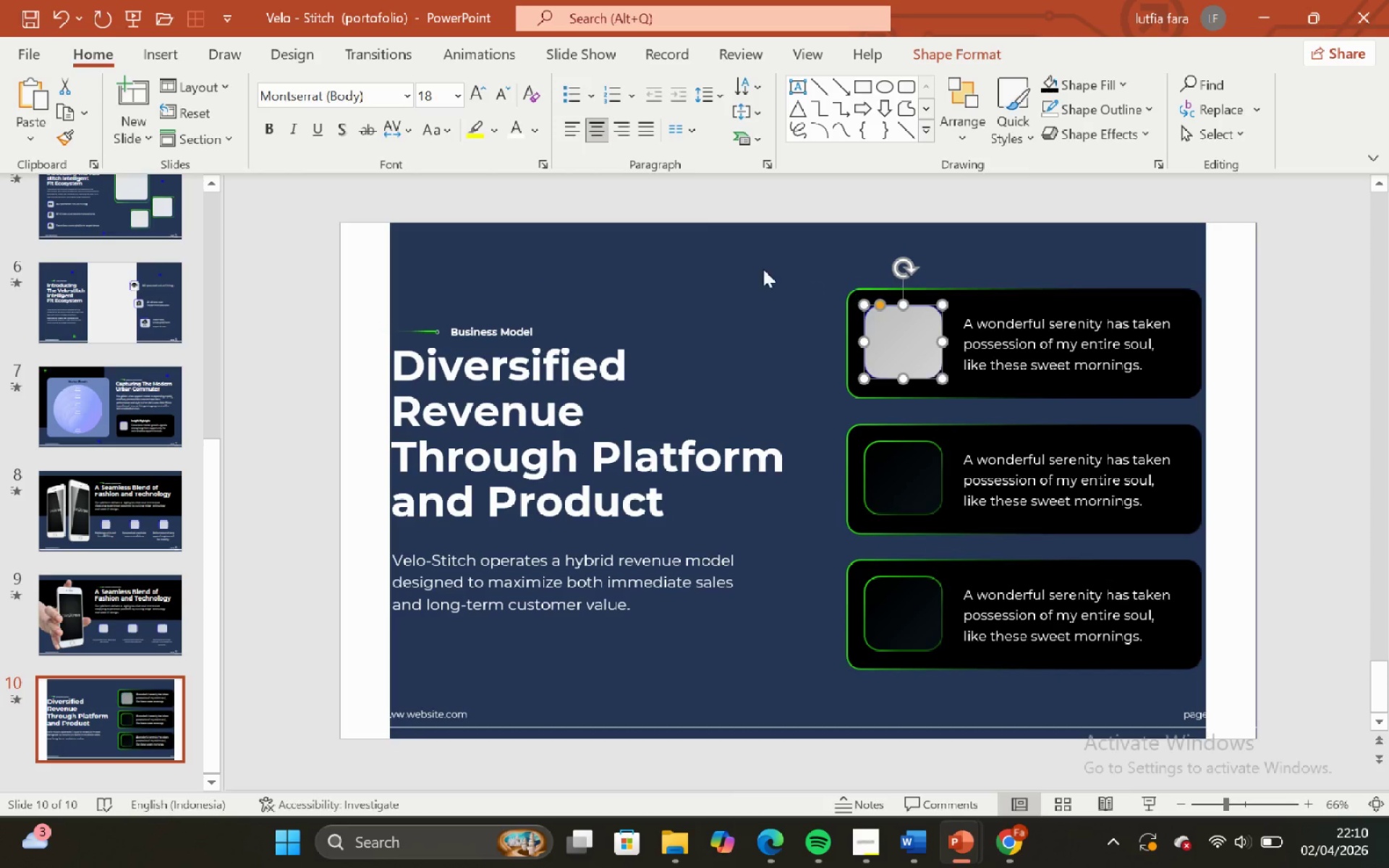 
left_click([762, 265])
 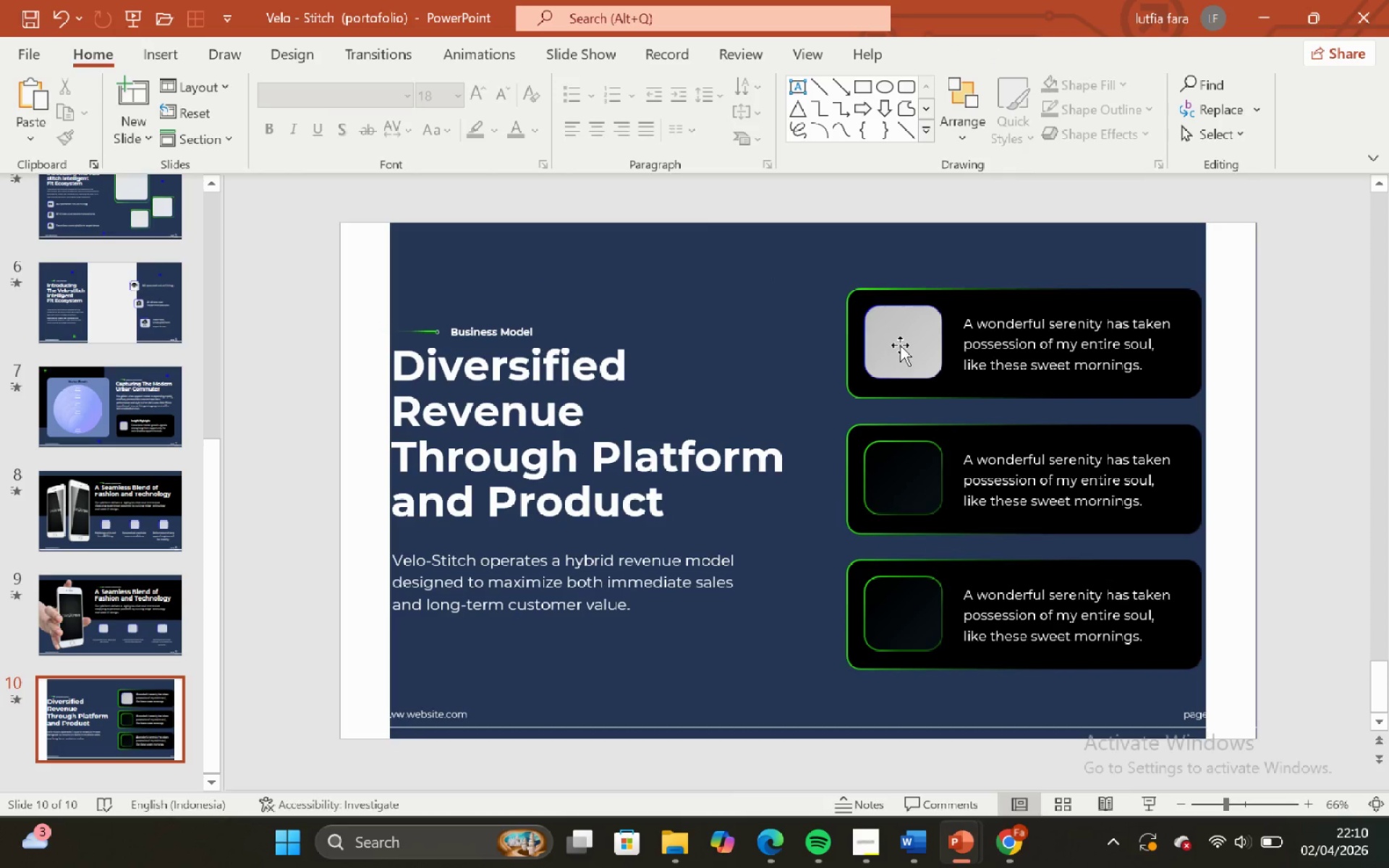 
left_click([901, 345])
 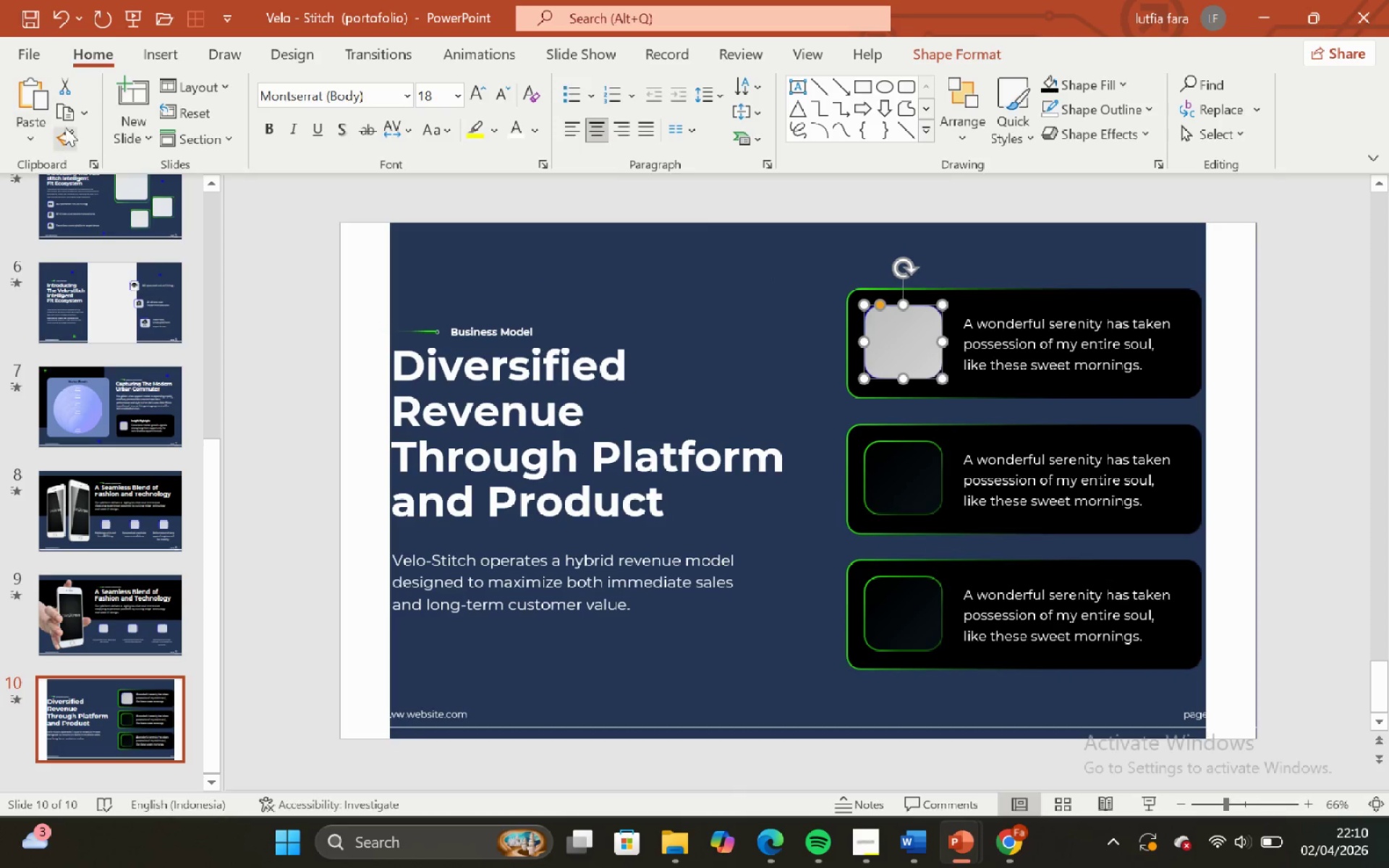 
left_click([65, 142])
 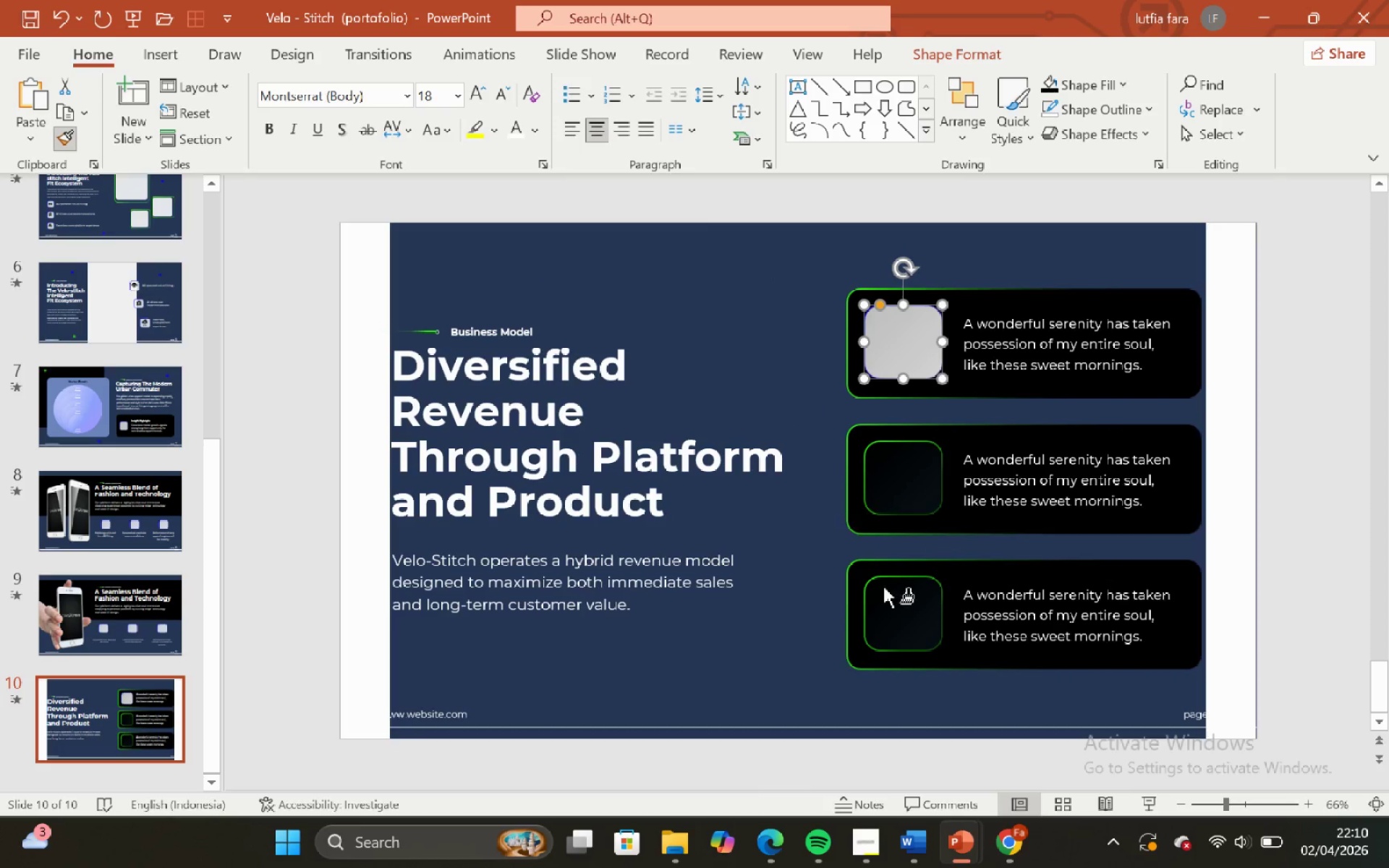 
left_click([900, 482])
 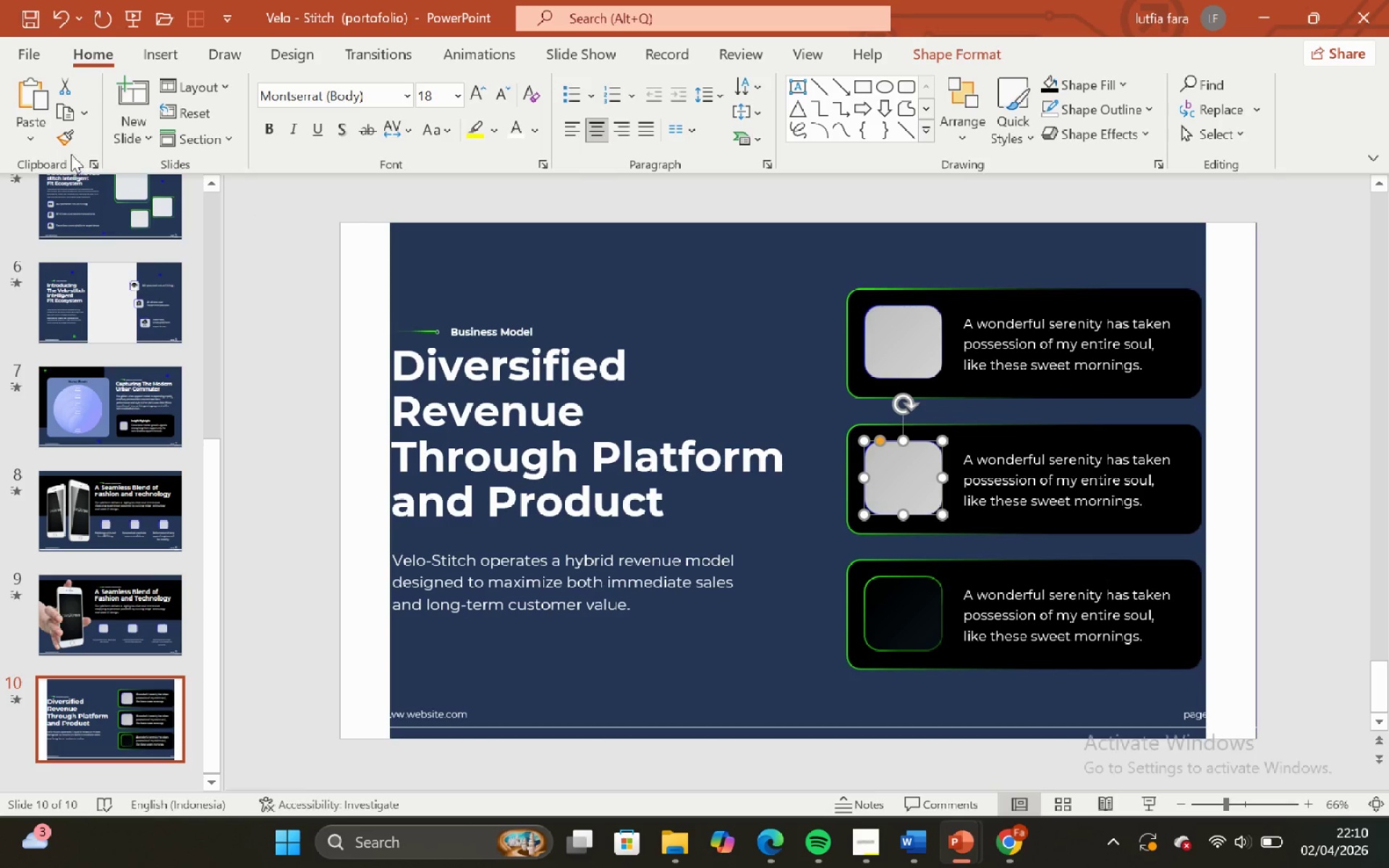 
left_click([65, 143])
 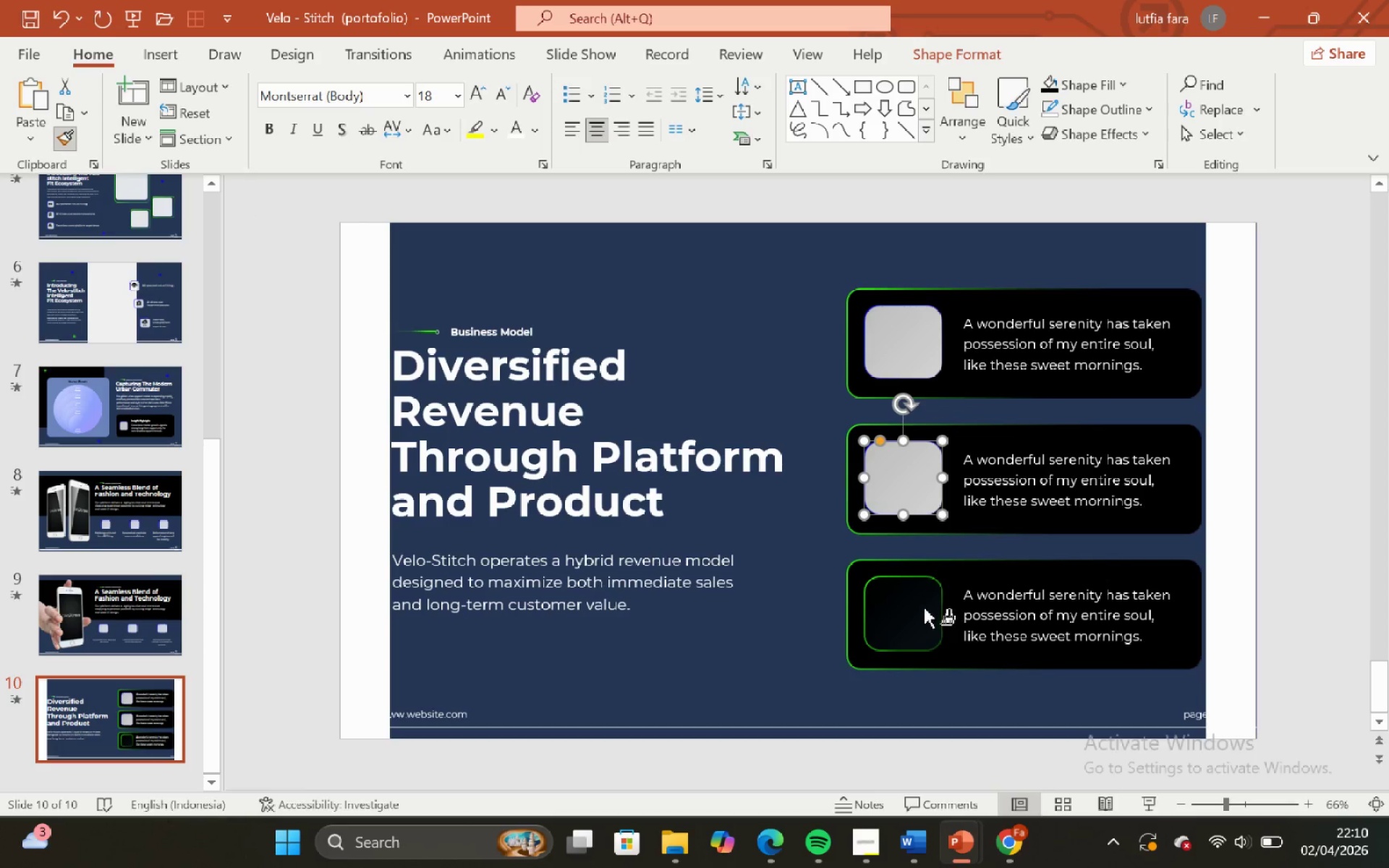 
left_click([917, 613])
 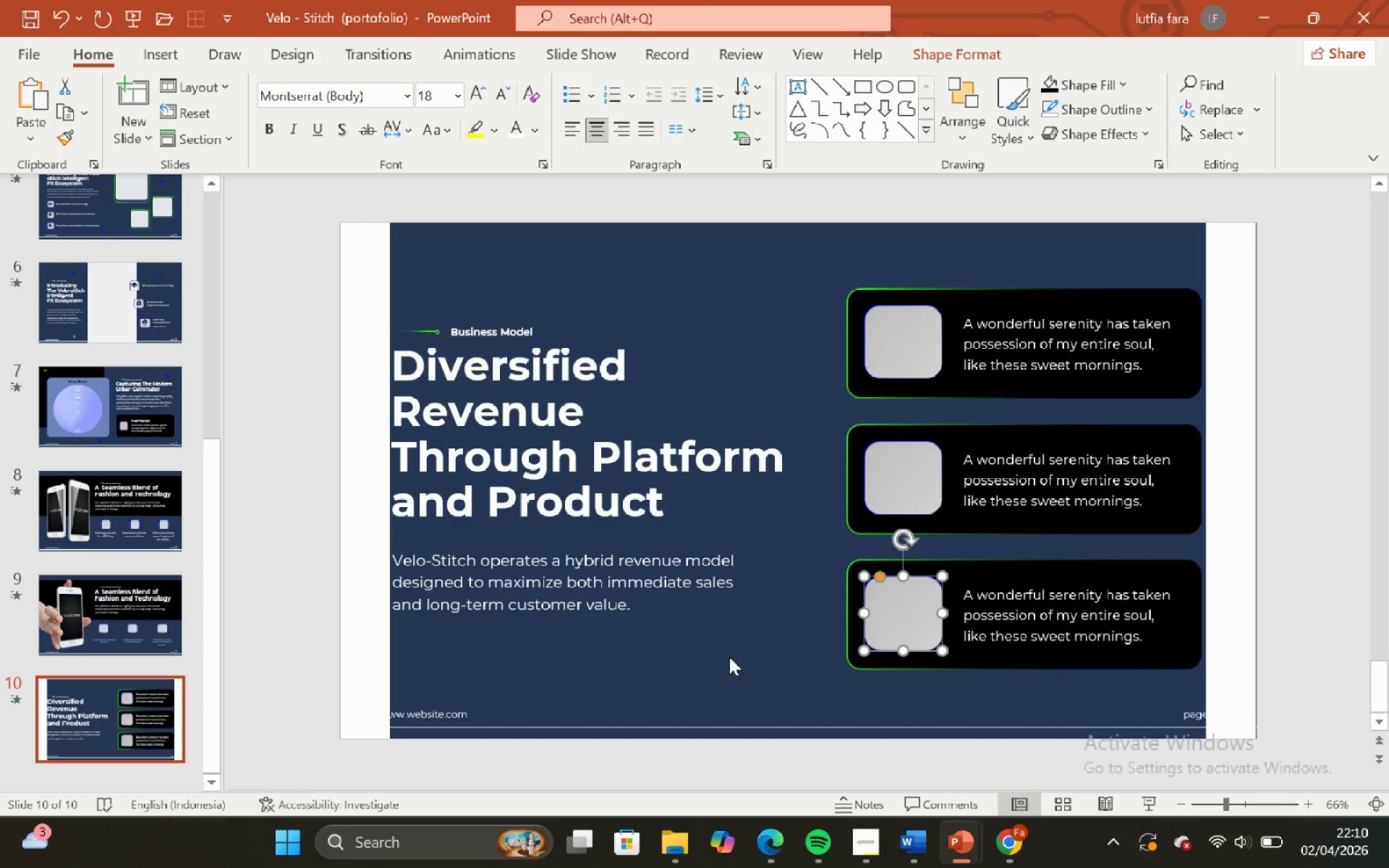 
left_click([728, 657])
 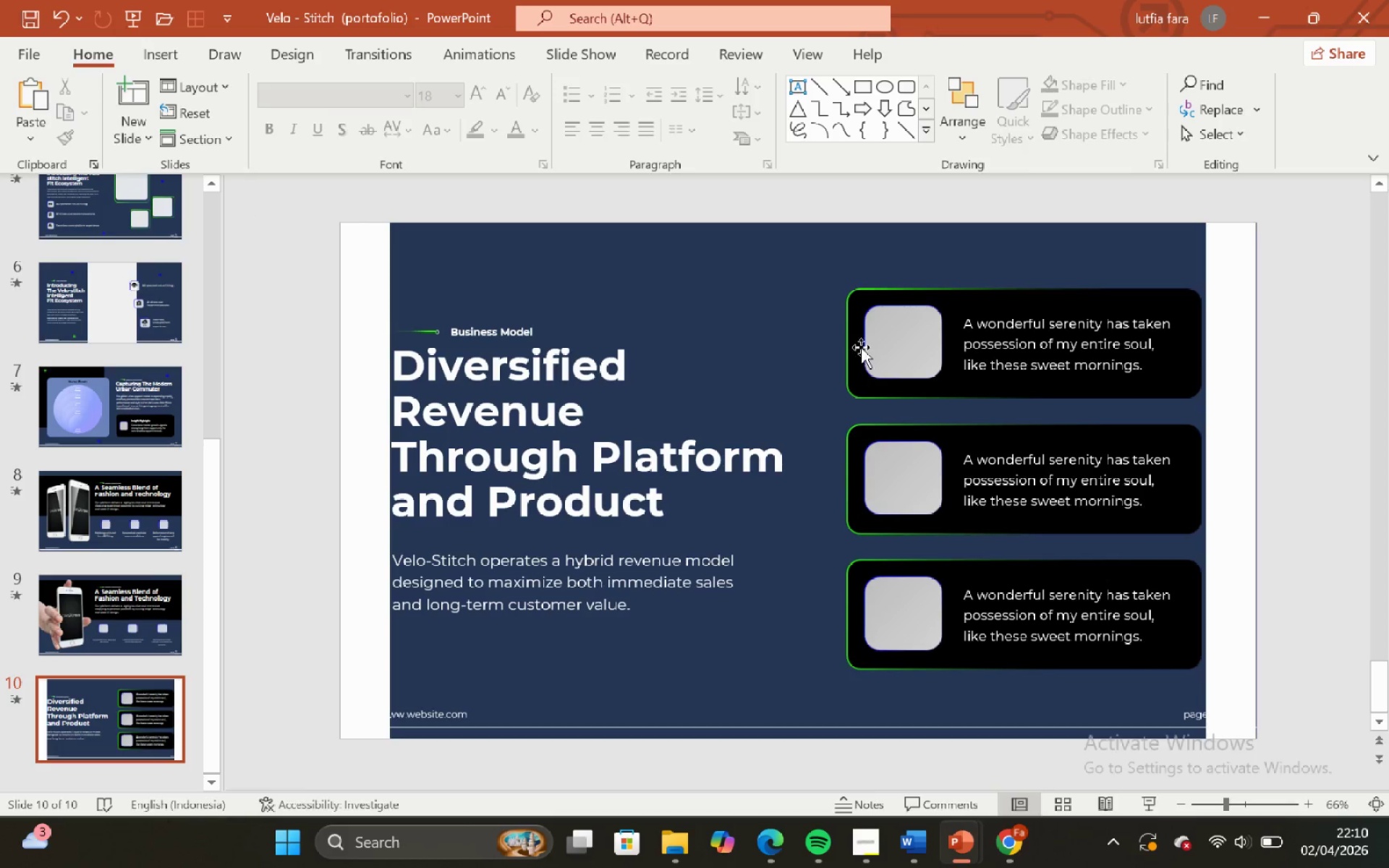 
left_click([879, 322])
 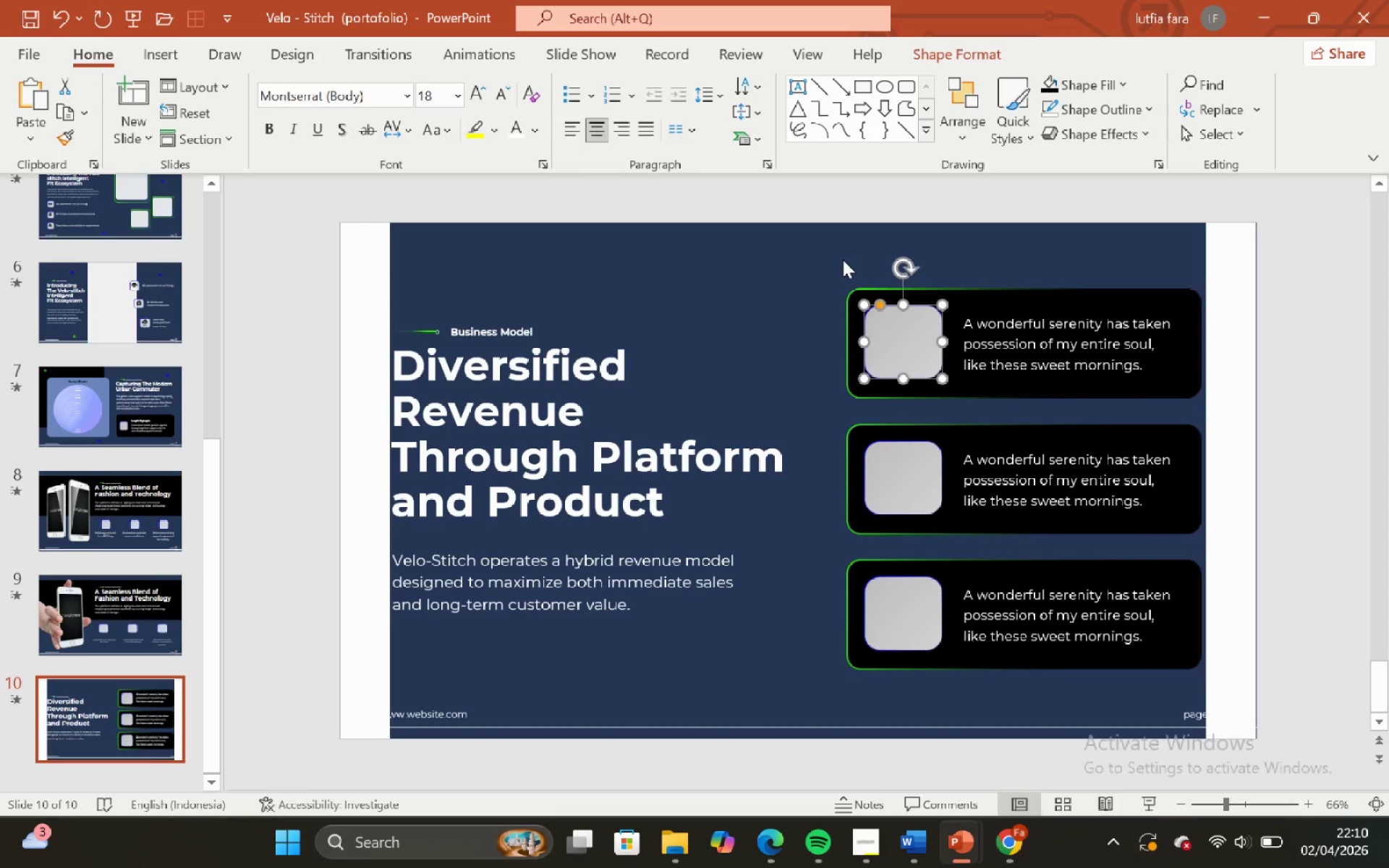 
left_click([843, 260])
 